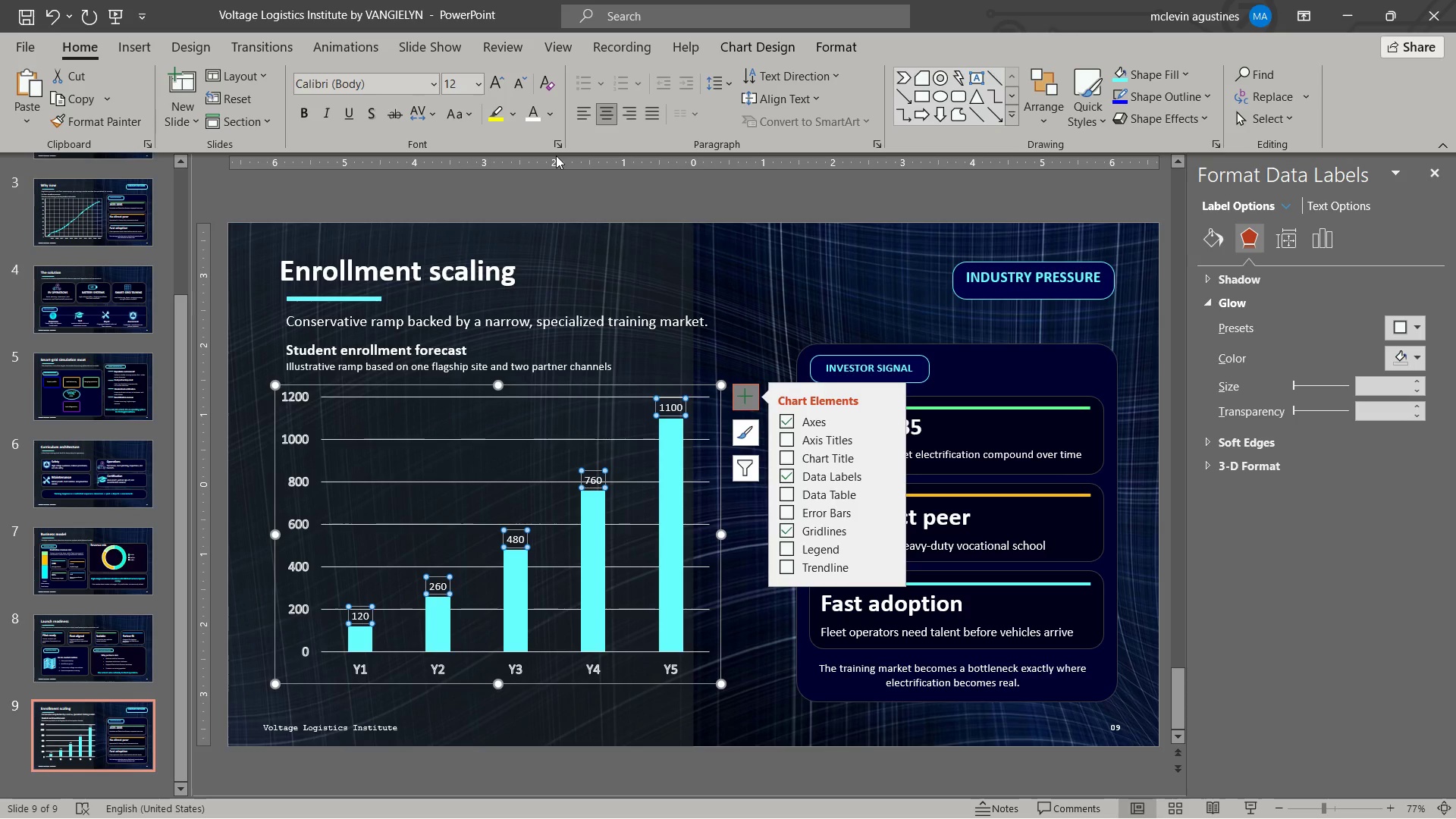 
left_click([309, 110])
 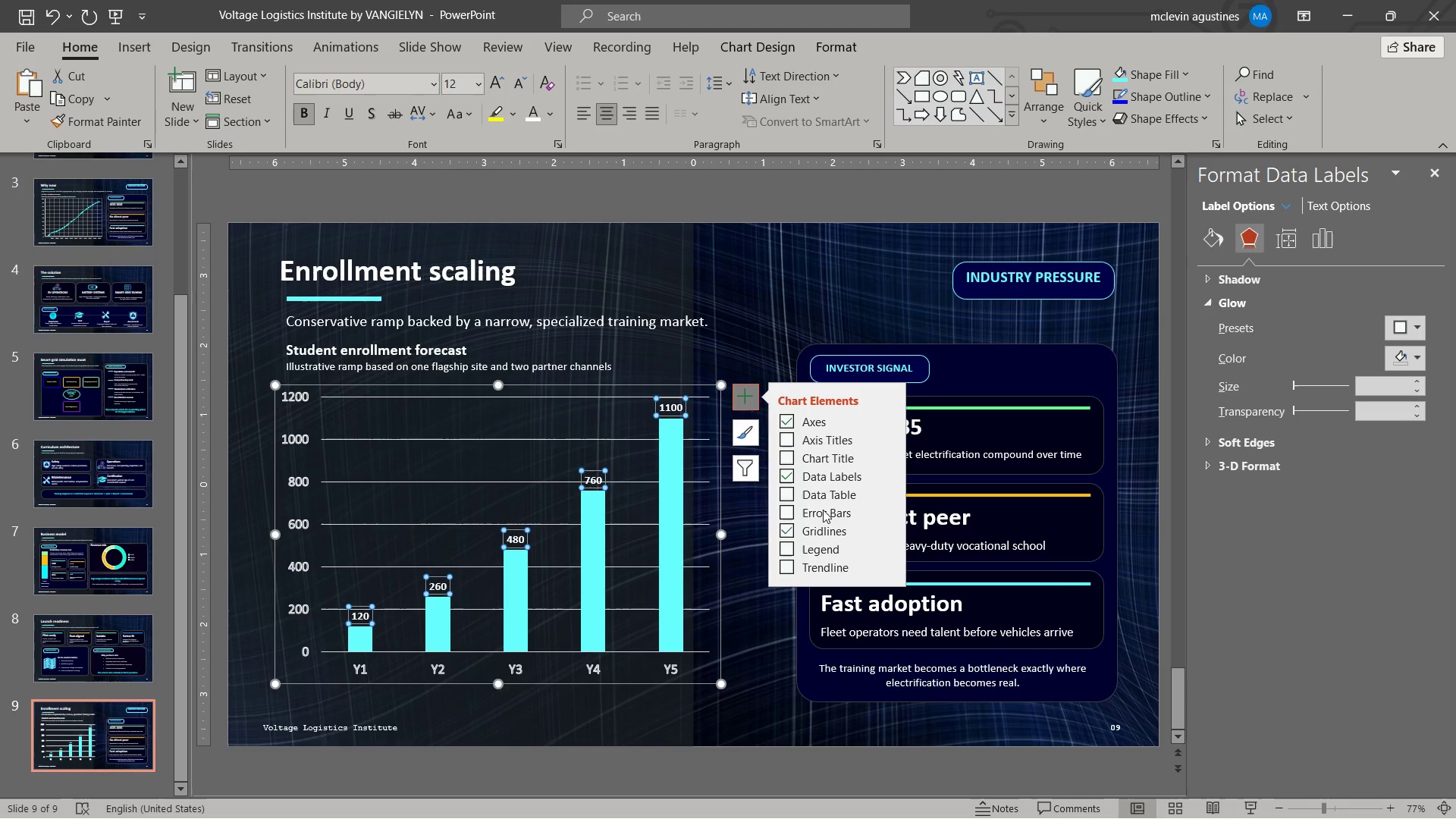 
wait(5.22)
 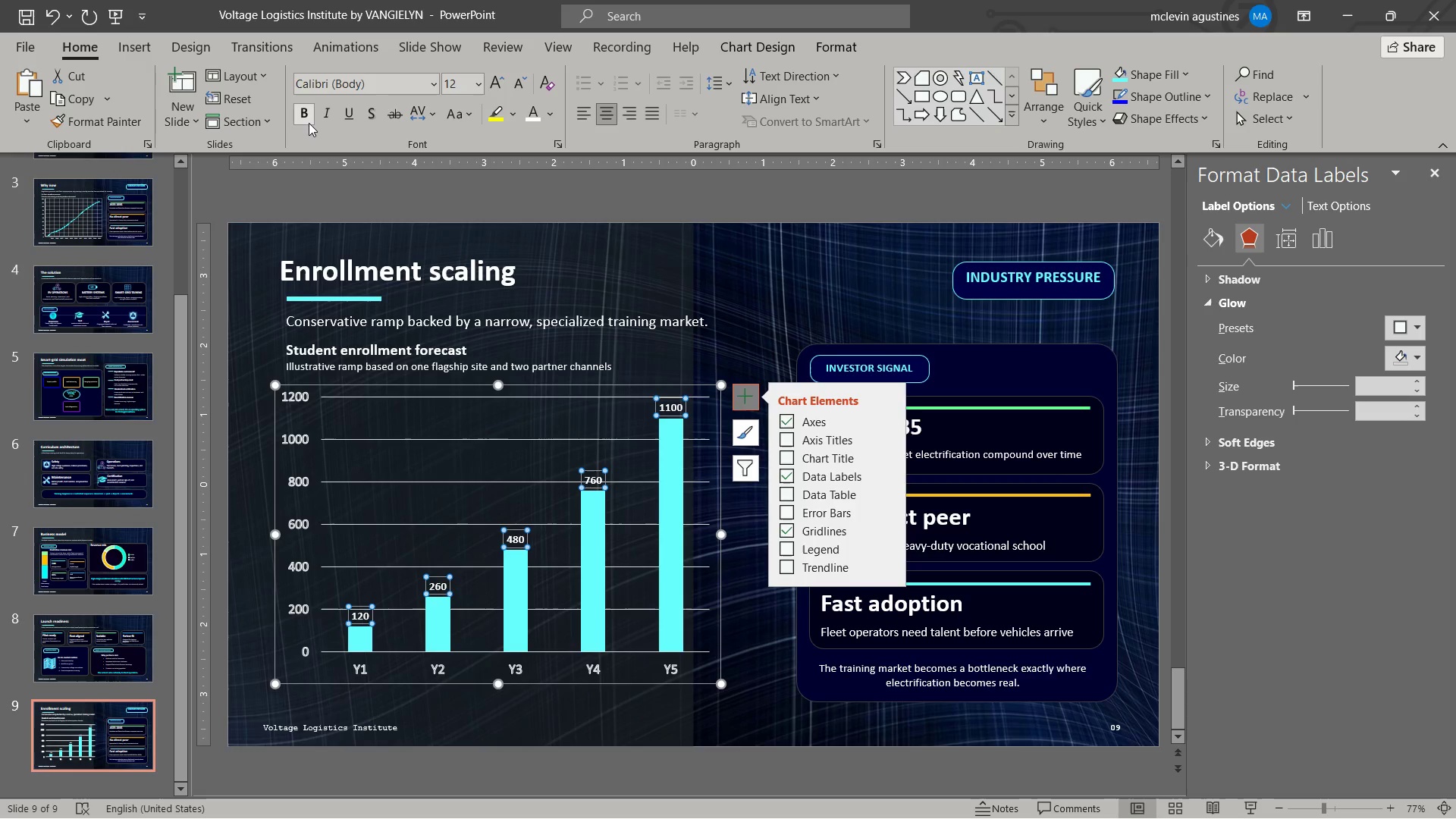 
left_click([702, 338])
 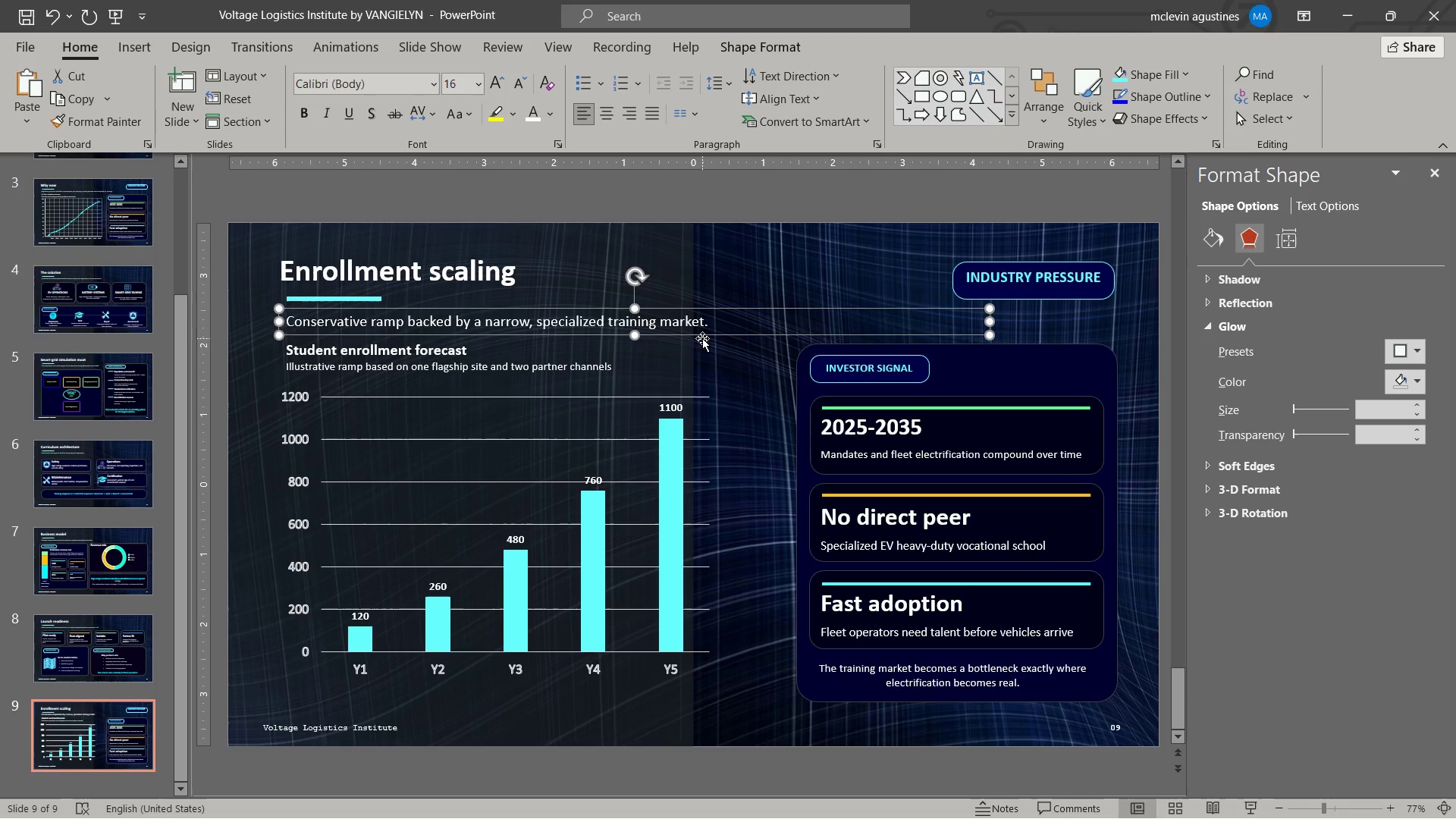 
left_click([689, 343])
 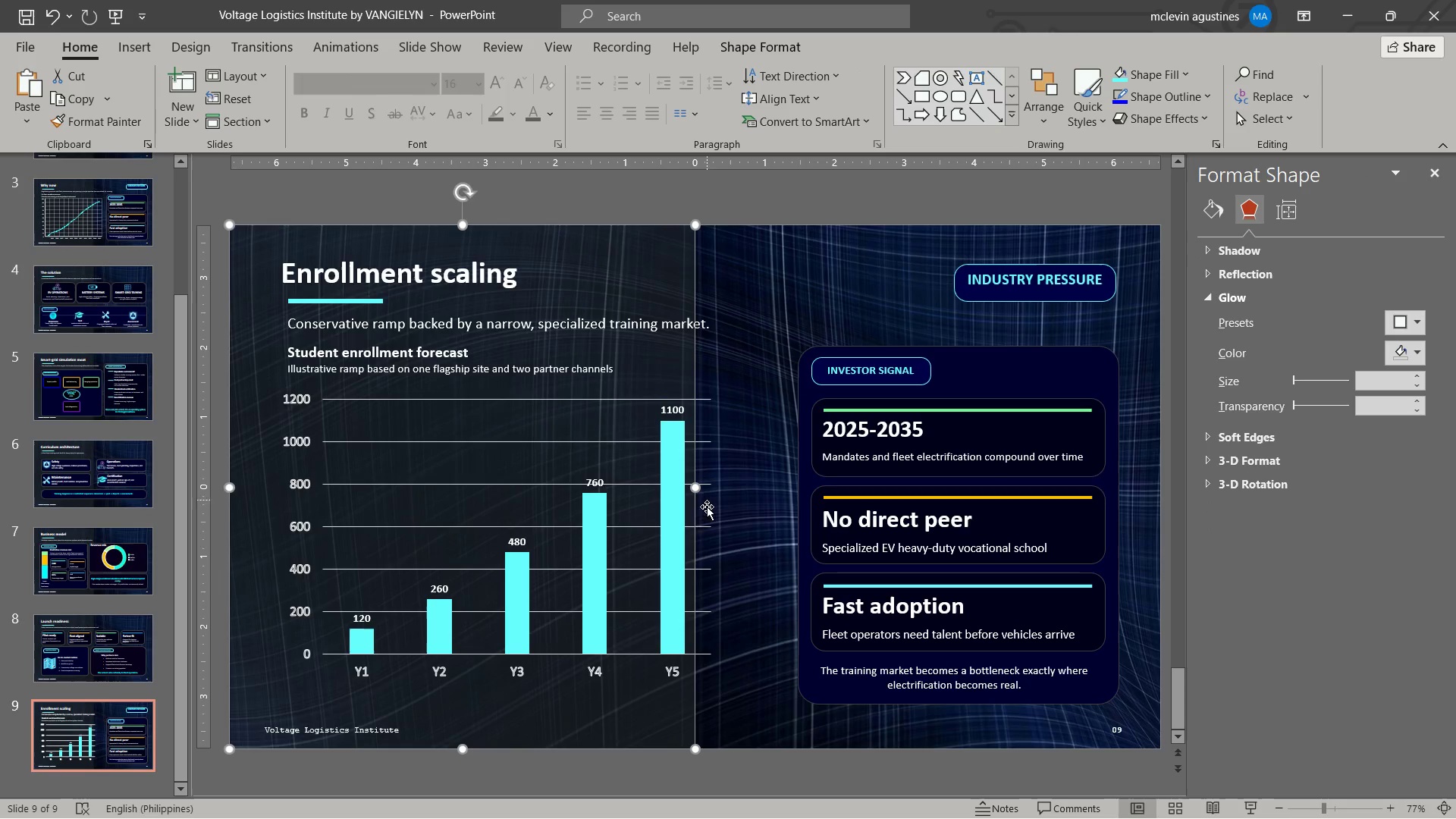 
left_click([672, 531])
 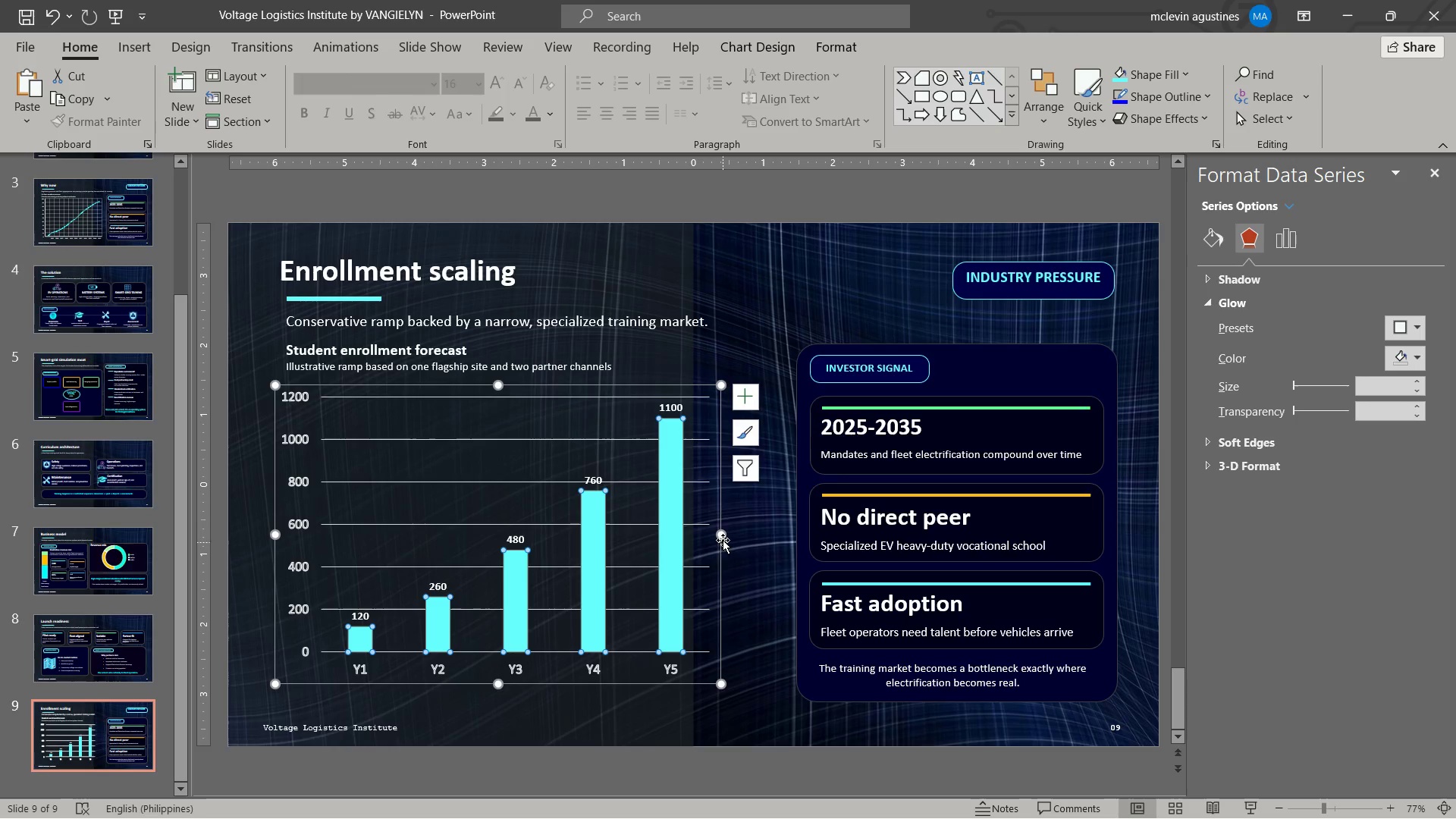 
left_click_drag(start_coordinate=[723, 539], to_coordinate=[764, 541])
 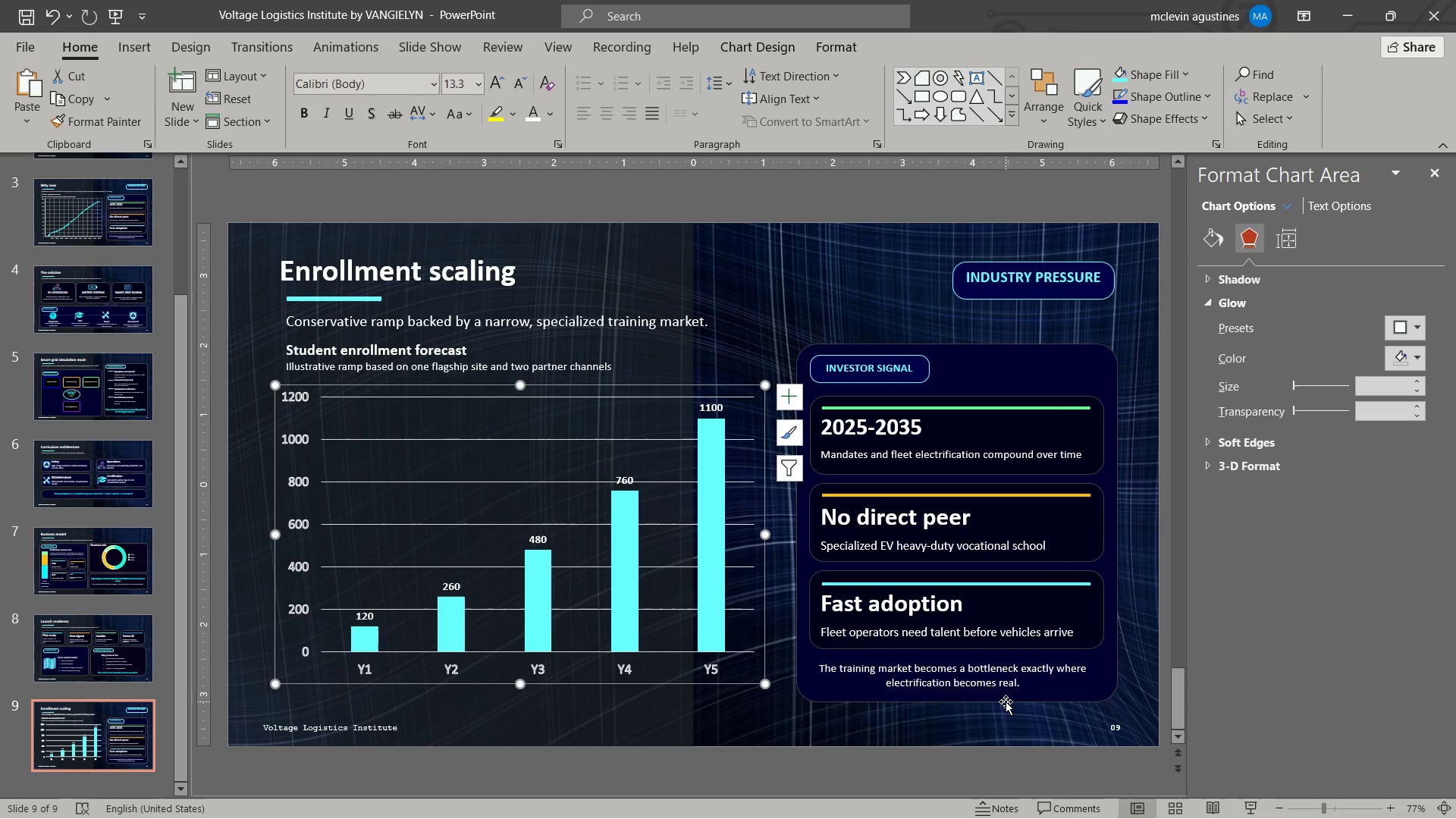 
left_click([1009, 701])
 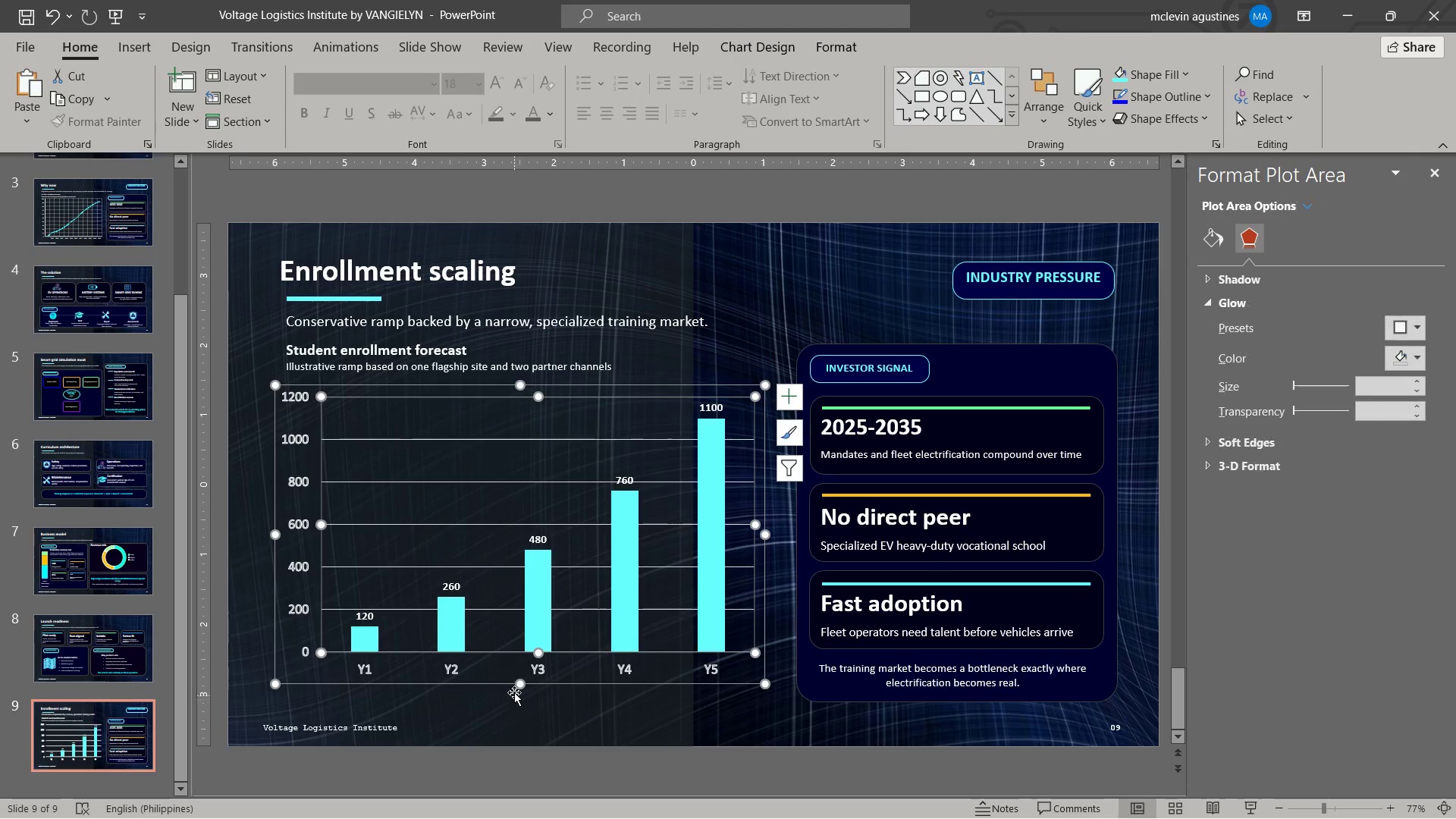 
left_click_drag(start_coordinate=[517, 682], to_coordinate=[520, 698])
 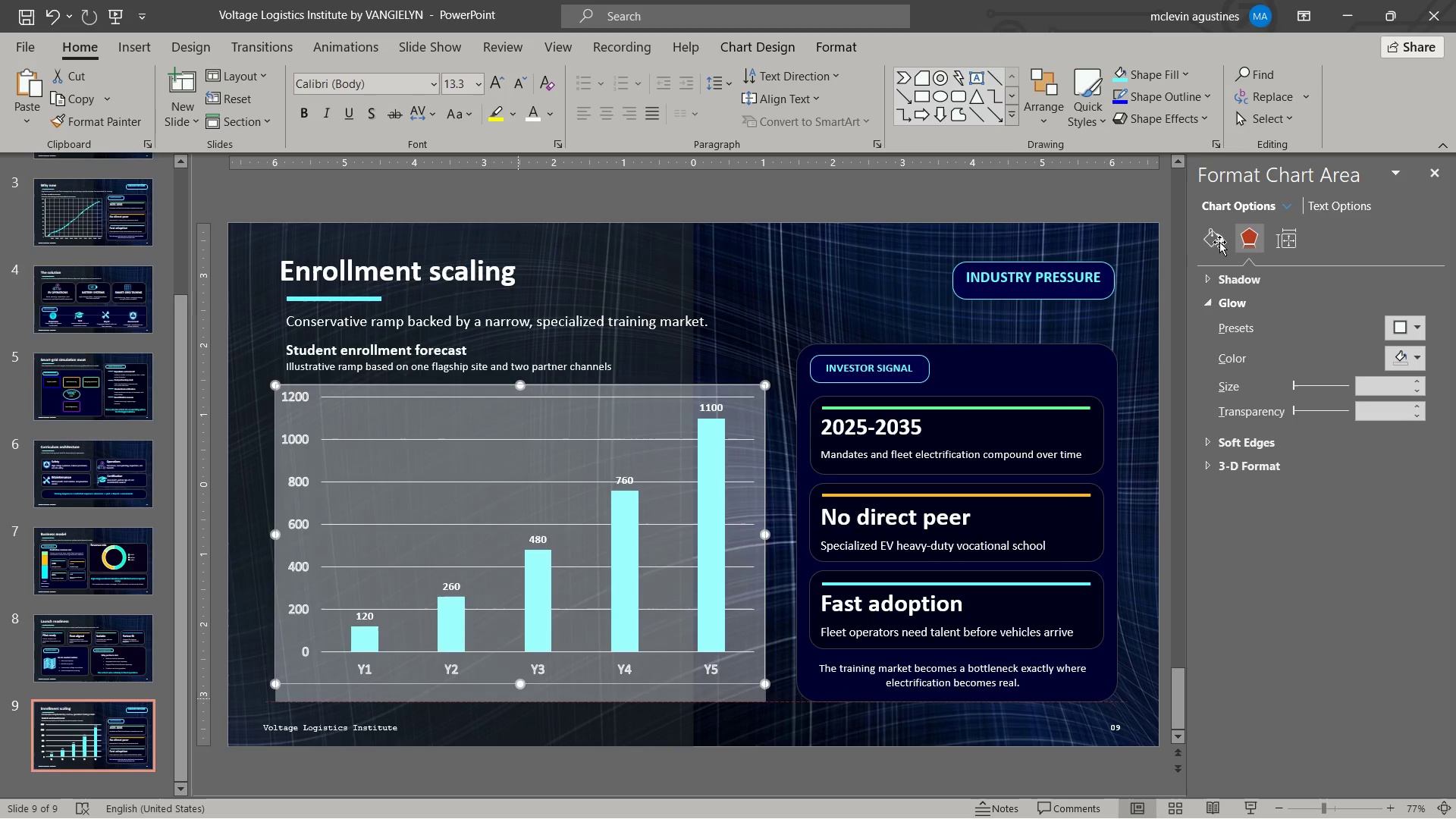 
left_click([1219, 240])
 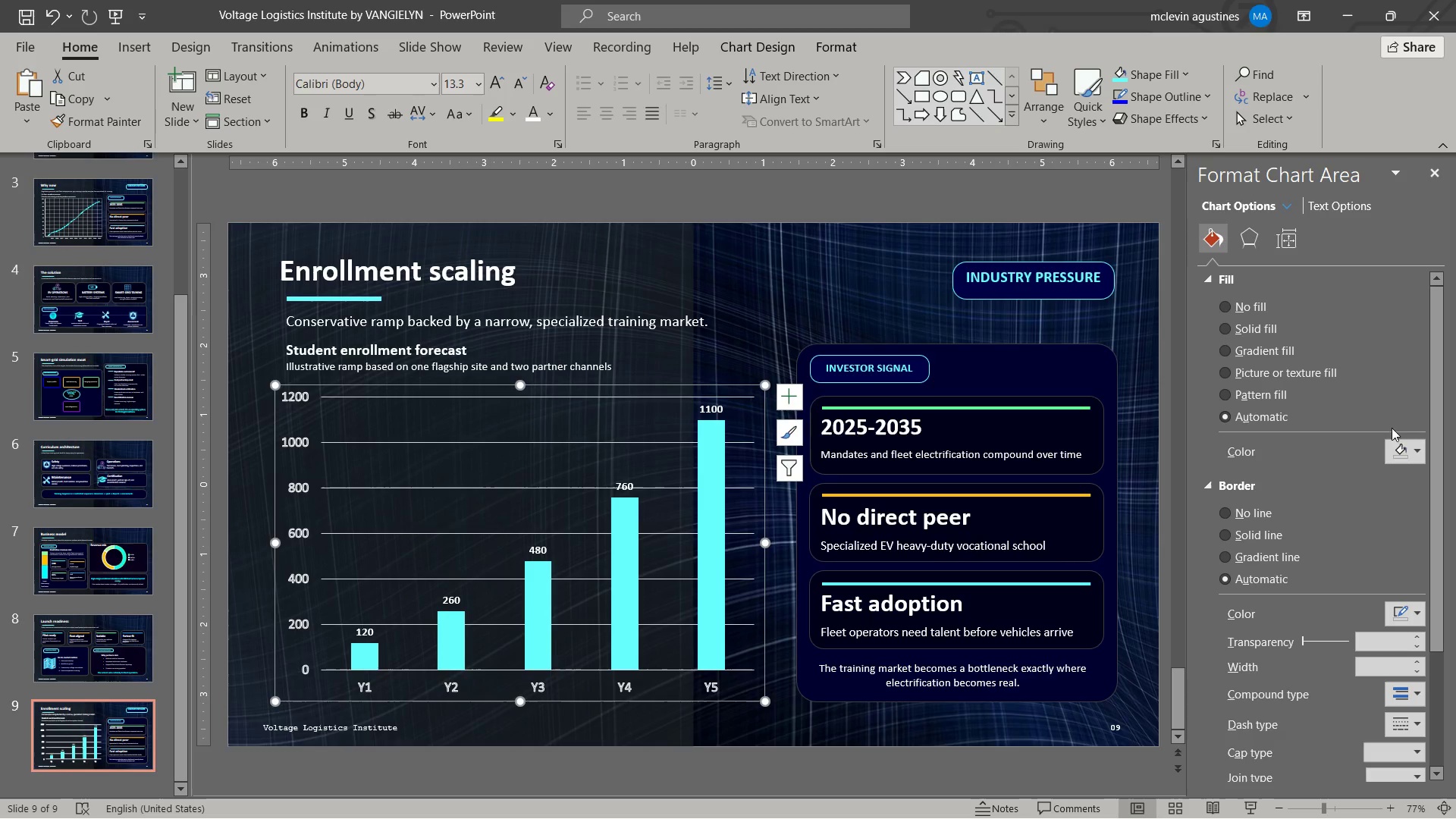 
left_click([1415, 453])
 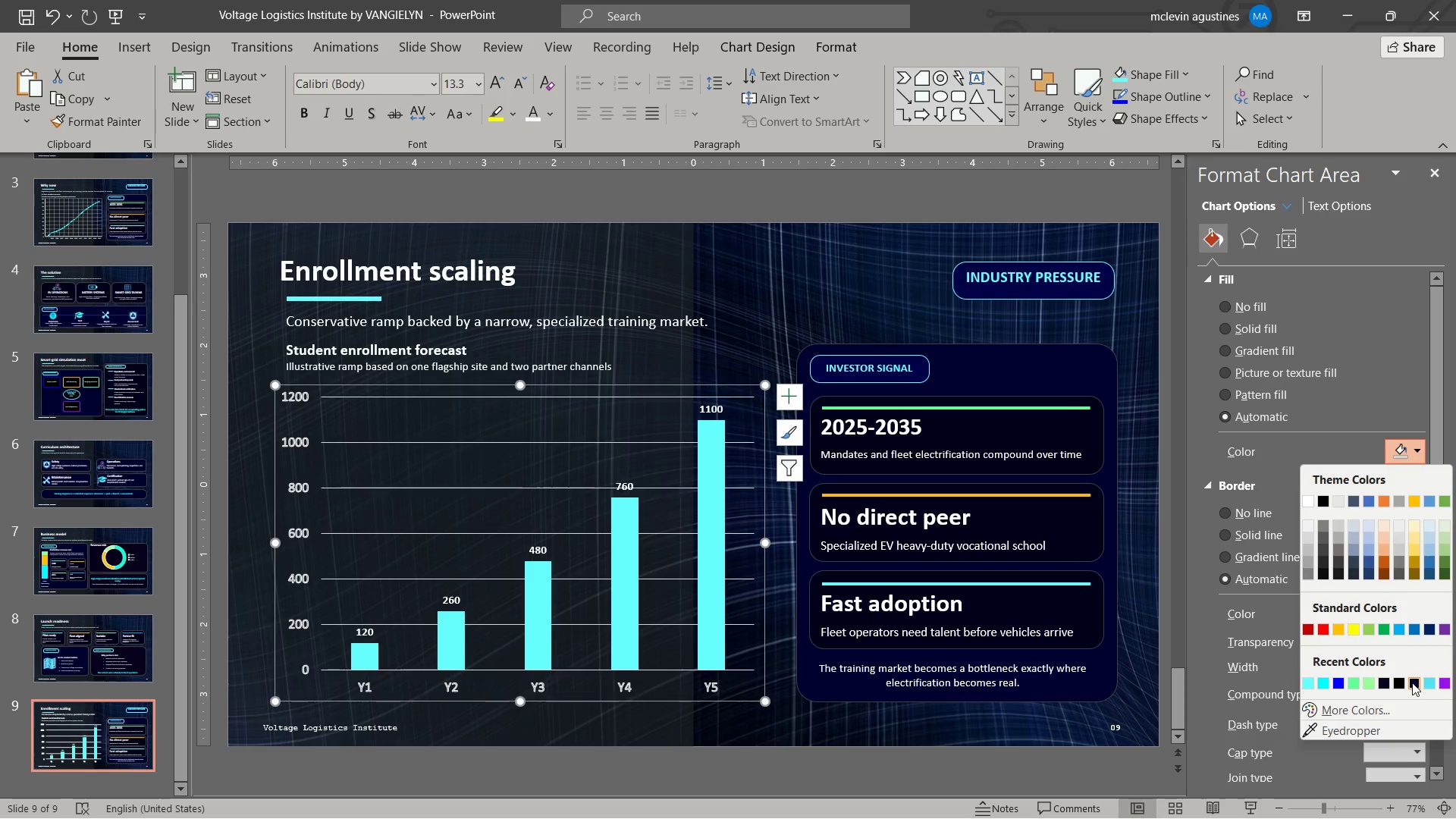 
left_click([1412, 682])
 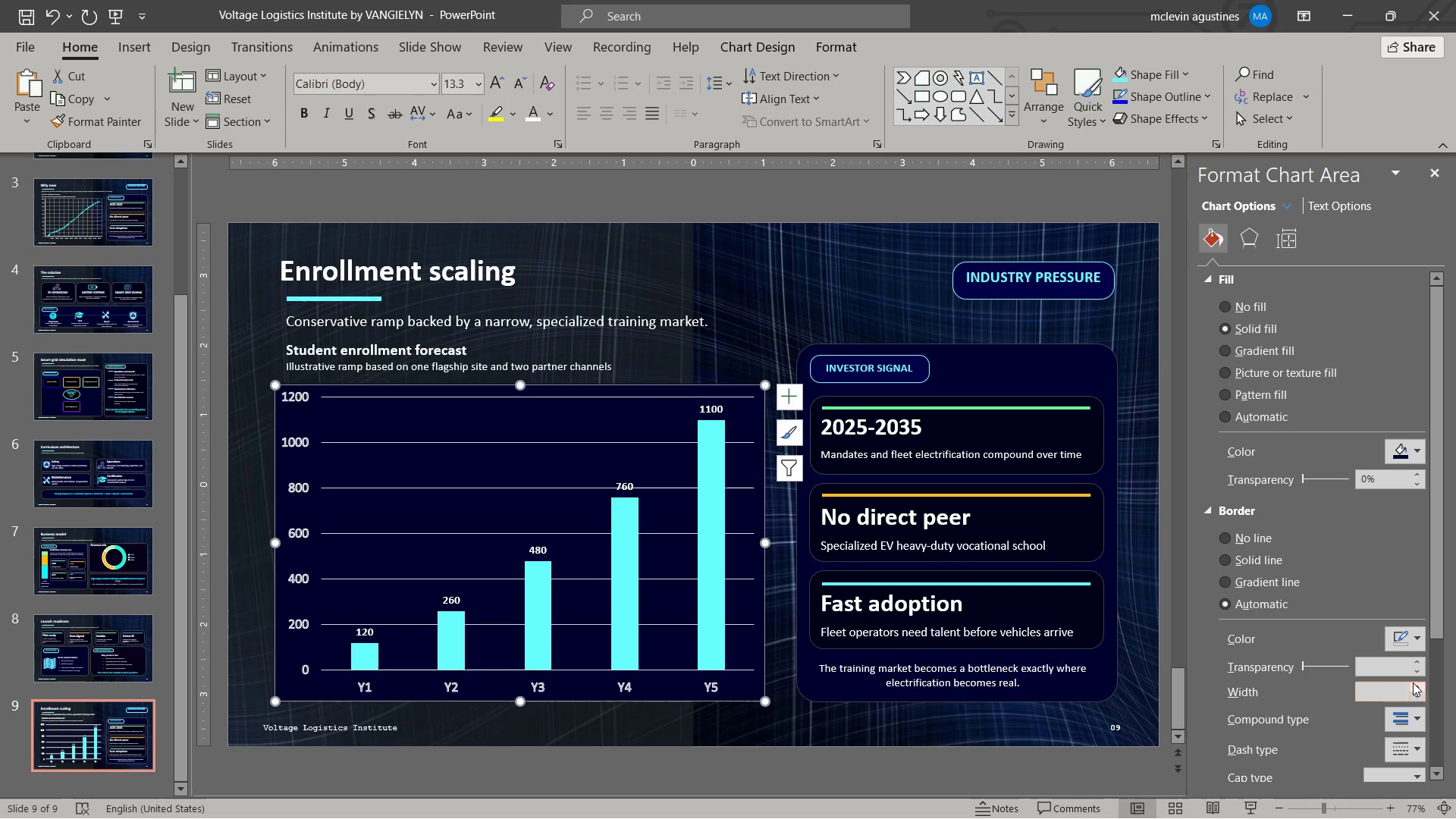 
mouse_move([1397, 693])
 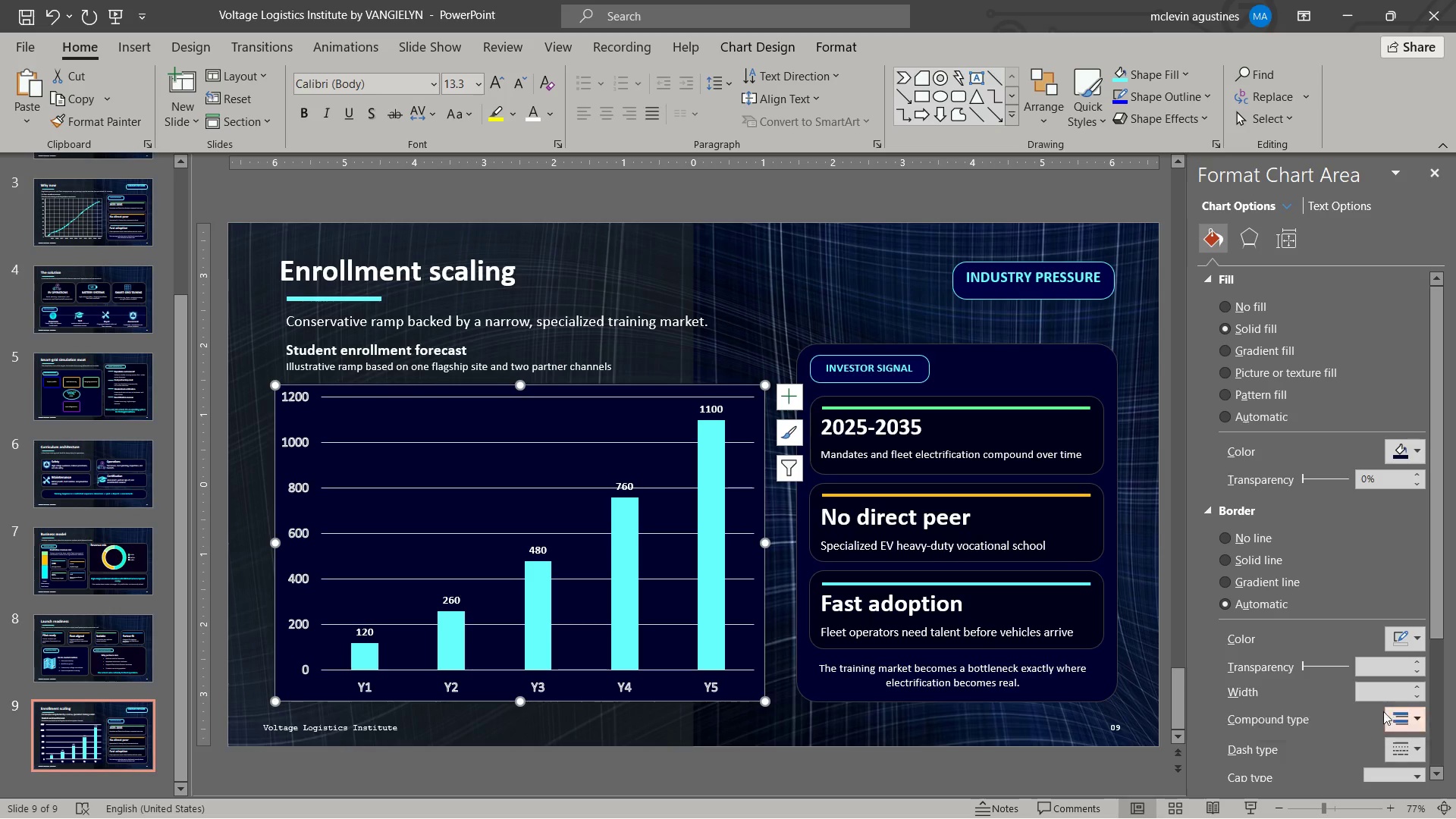 
key(Control+Z)
 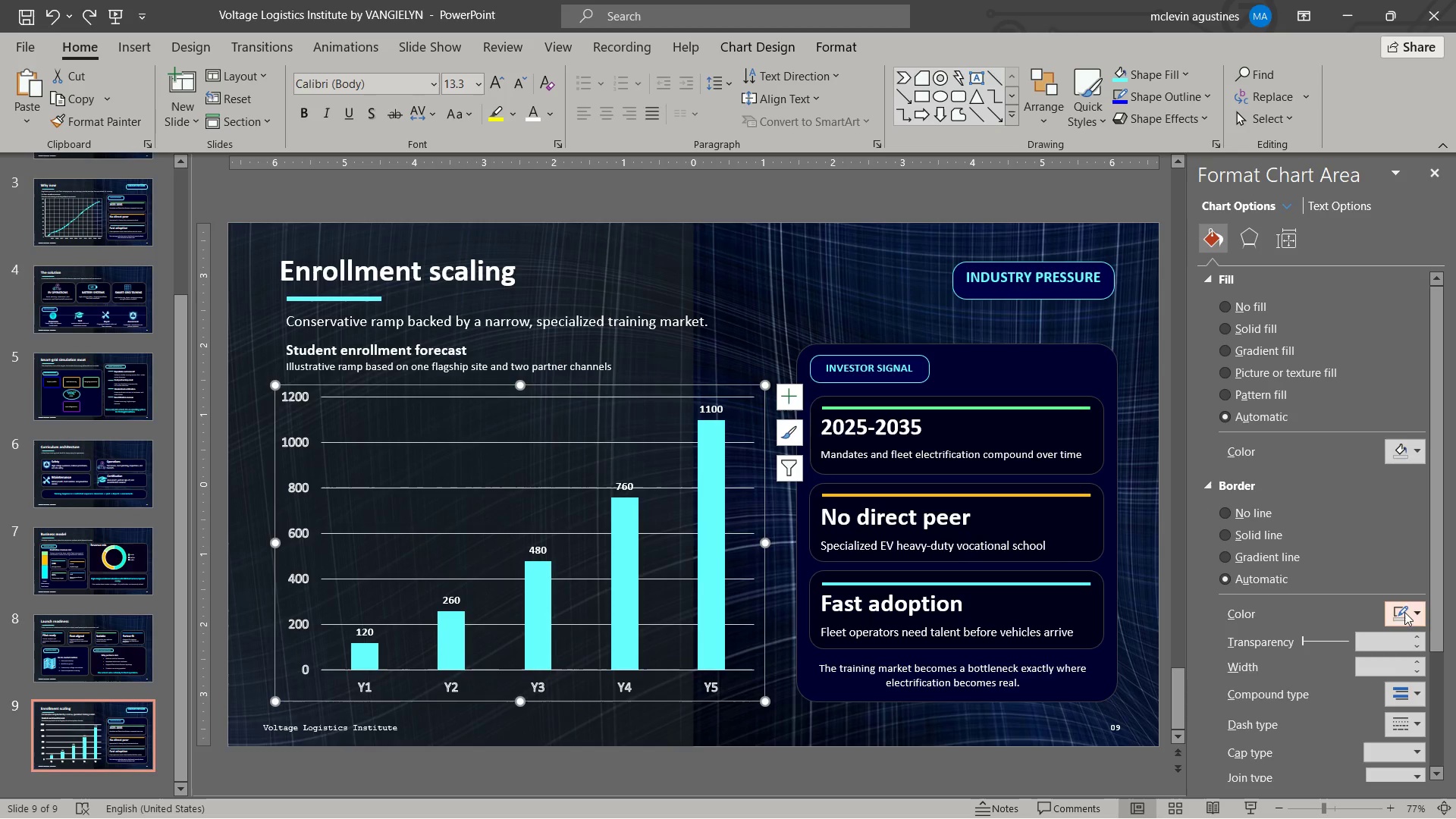 
left_click([1422, 452])
 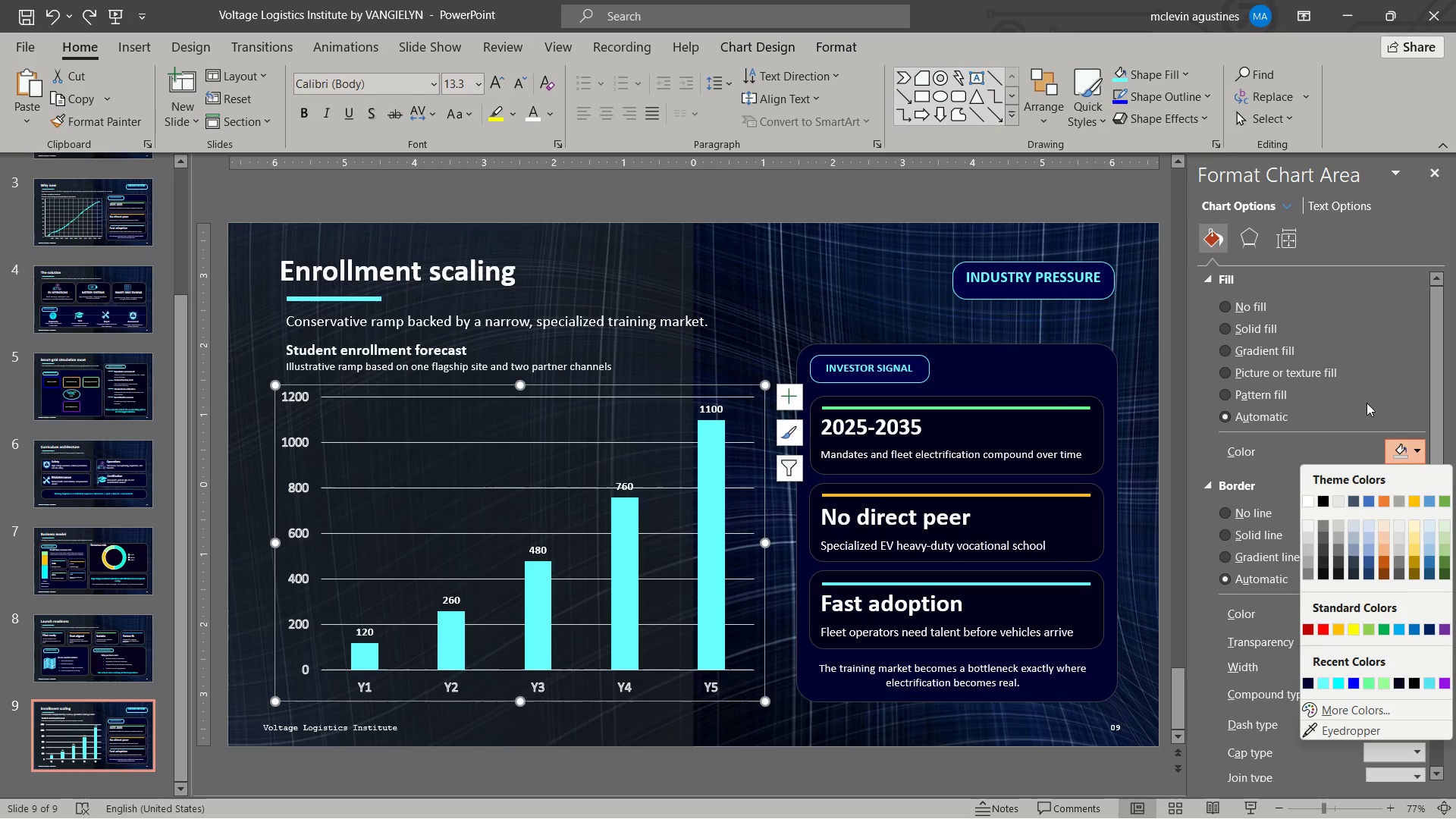 
left_click([1285, 355])
 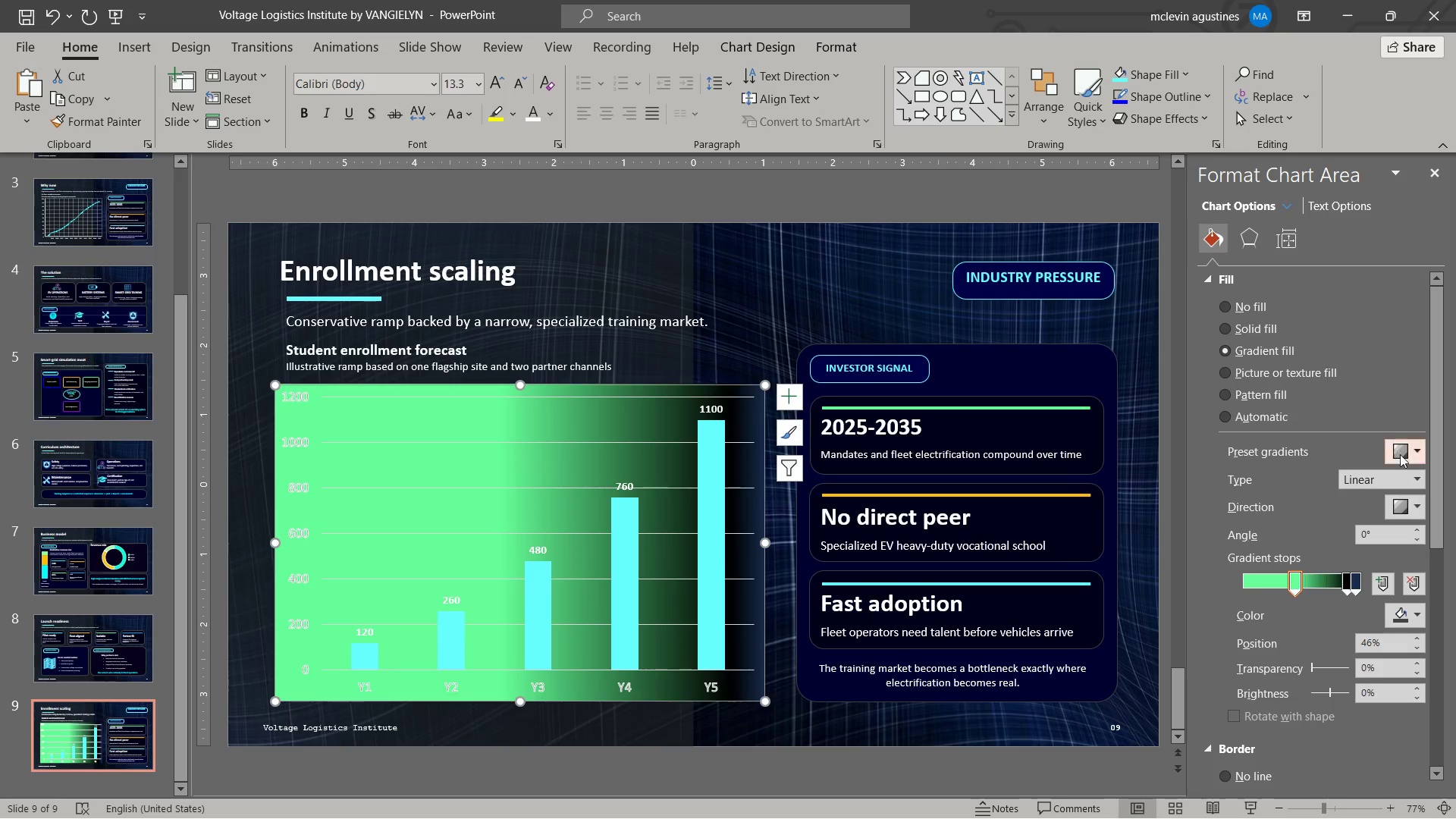 
left_click([1423, 501])
 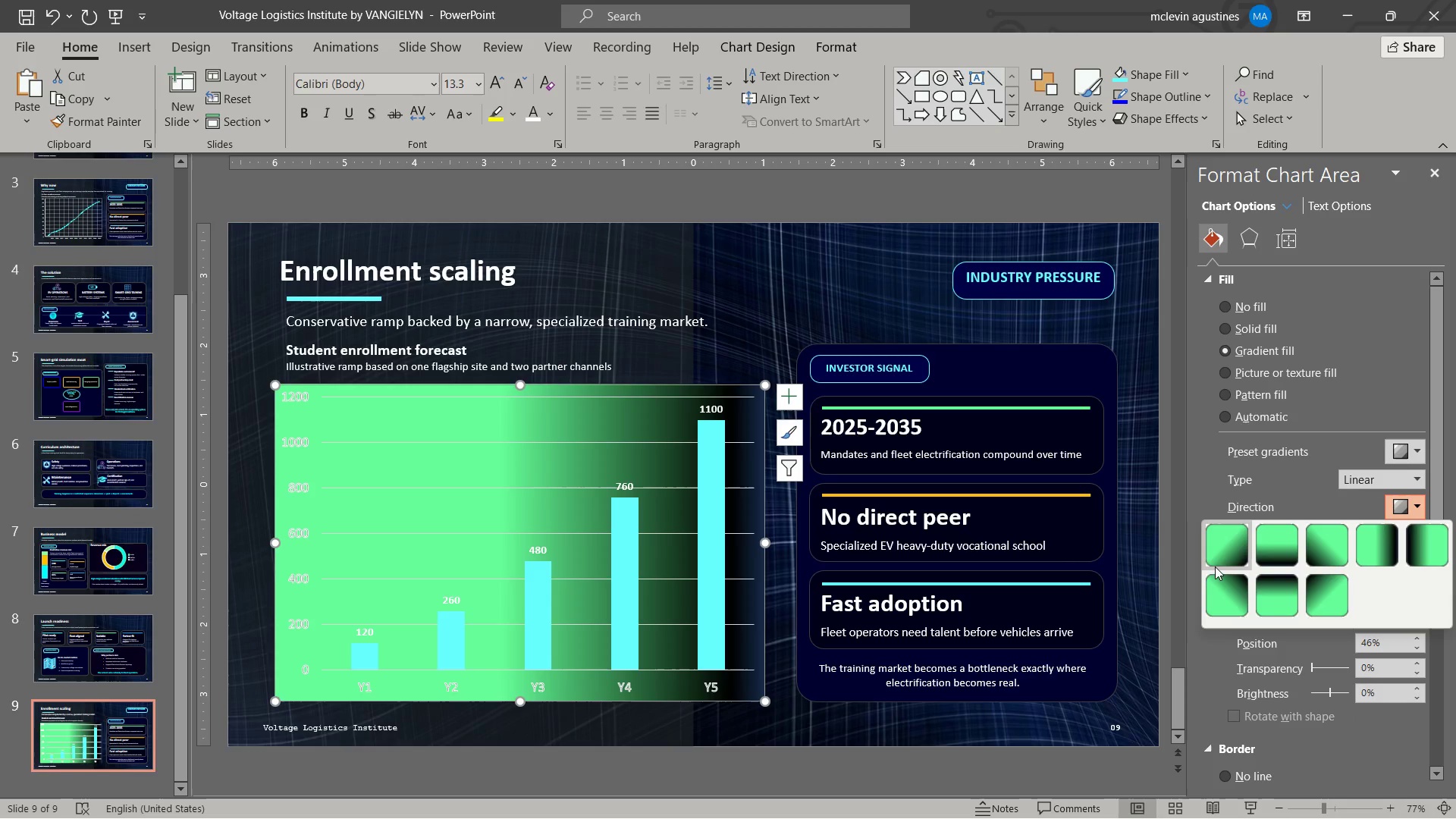 
left_click([1222, 560])
 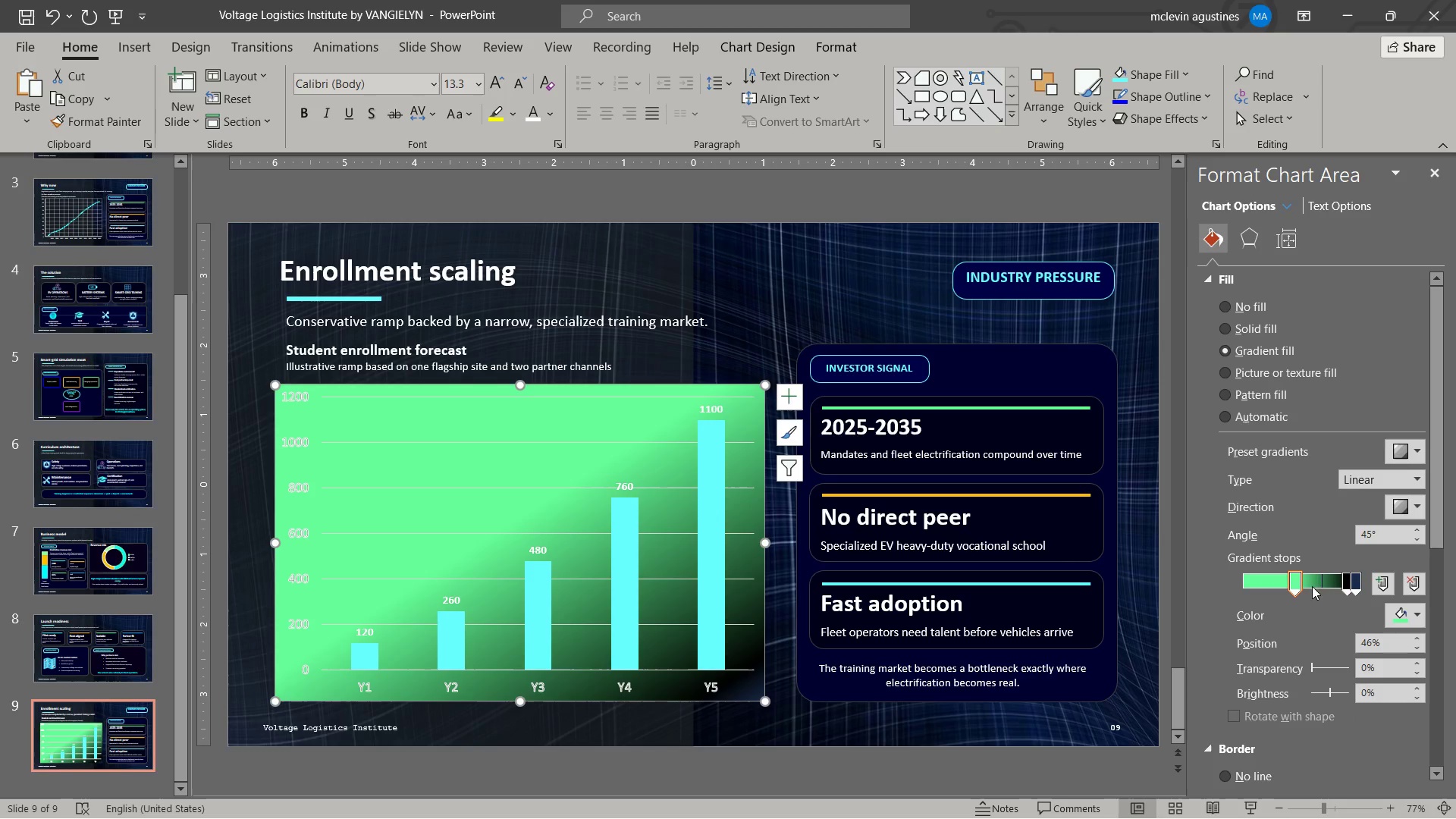 
left_click_drag(start_coordinate=[1291, 581], to_coordinate=[1225, 599])
 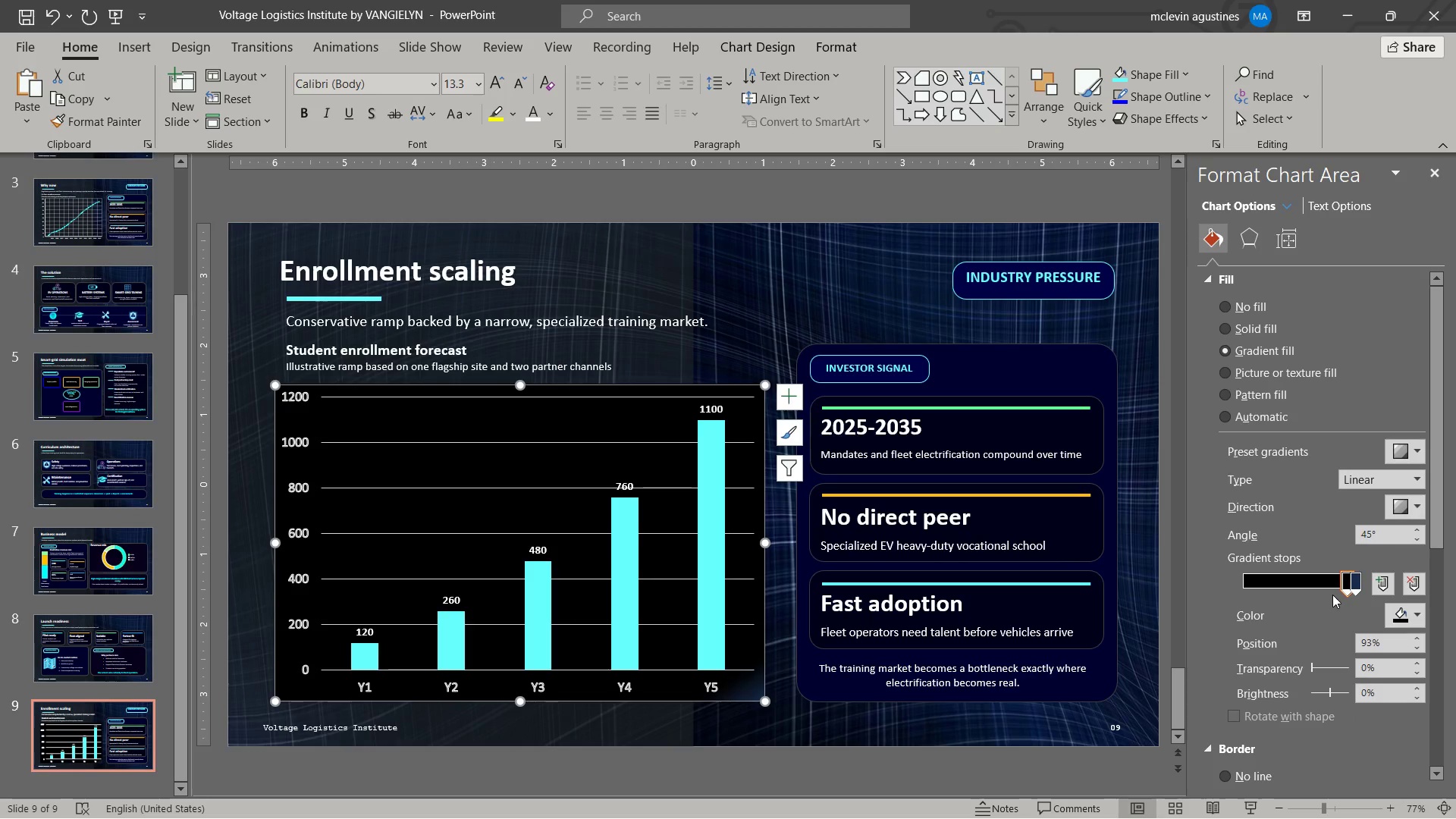 
left_click_drag(start_coordinate=[1343, 583], to_coordinate=[1331, 594])
 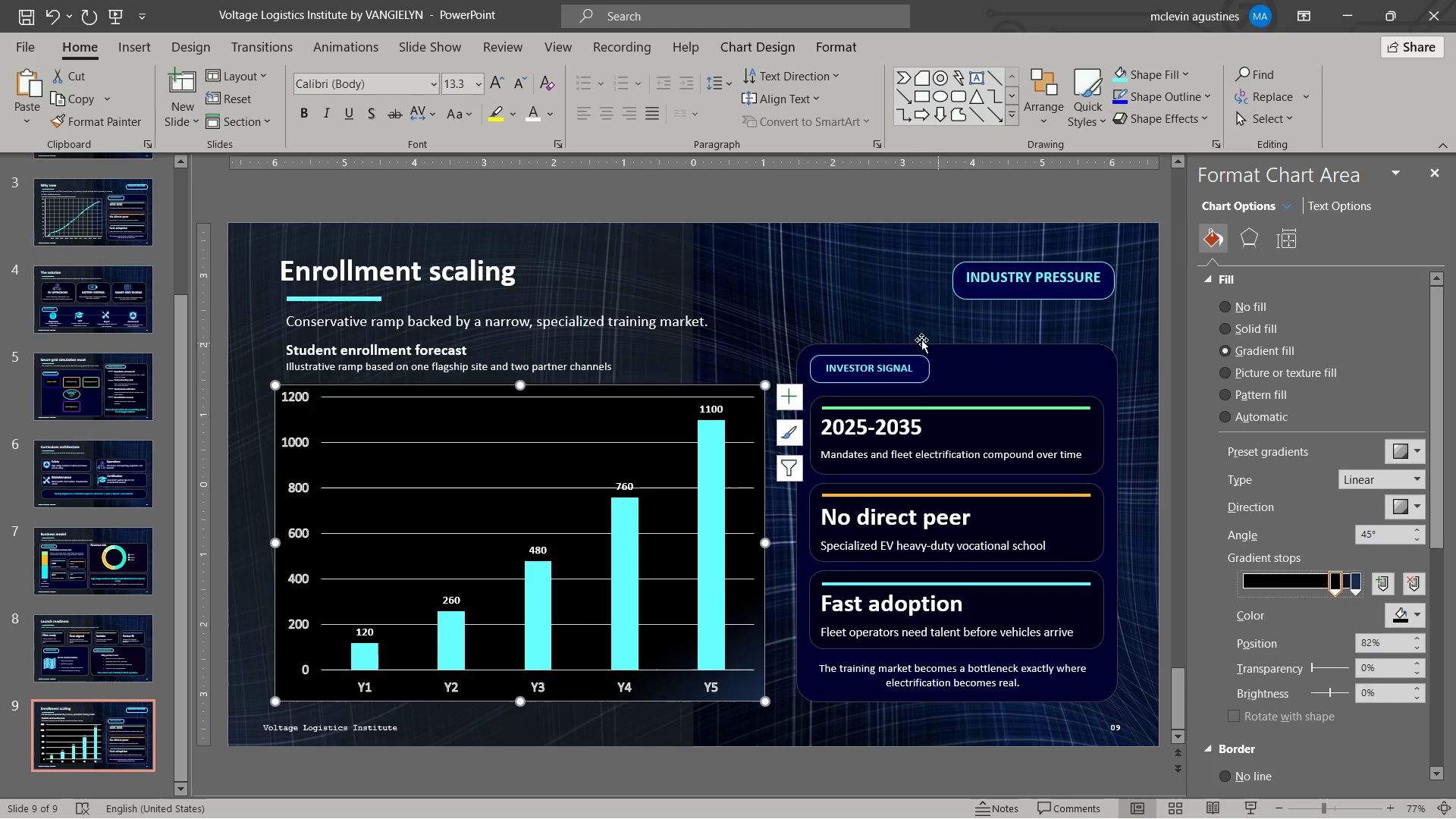 
key(Escape)
 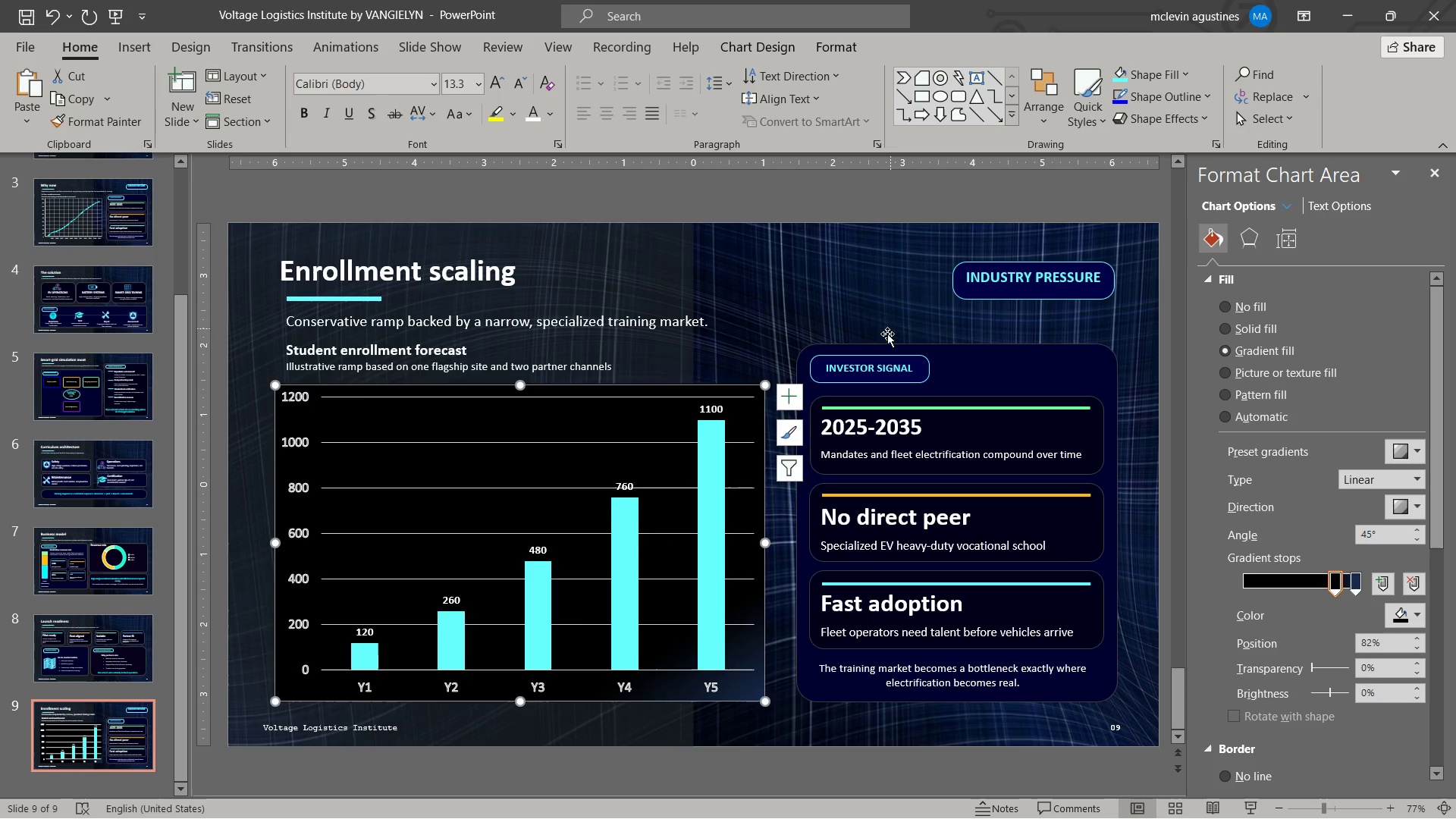 
key(Escape)
 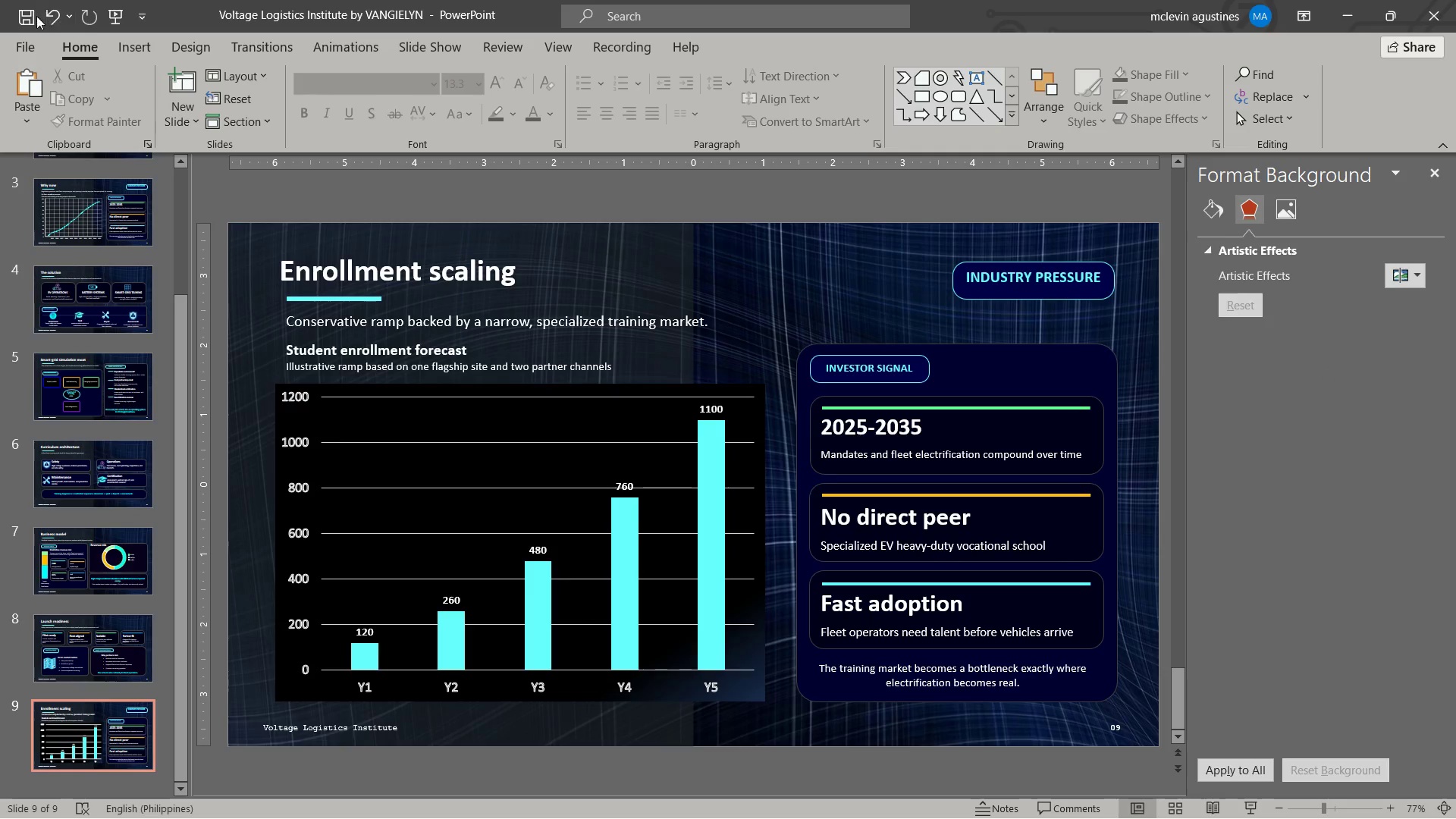 
left_click([26, 13])
 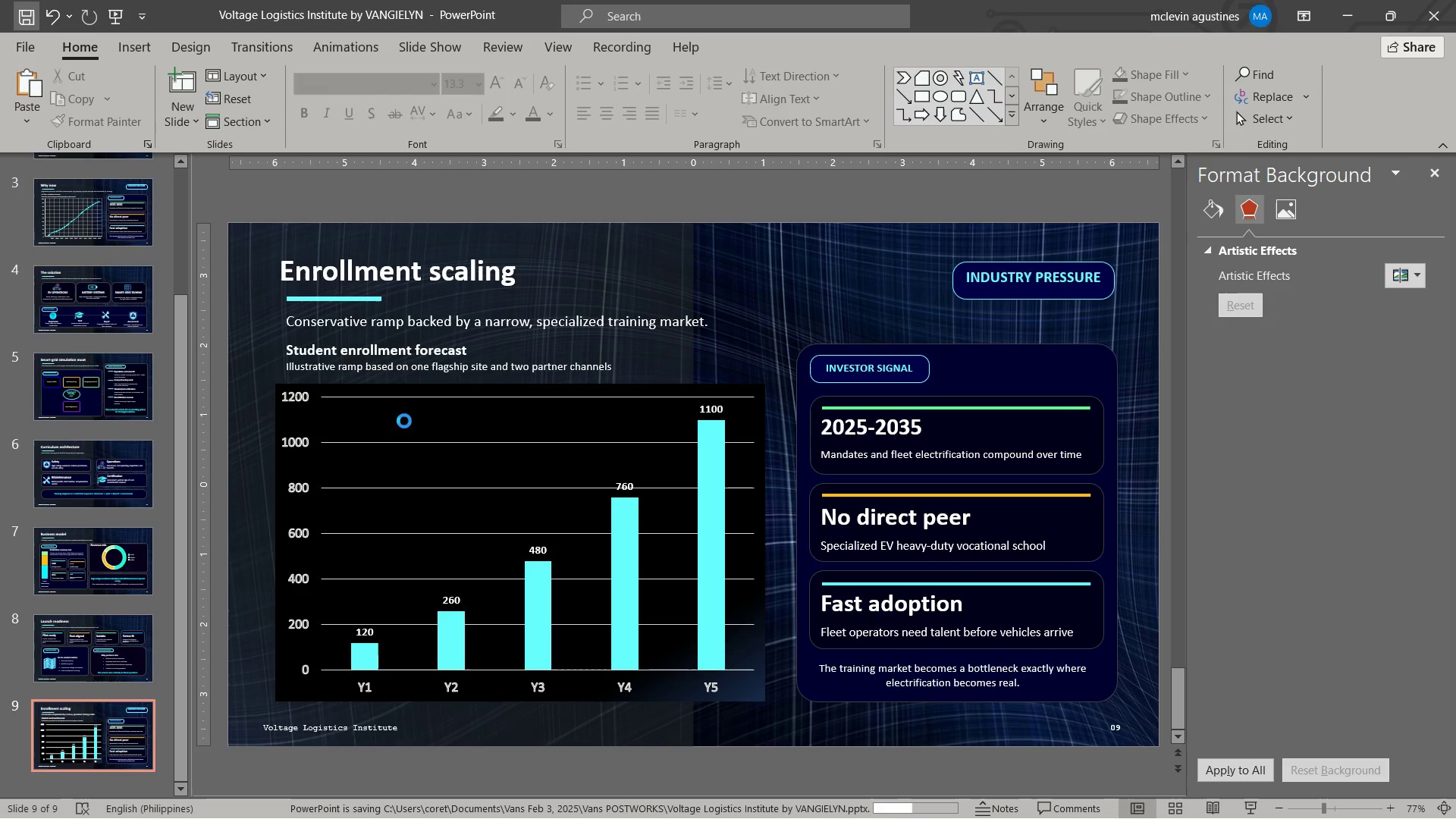 
mouse_move([574, 453])
 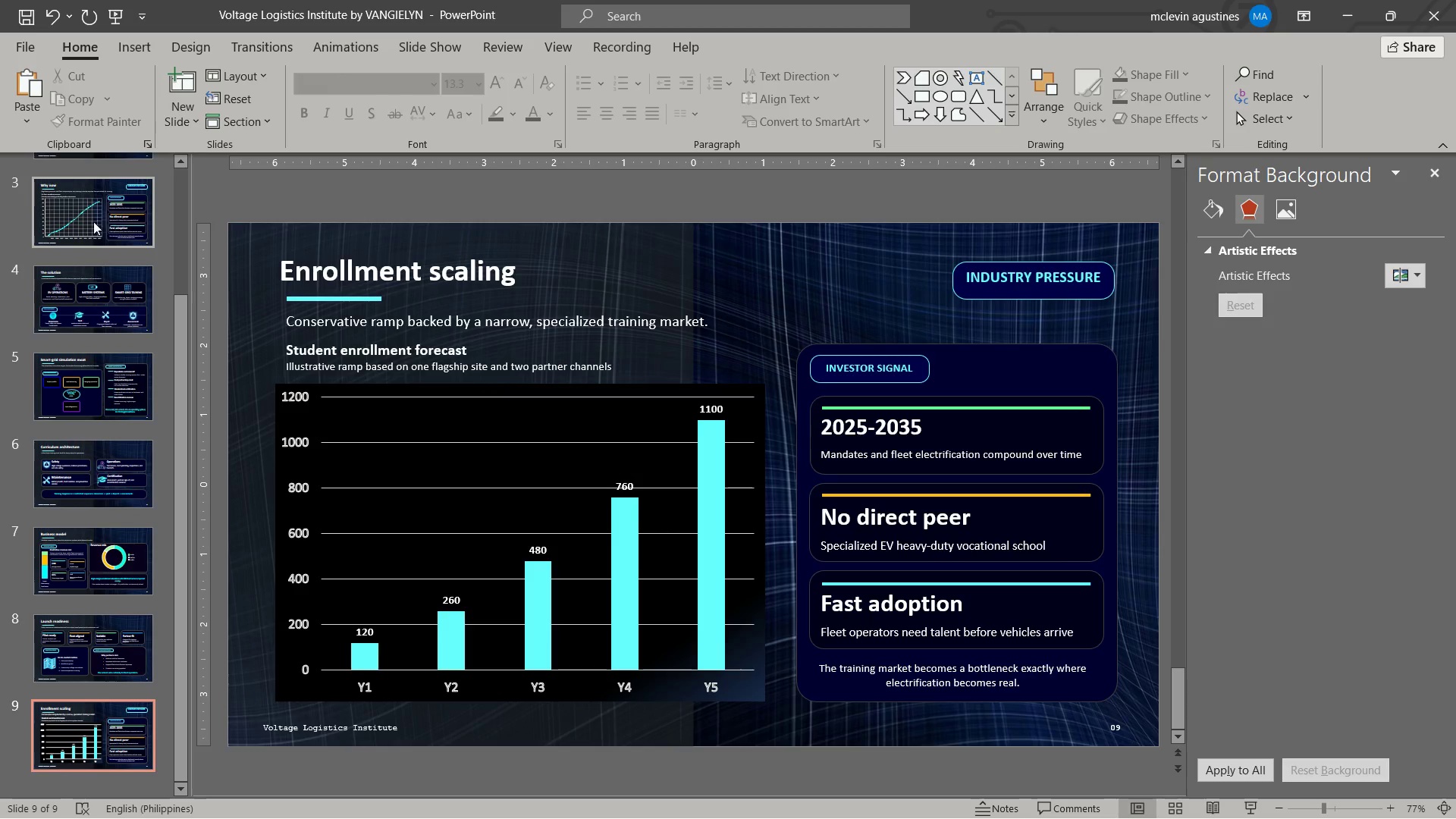 
left_click([80, 221])
 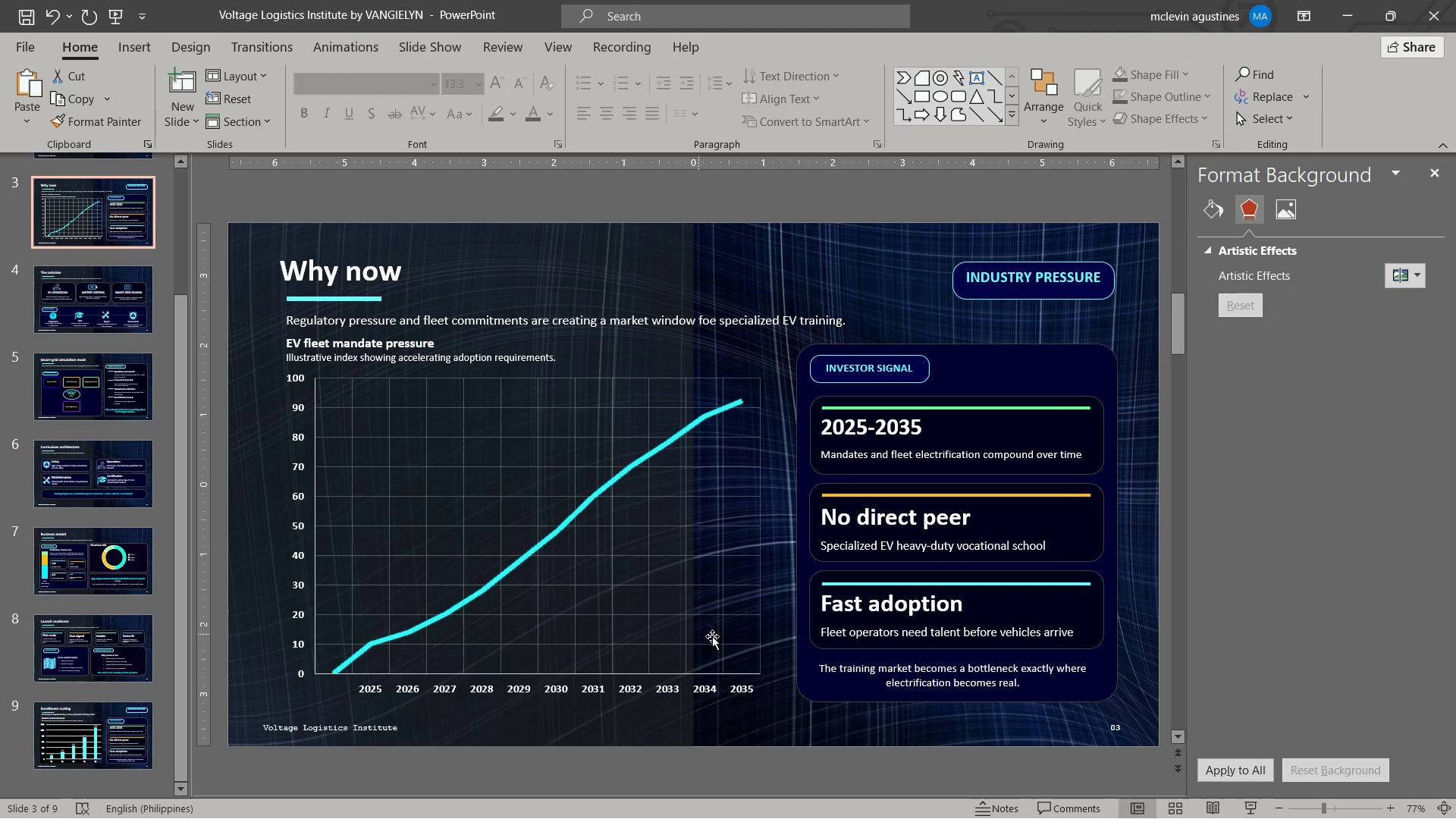 
left_click([735, 645])
 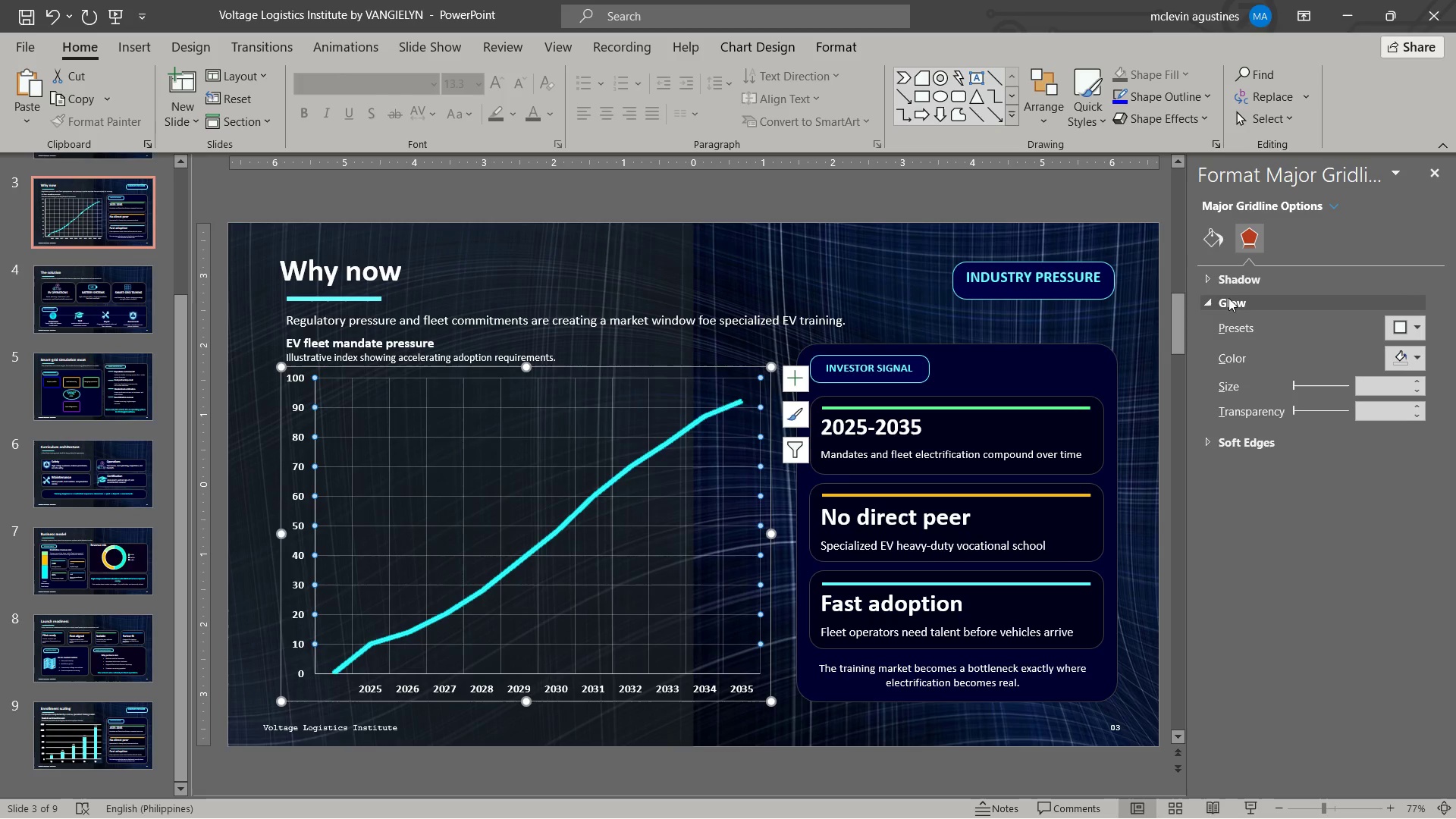 
left_click([1215, 243])
 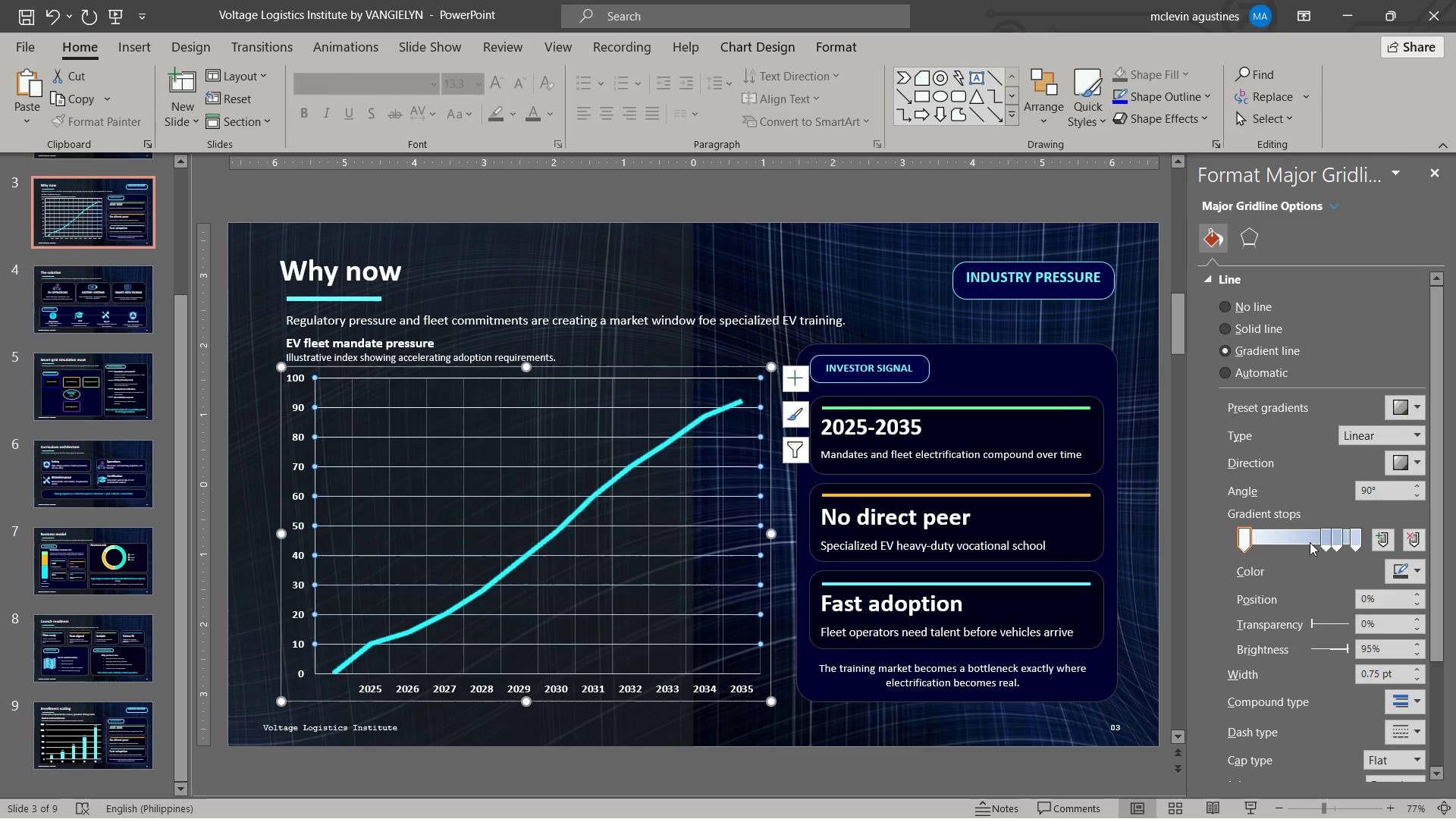 
left_click([1243, 538])
 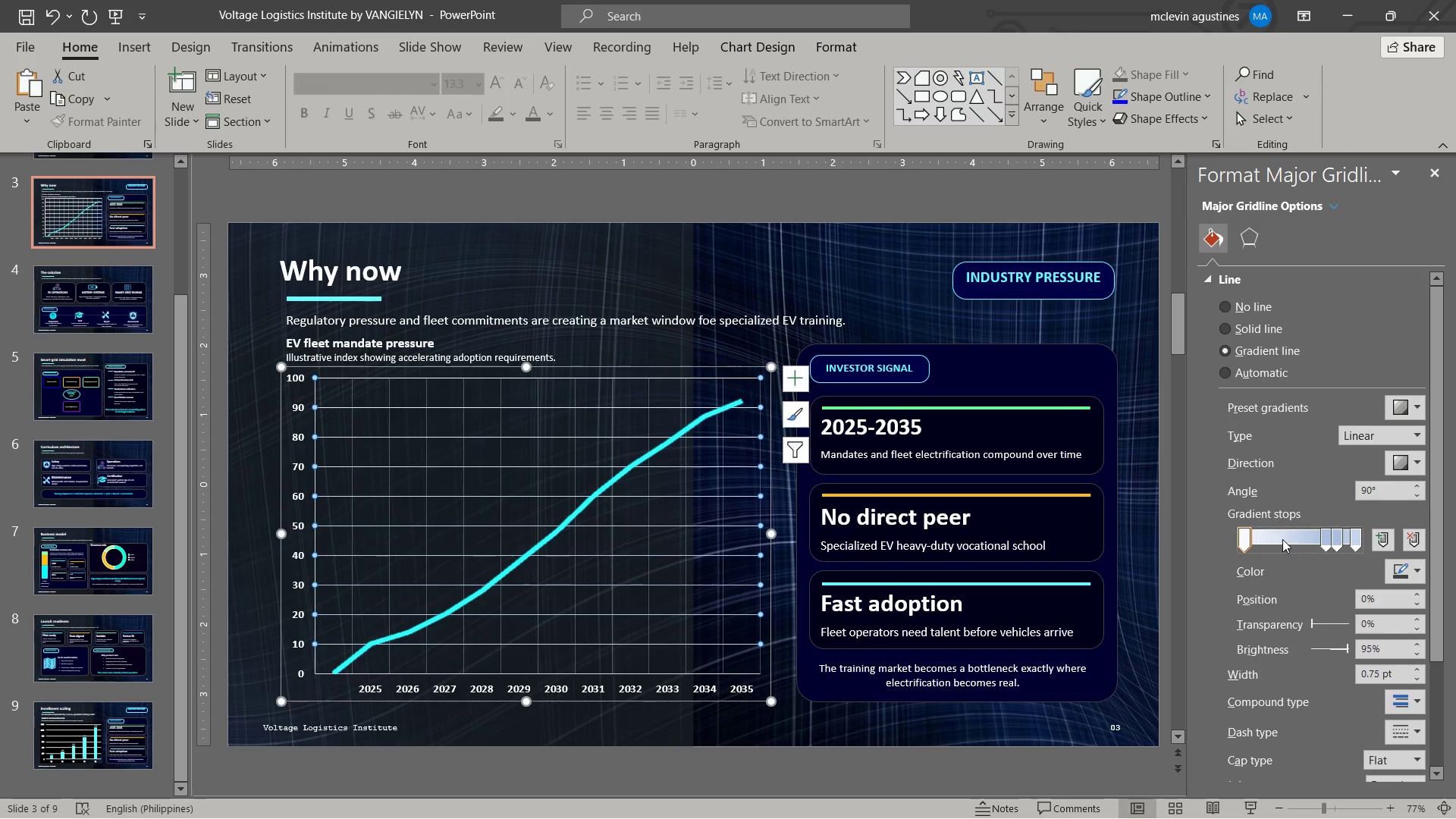 
mouse_move([1335, 530])
 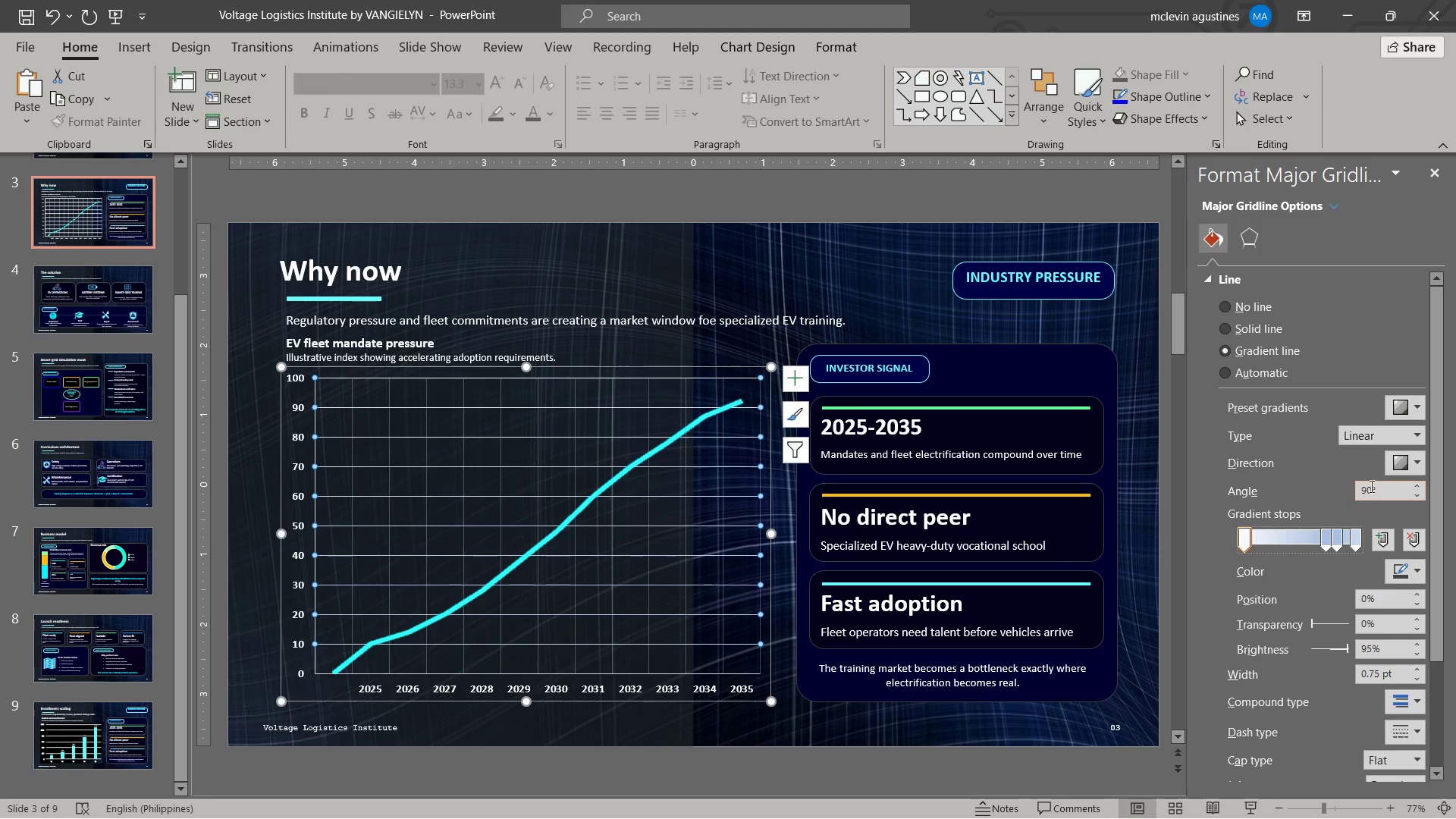 
left_click([1414, 460])
 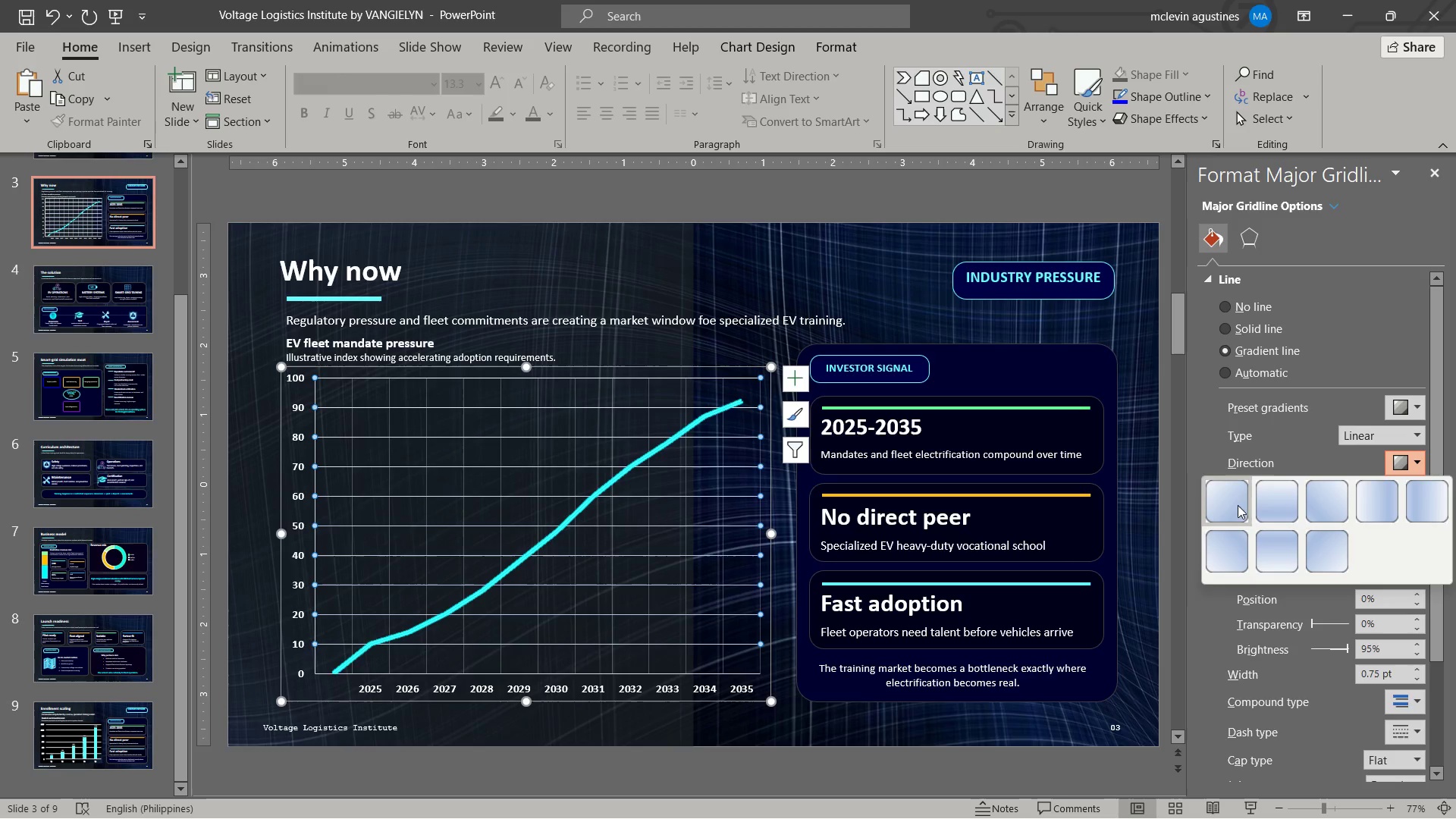 
left_click([1232, 507])
 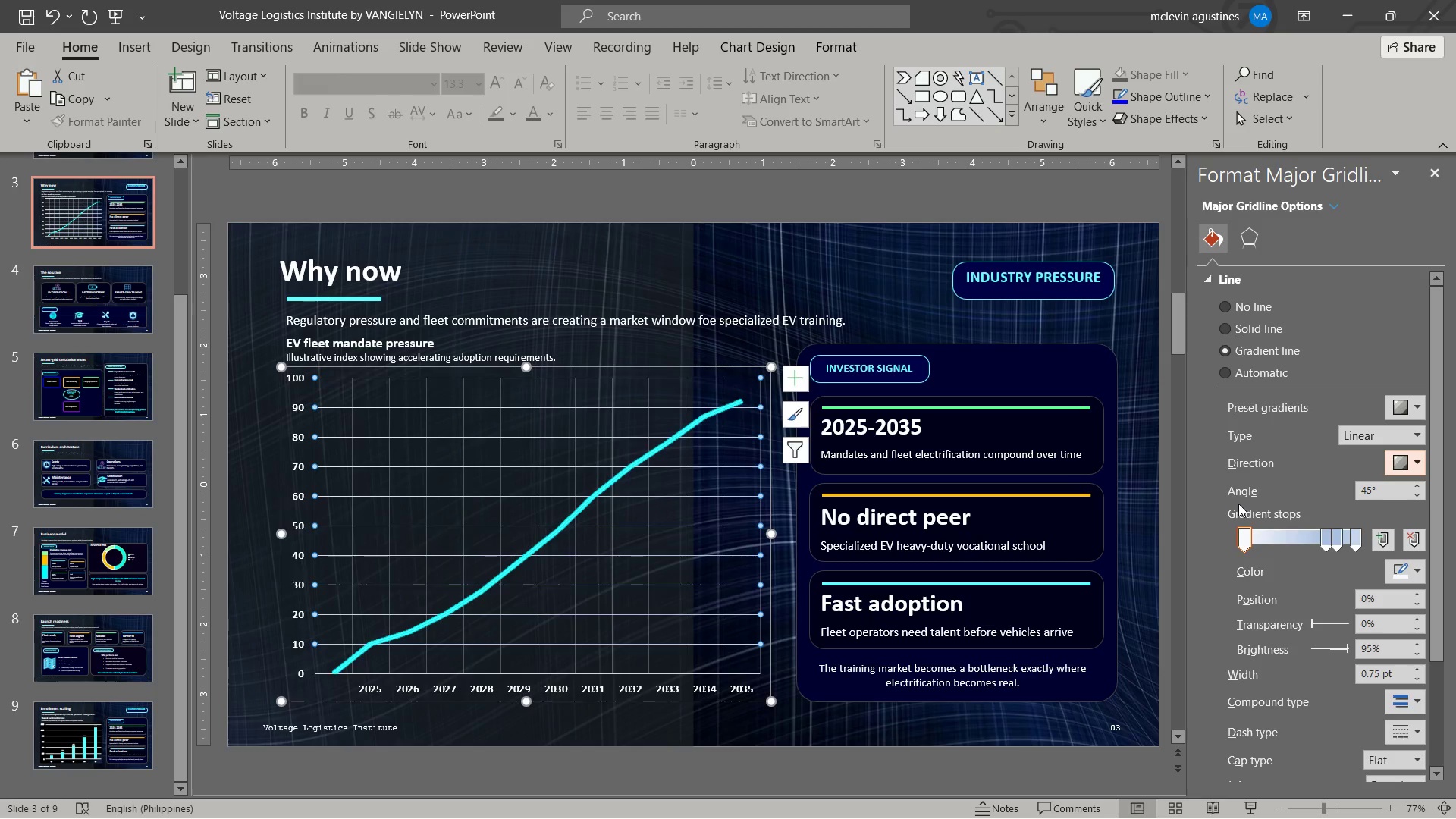 
wait(6.55)
 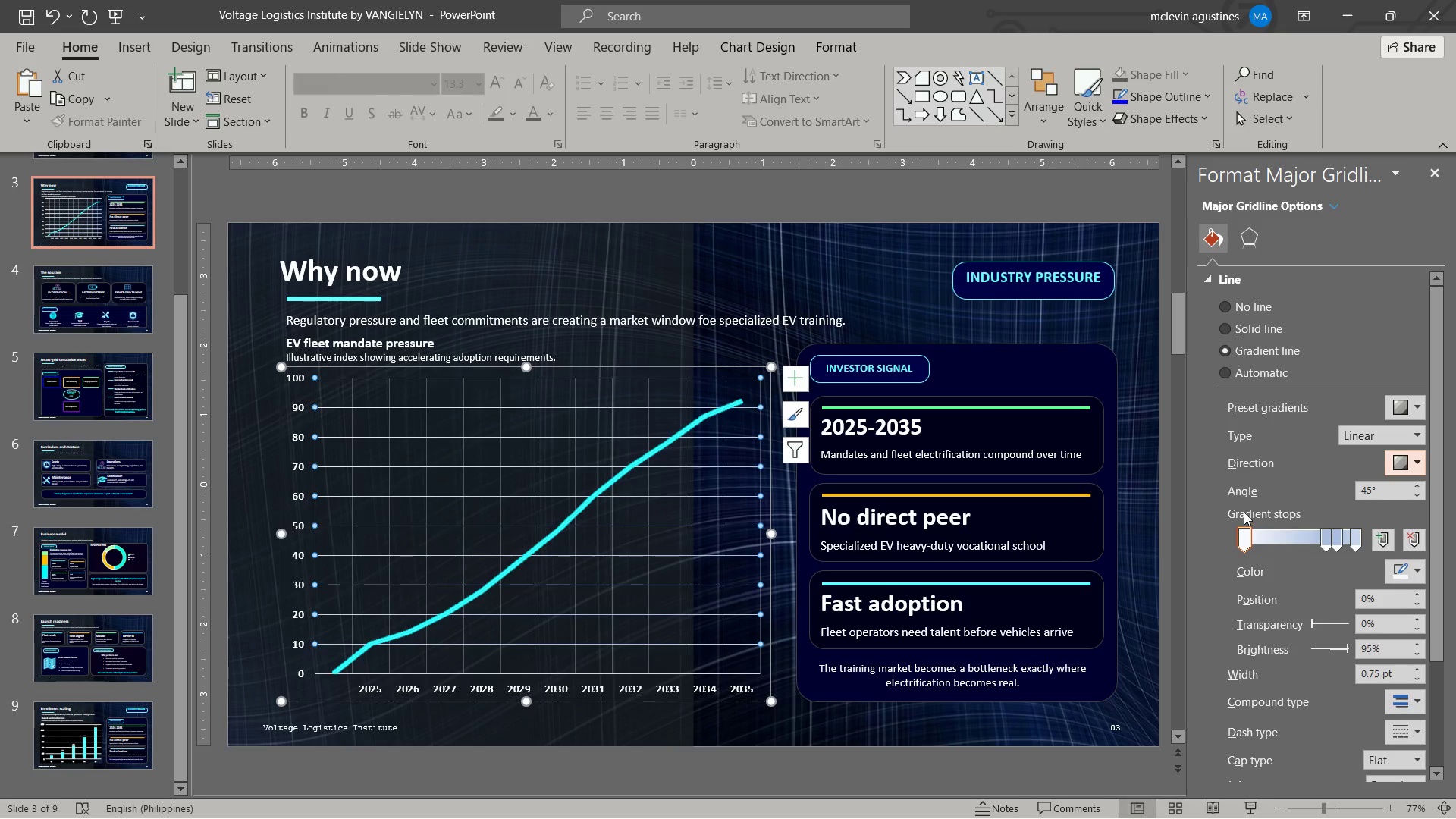 
left_click_drag(start_coordinate=[1329, 544], to_coordinate=[1290, 548])
 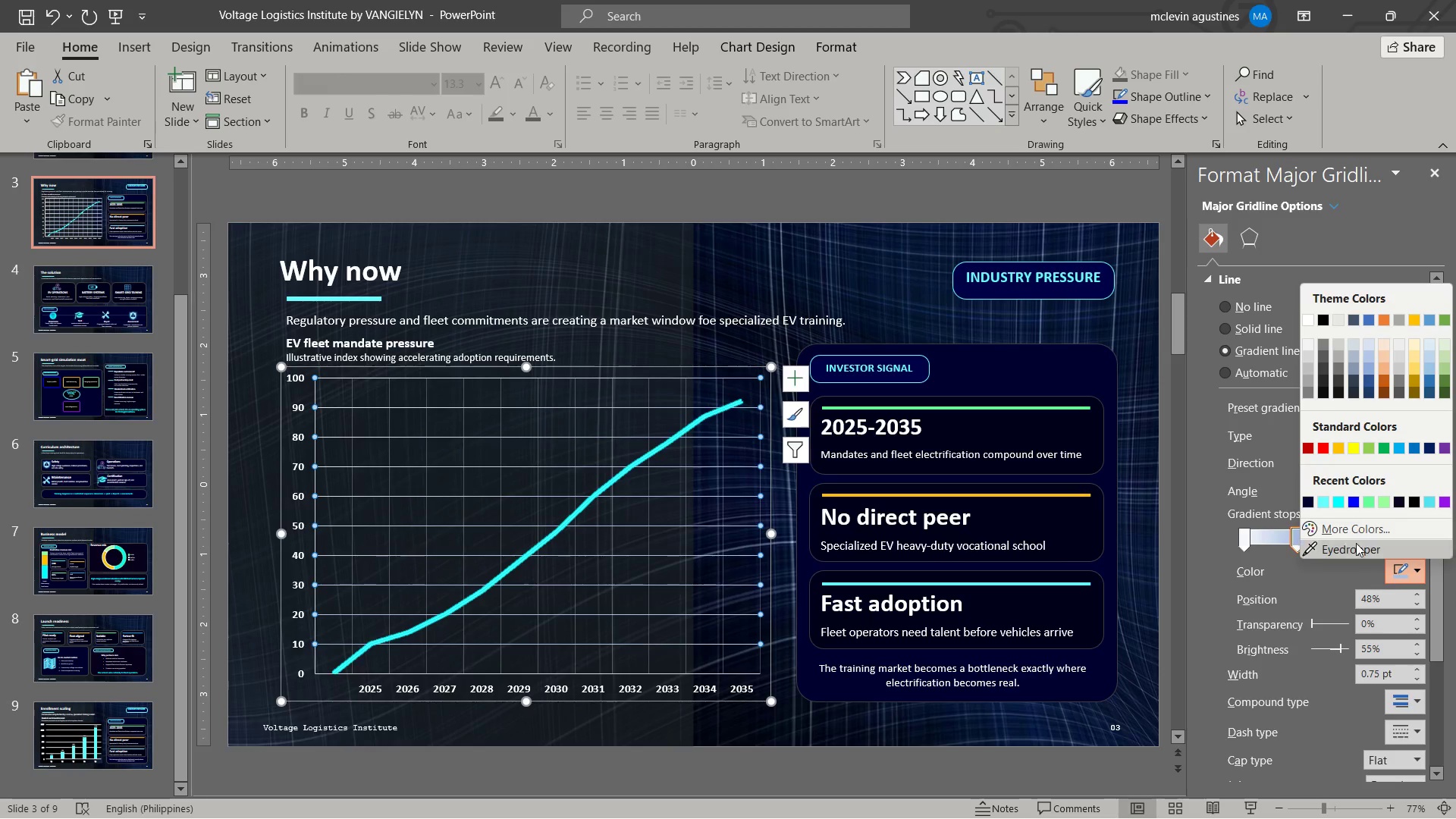 
left_click([1323, 501])
 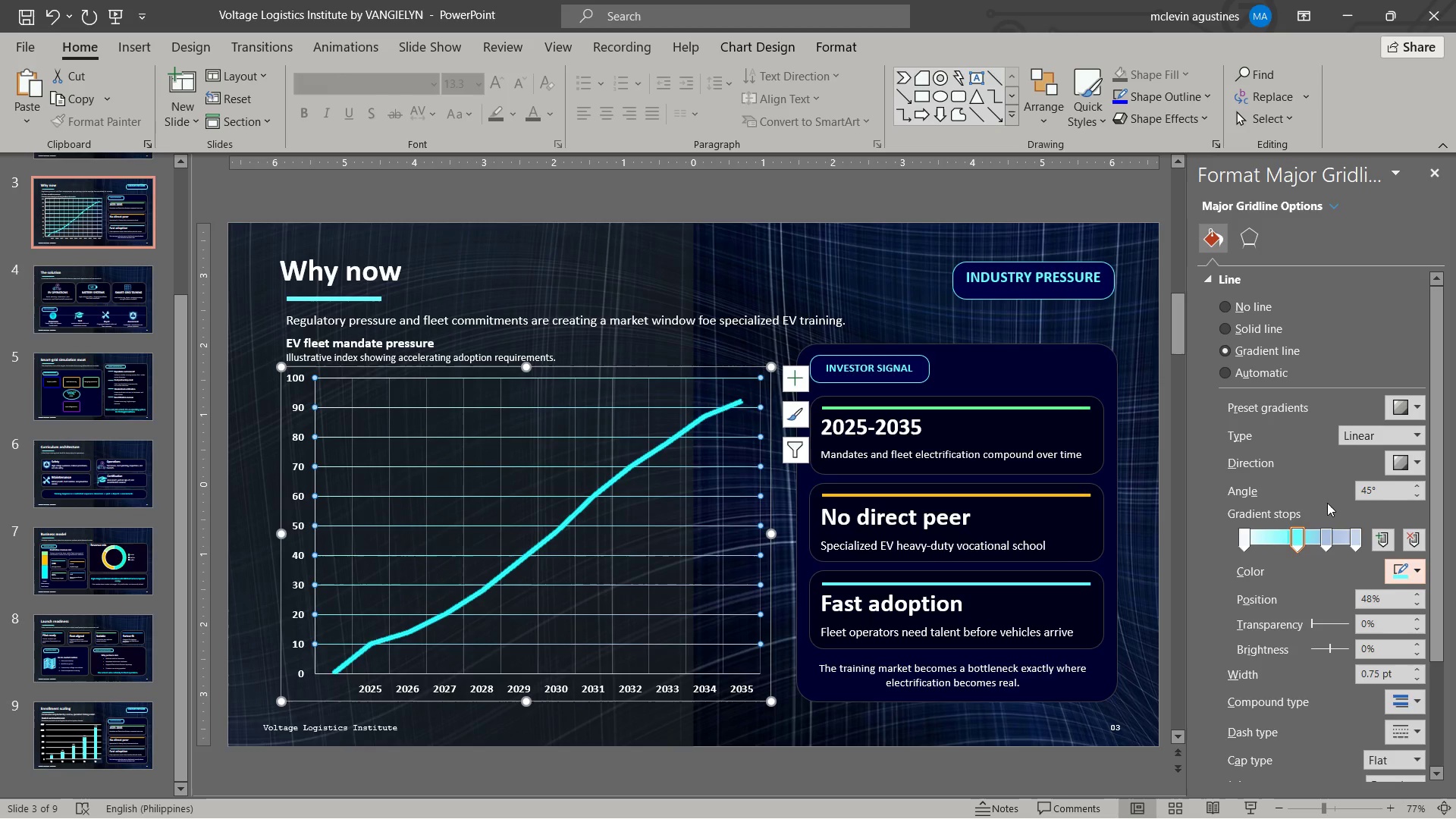 
mouse_move([1364, 513])
 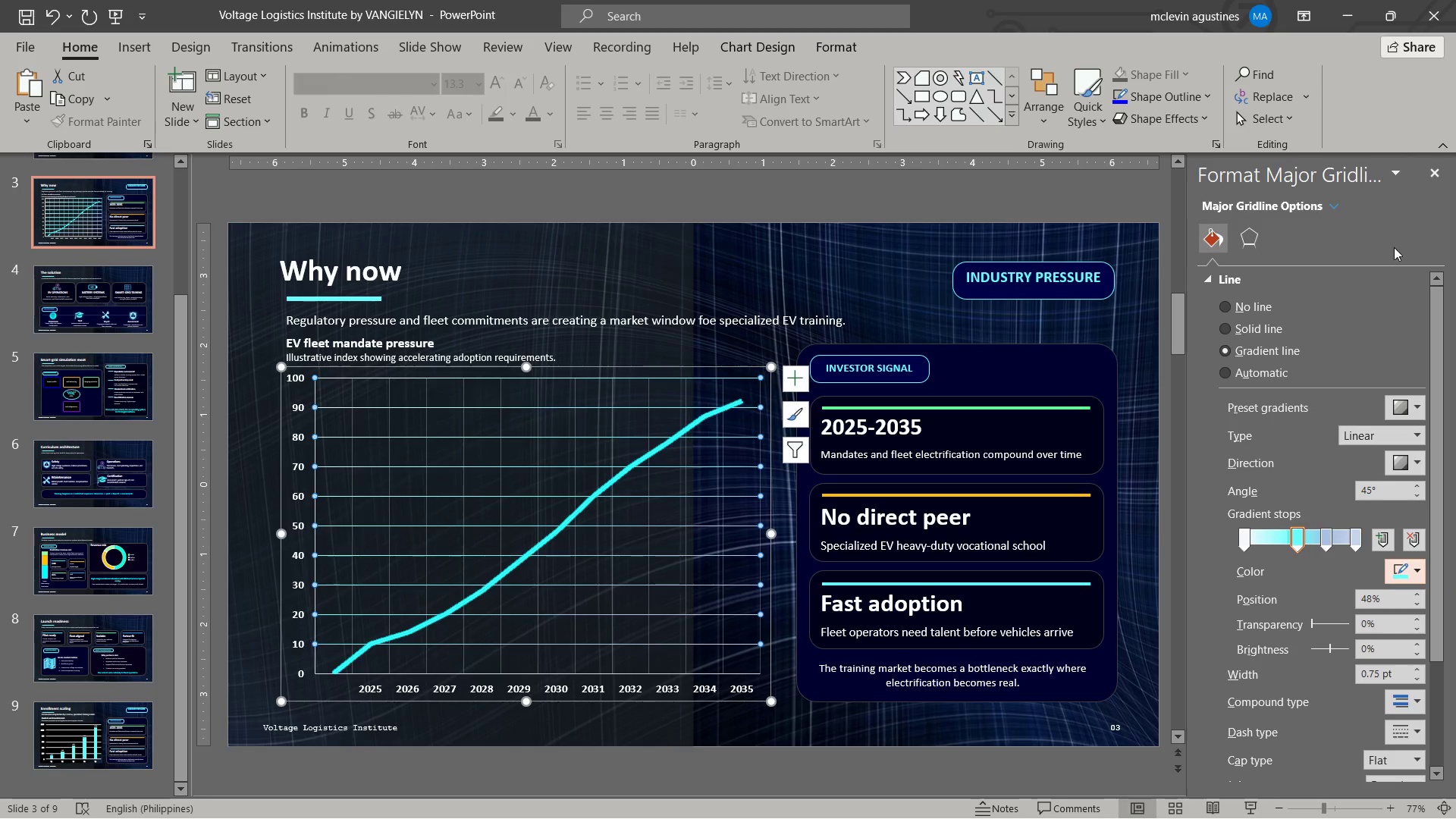 
left_click([1404, 234])
 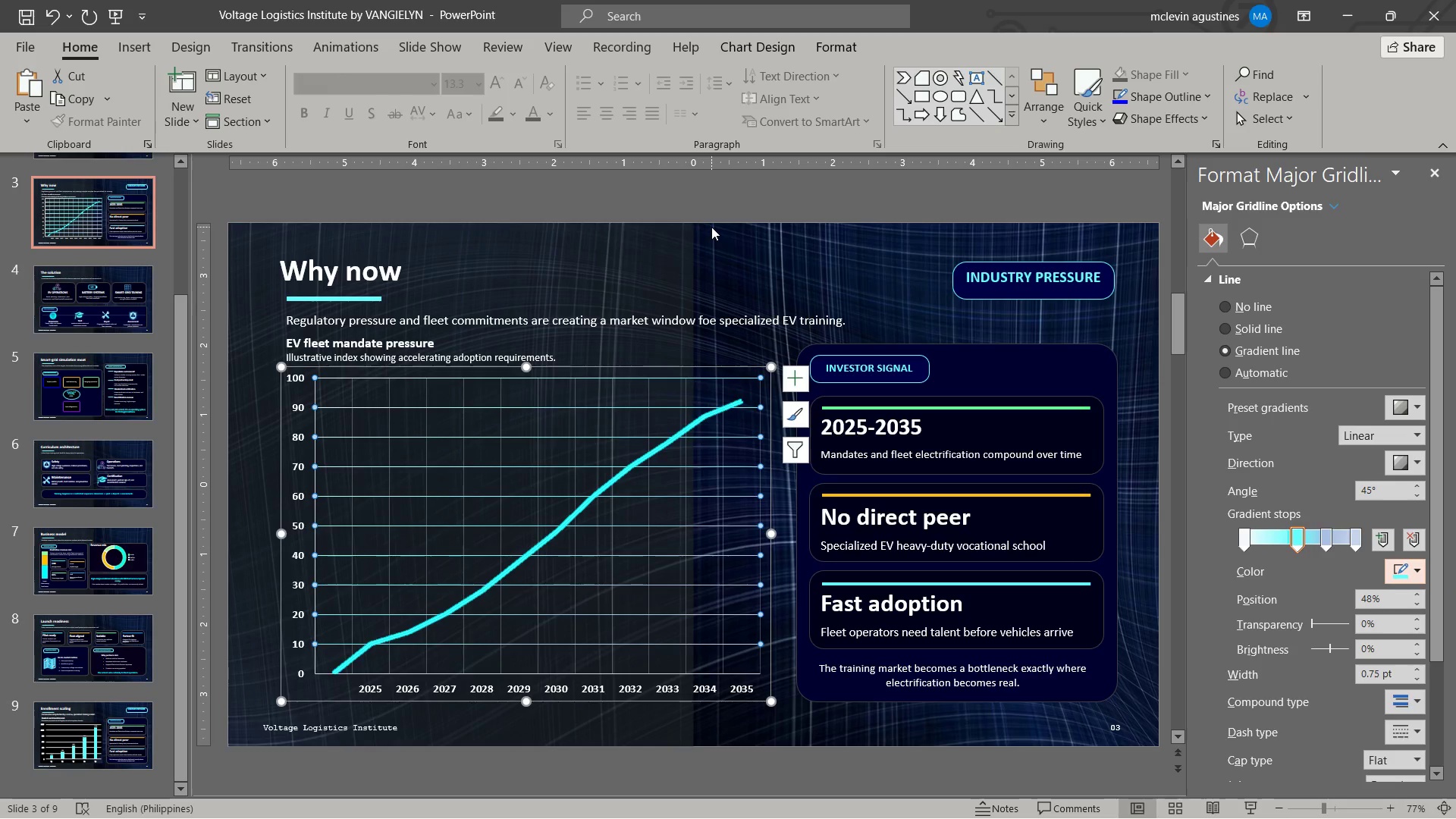 
left_click([711, 227])
 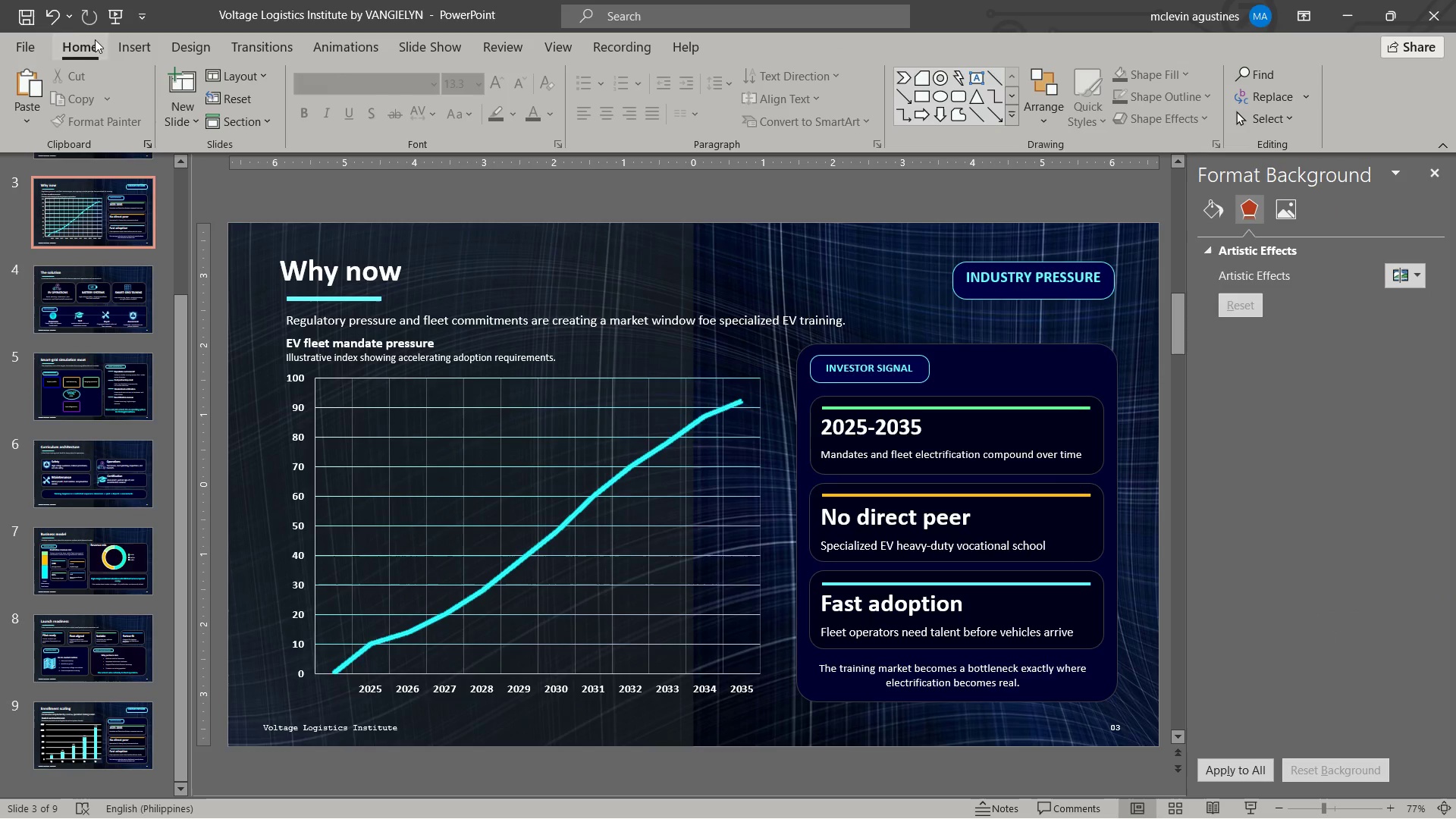 
left_click([34, 17])
 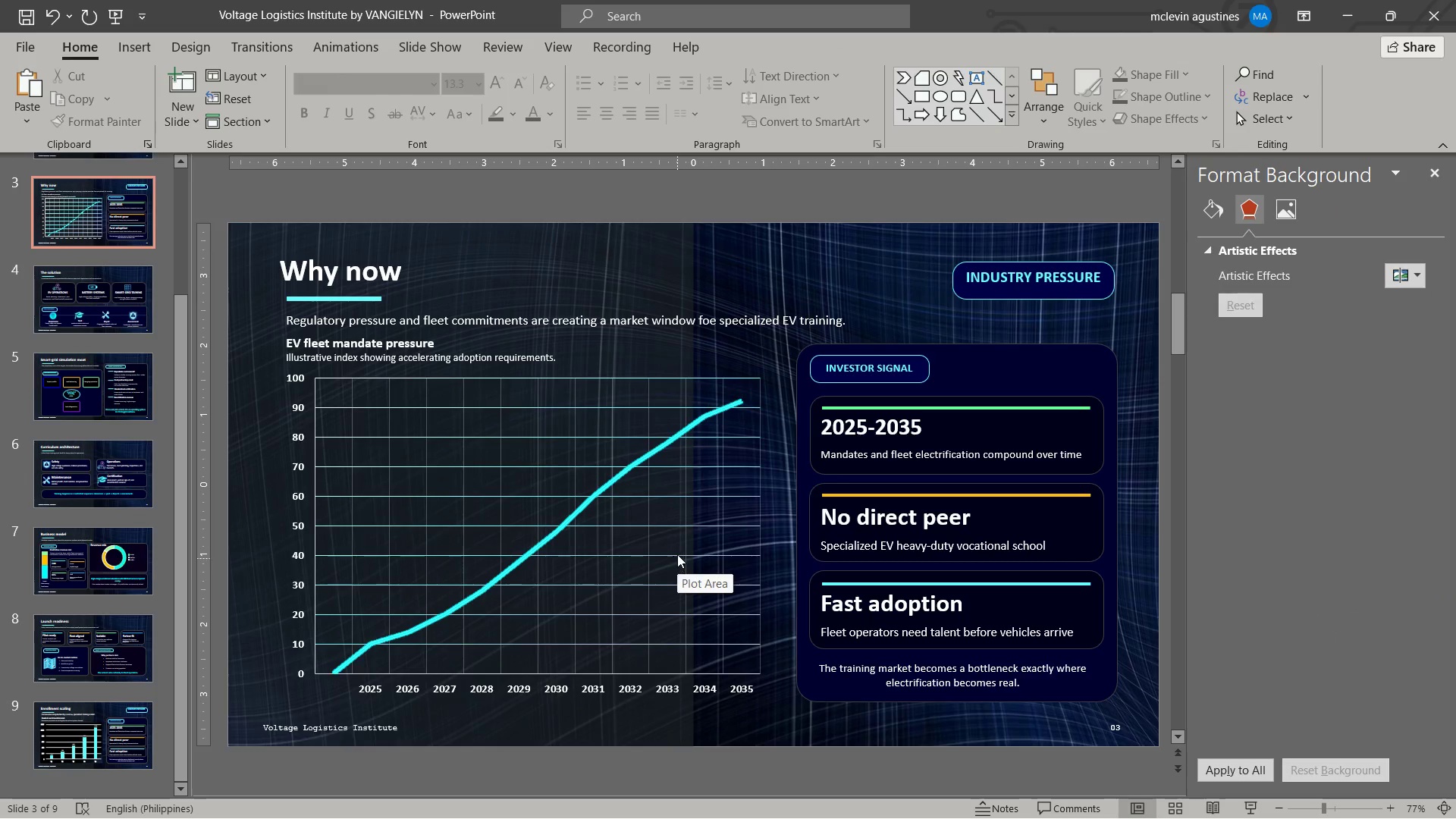 
scroll: coordinate [678, 540], scroll_direction: down, amount: 11.0
 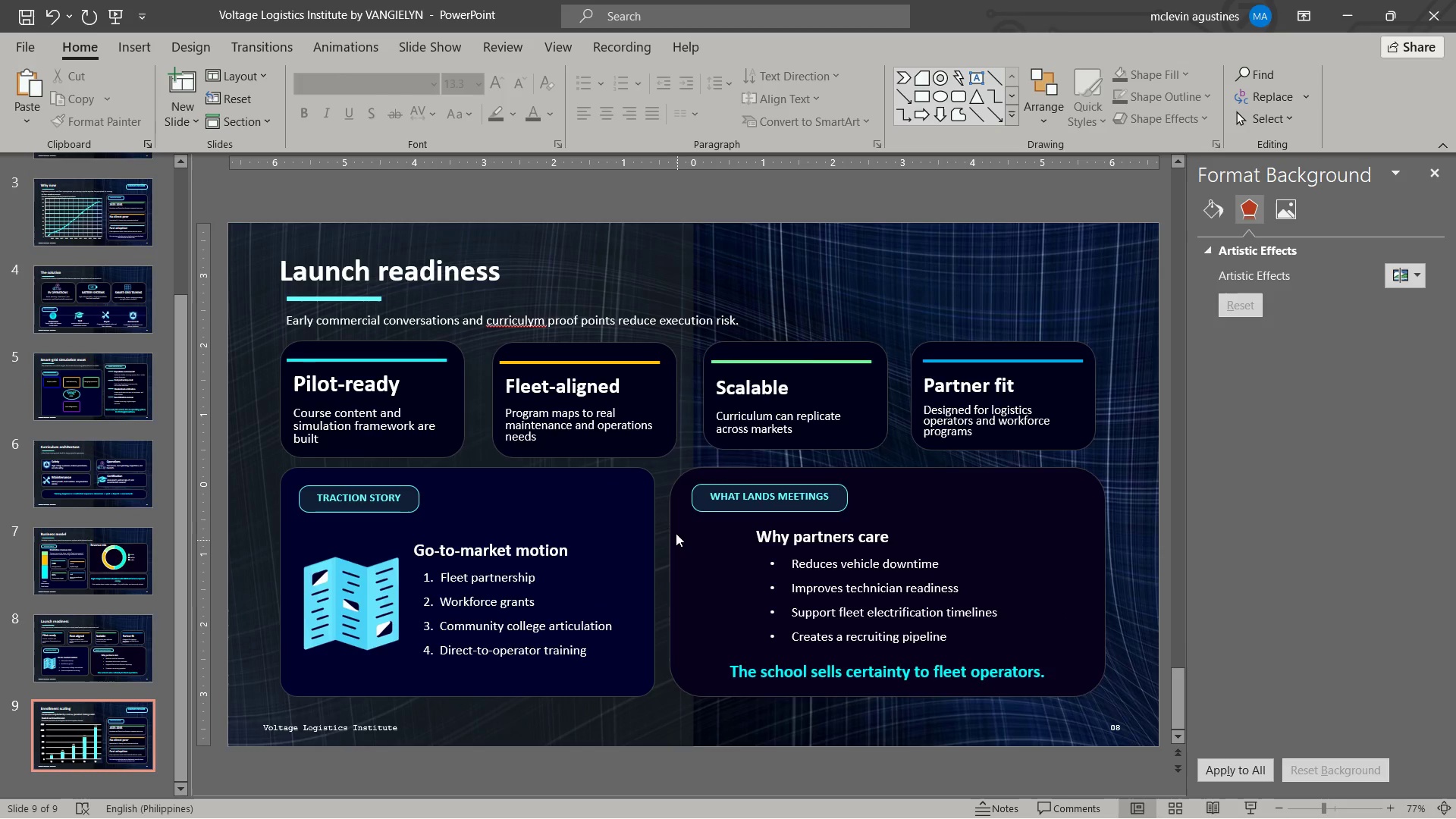 
scroll: coordinate [674, 532], scroll_direction: up, amount: 2.0
 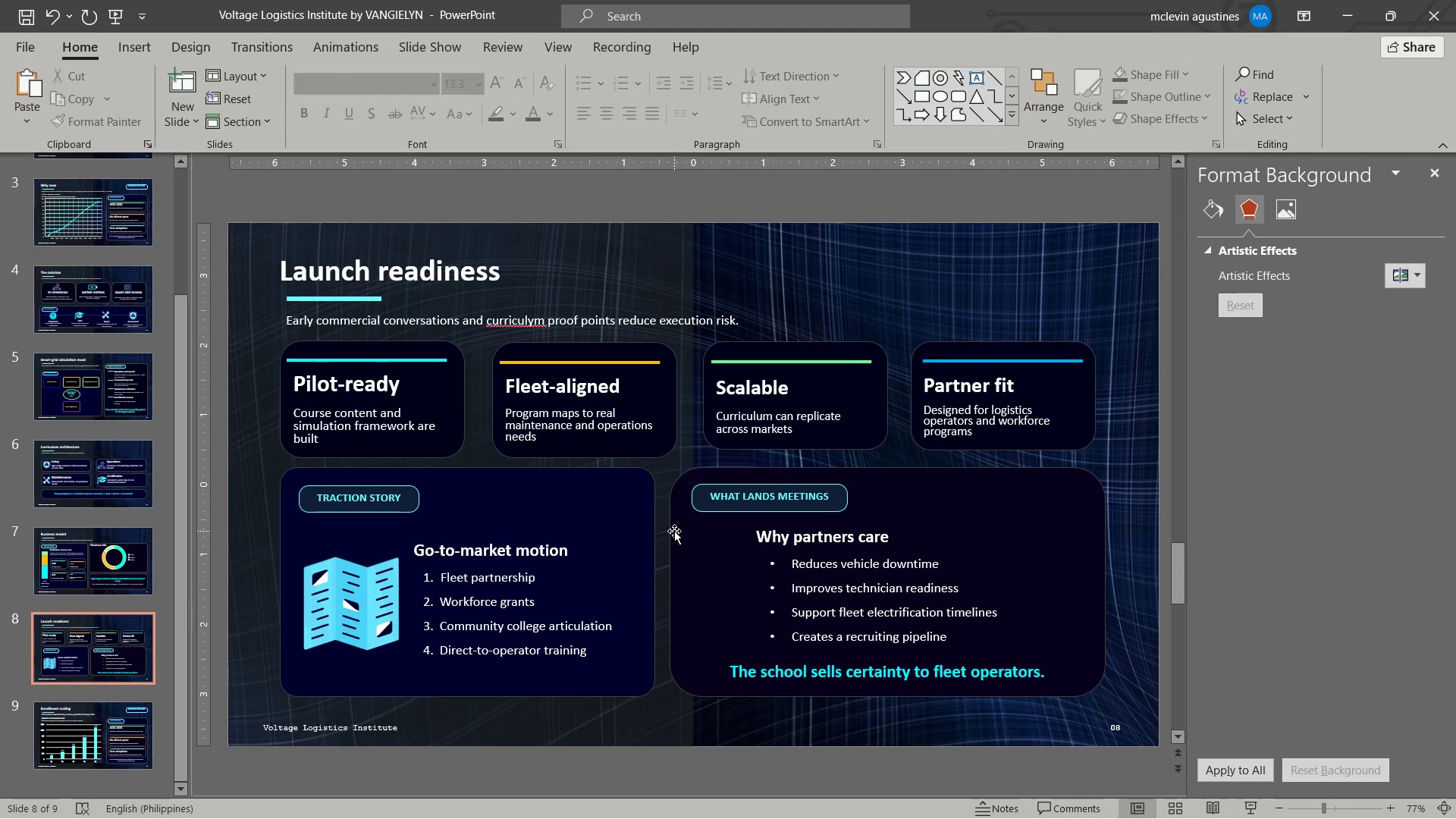 
scroll: coordinate [674, 531], scroll_direction: down, amount: 2.0
 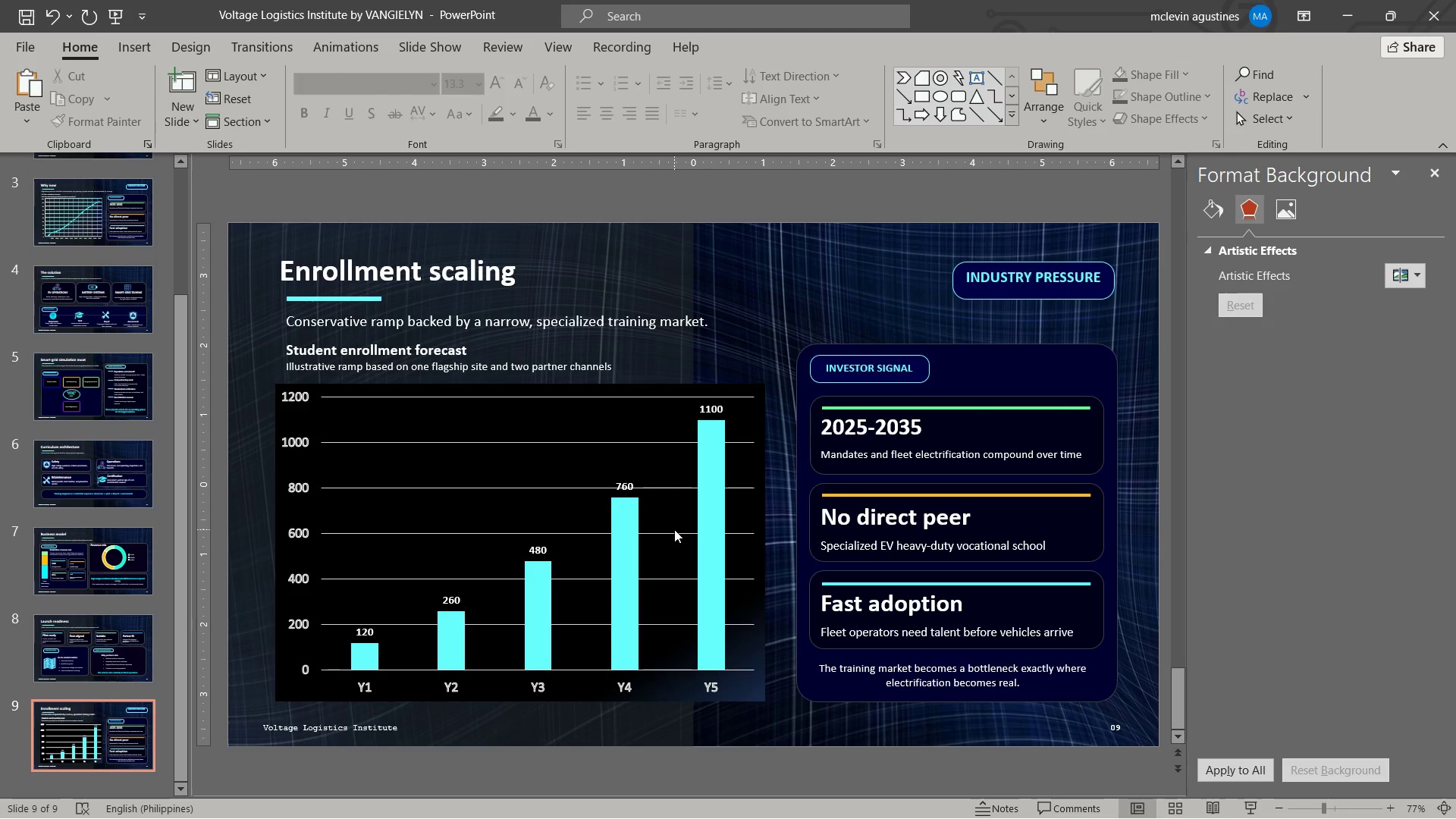 
scroll: coordinate [674, 528], scroll_direction: up, amount: 2.0
 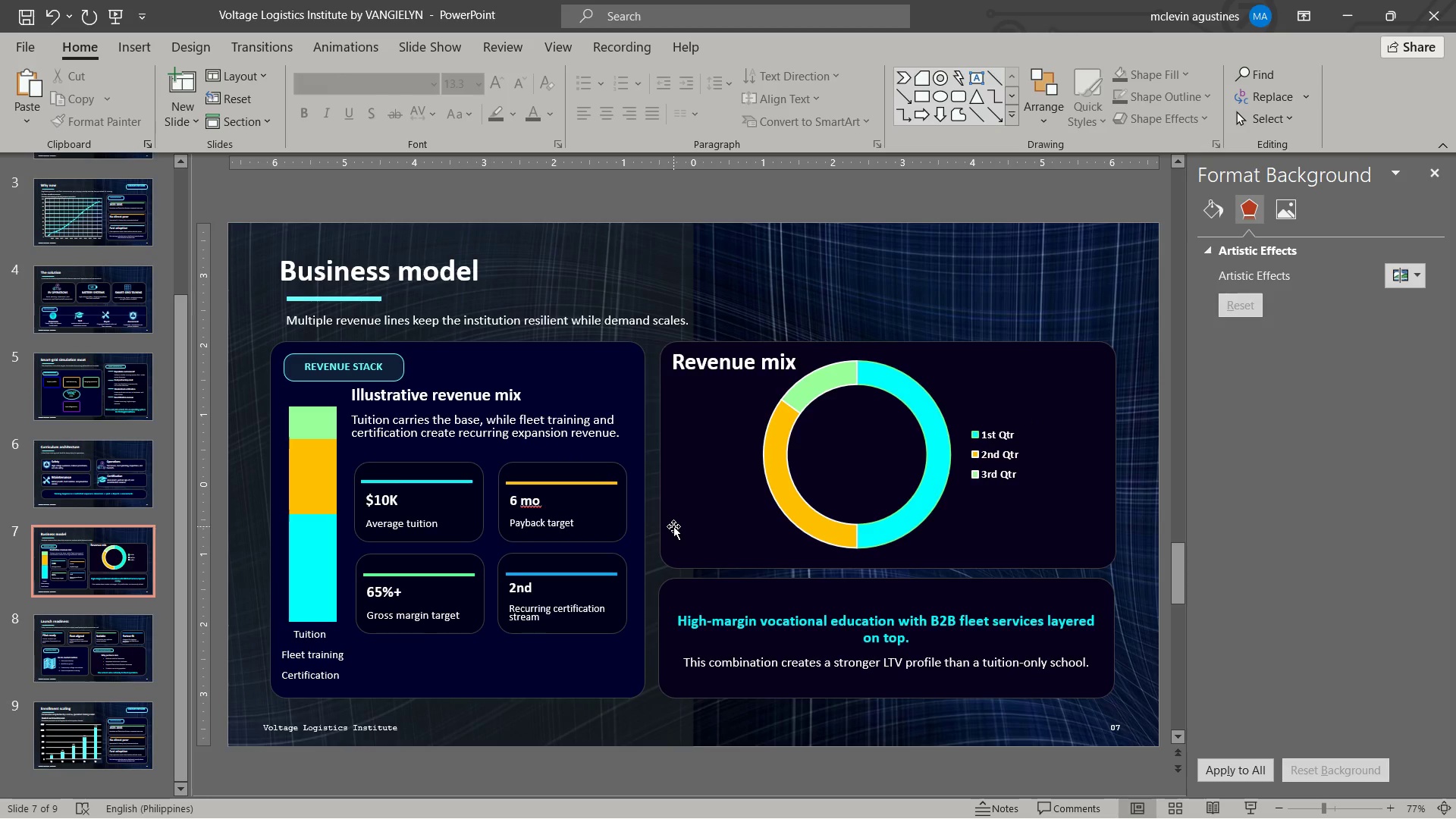 
scroll: coordinate [673, 526], scroll_direction: down, amount: 2.0
 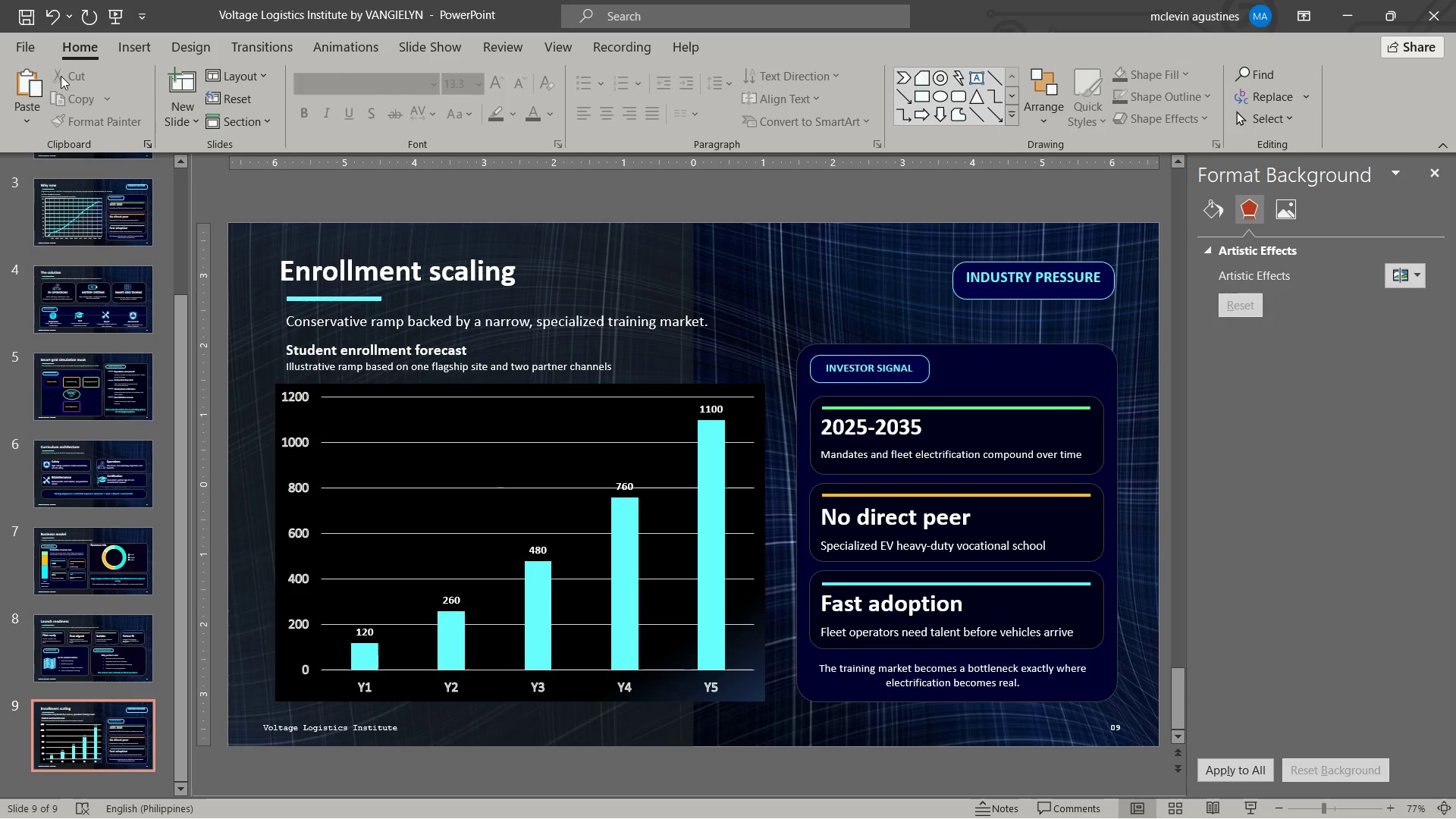 
left_click([20, 17])
 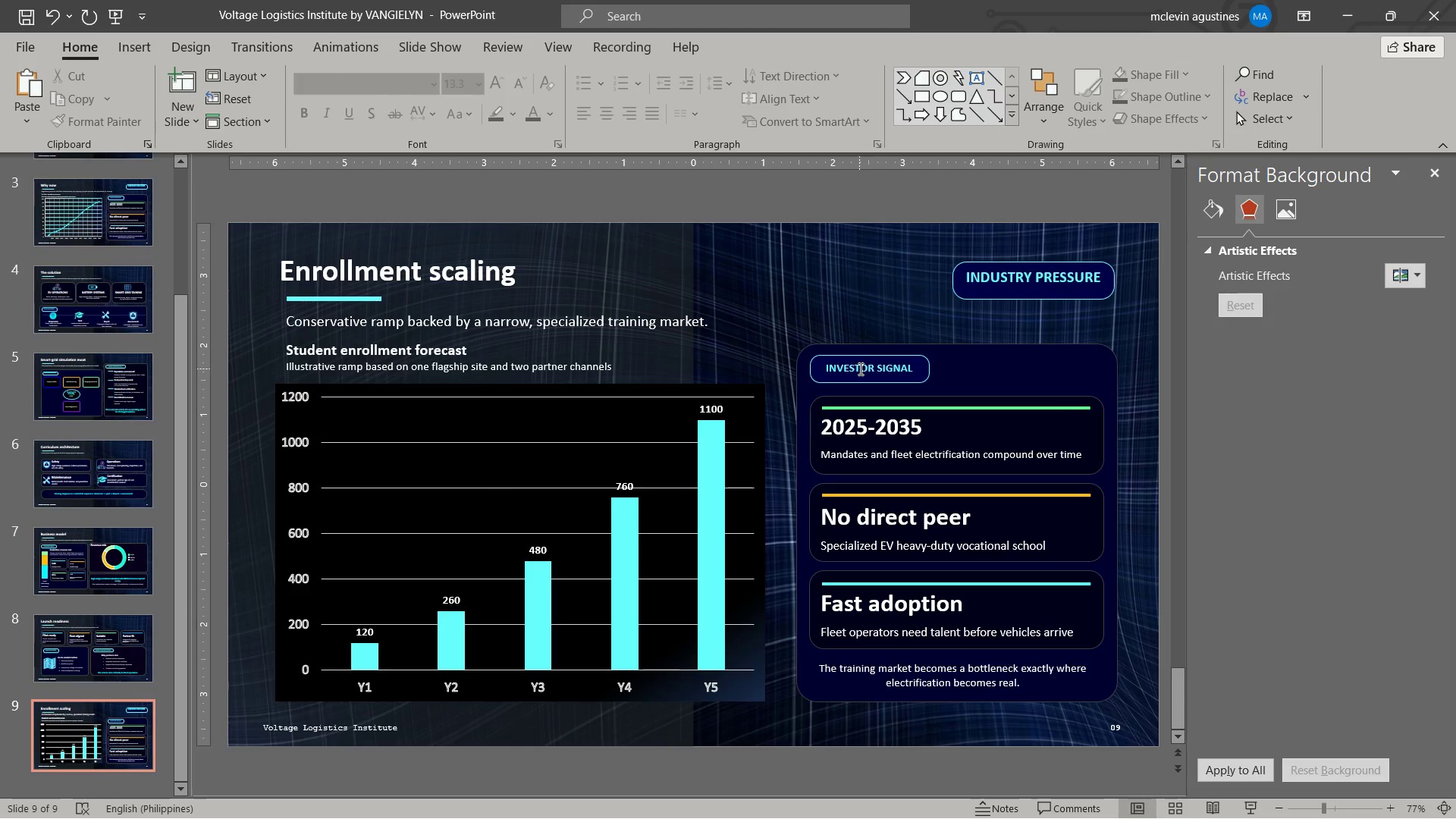 
wait(7.28)
 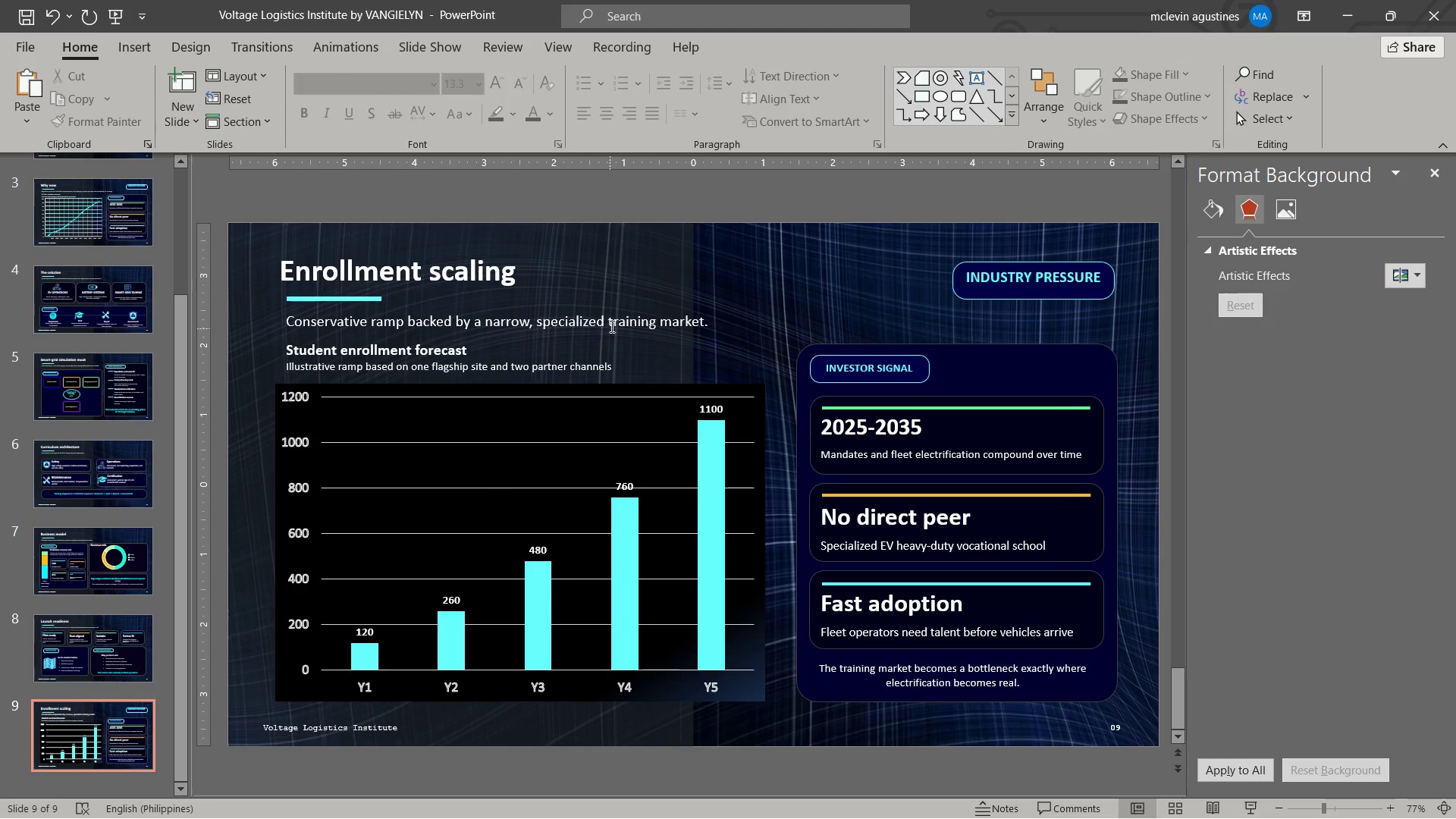 
left_click([800, 384])
 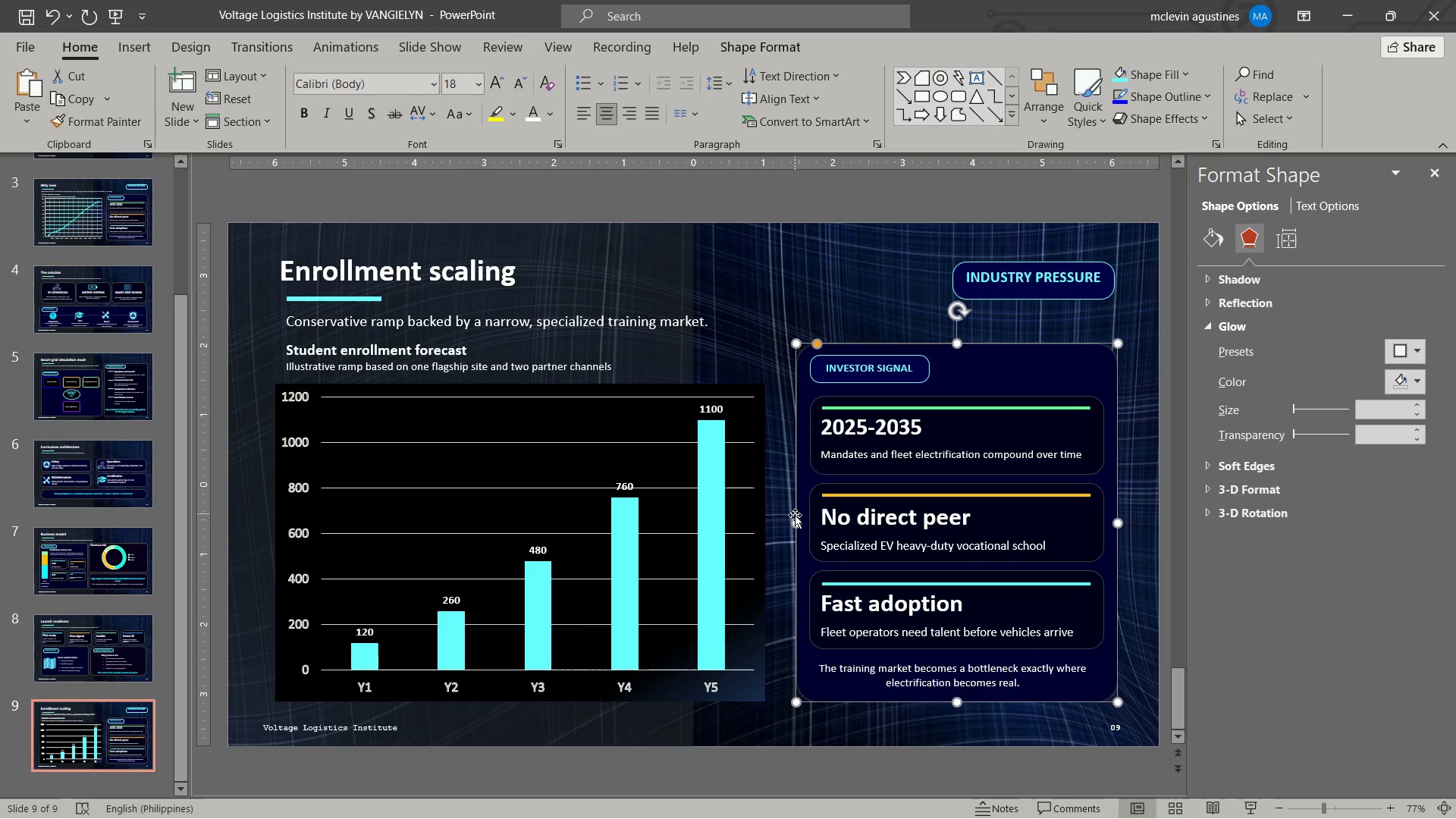 
left_click_drag(start_coordinate=[796, 520], to_coordinate=[783, 528])
 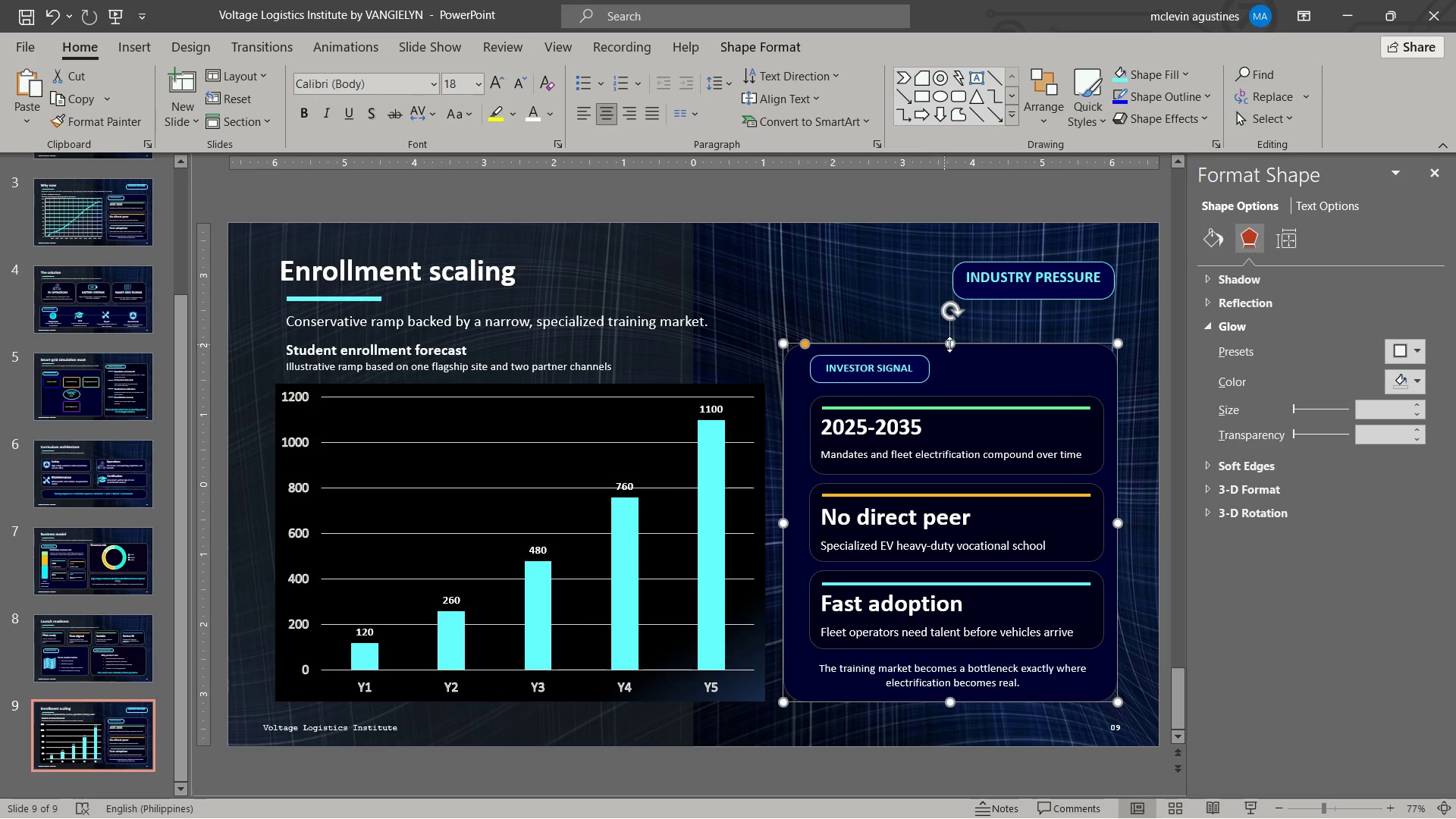 
left_click_drag(start_coordinate=[951, 344], to_coordinate=[952, 325])
 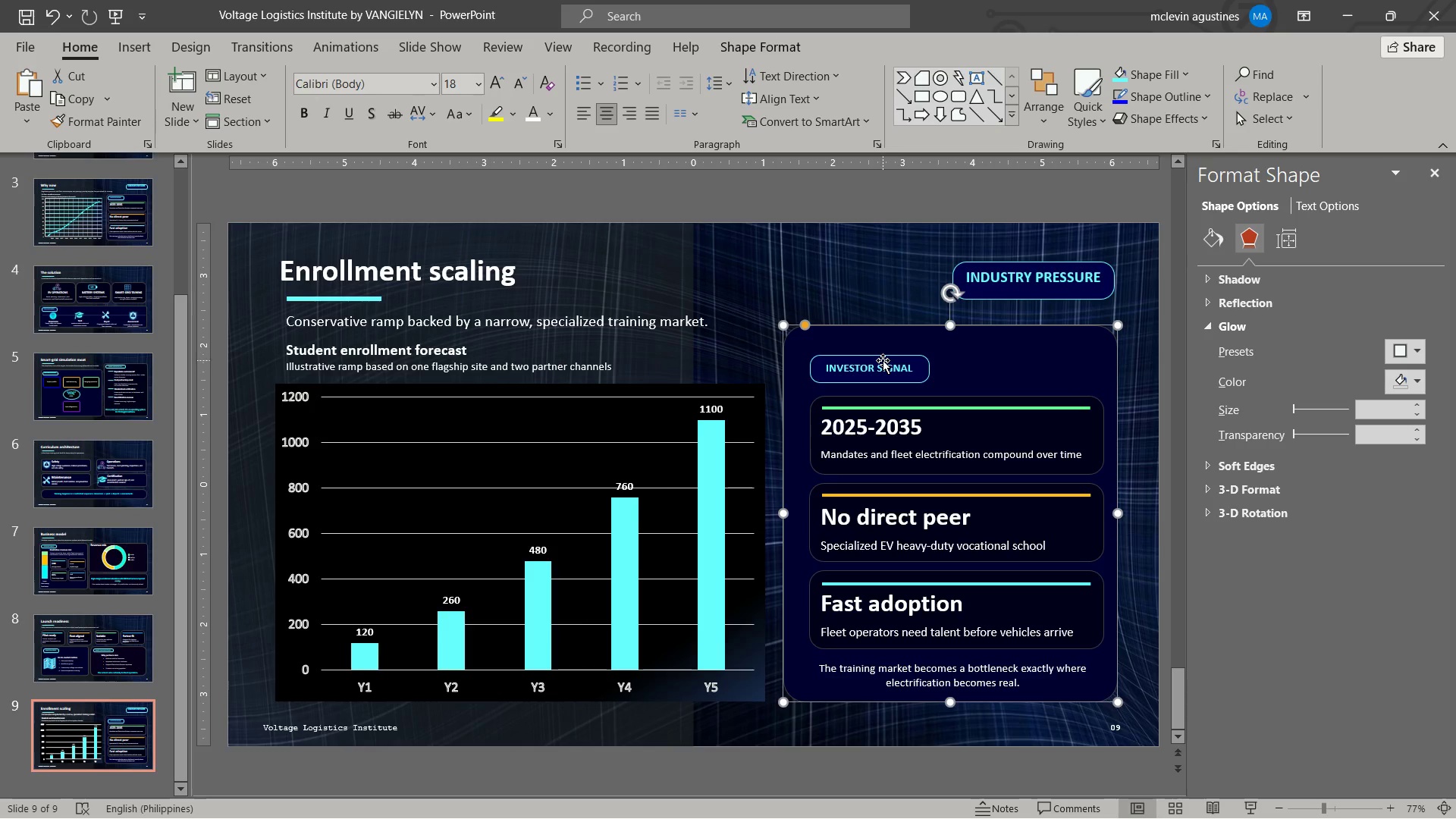 
left_click_drag(start_coordinate=[883, 359], to_coordinate=[874, 347])
 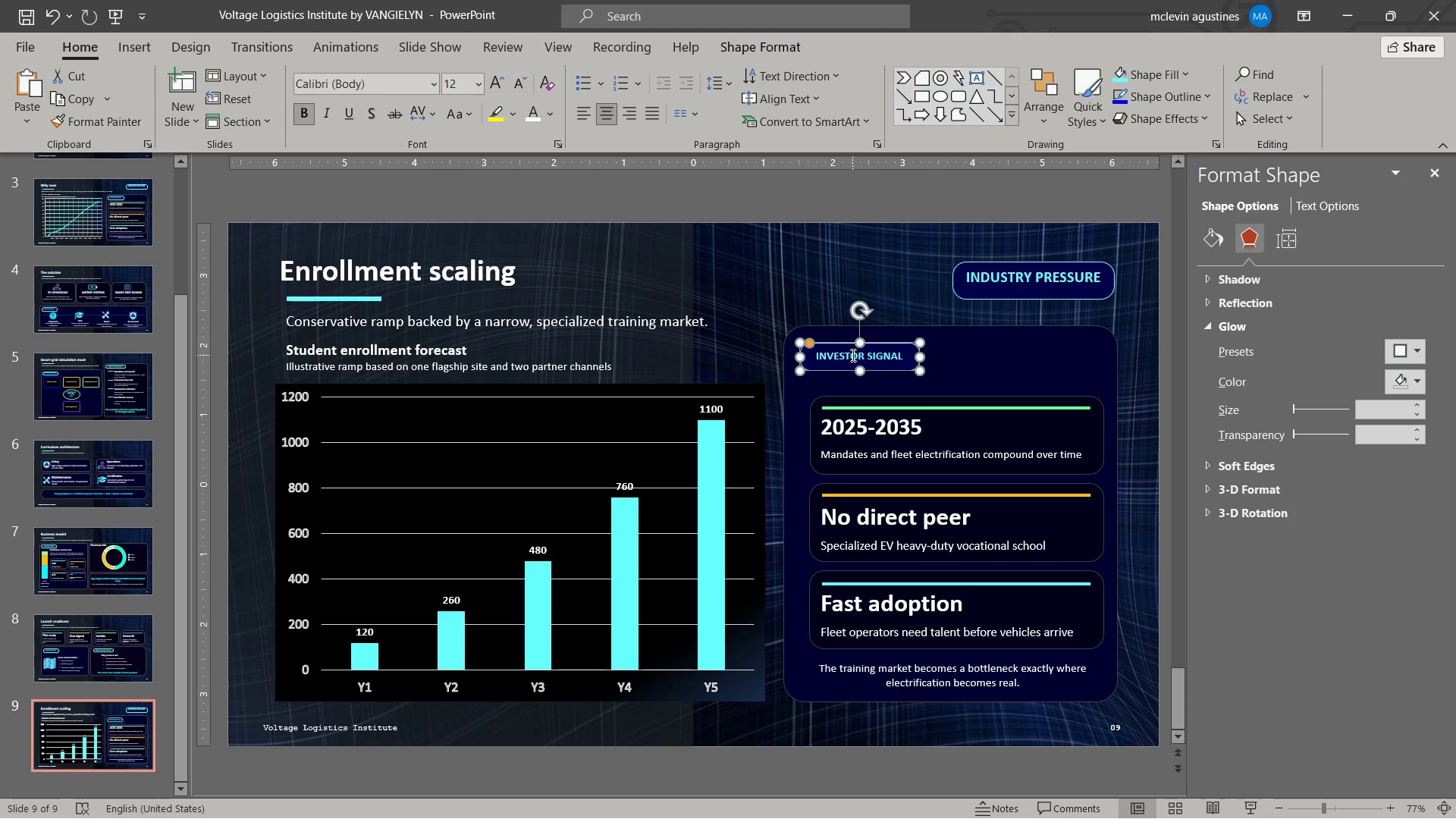 
left_click_drag(start_coordinate=[852, 355], to_coordinate=[891, 355])
 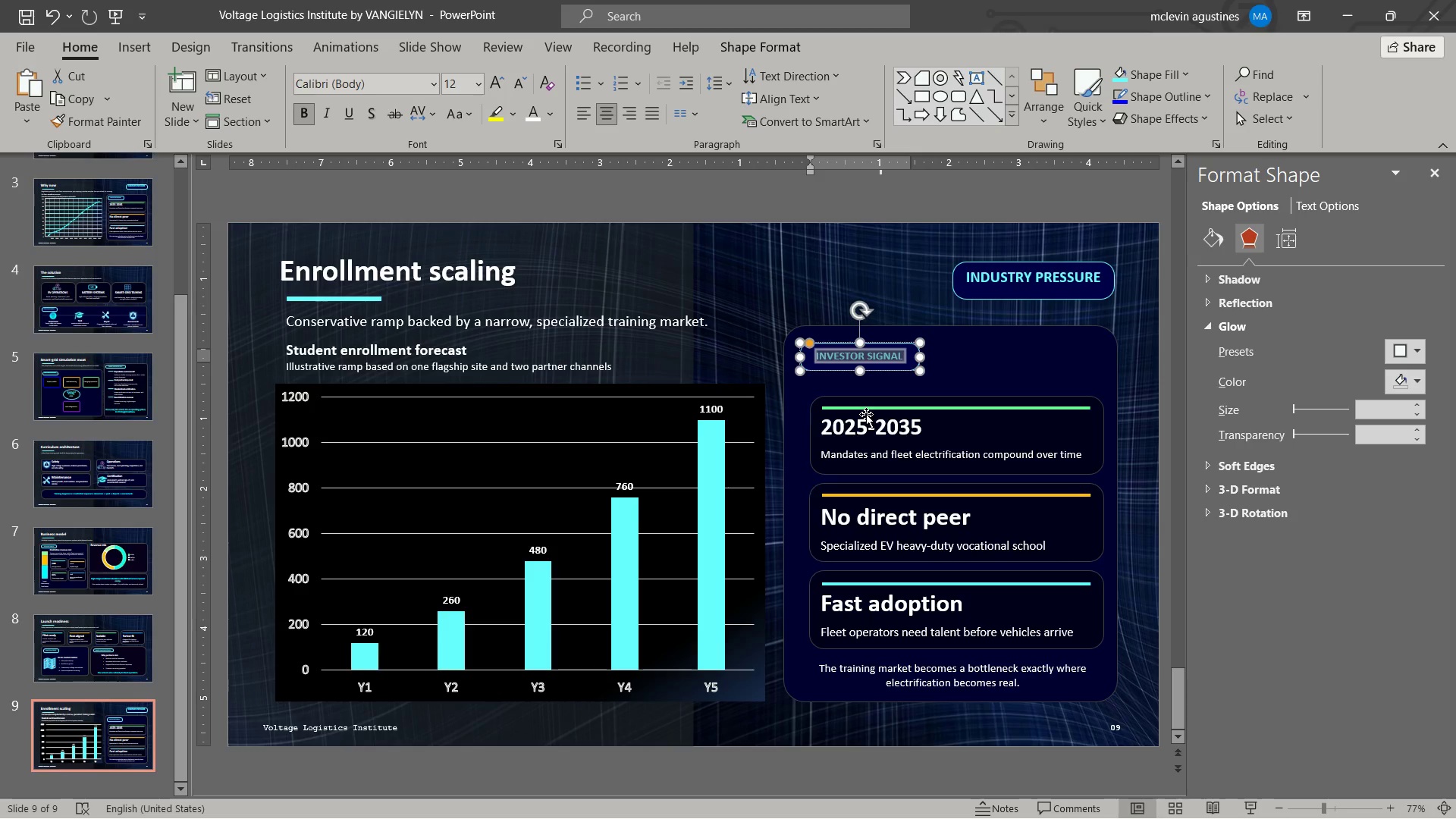 
type(MILESTONES)
 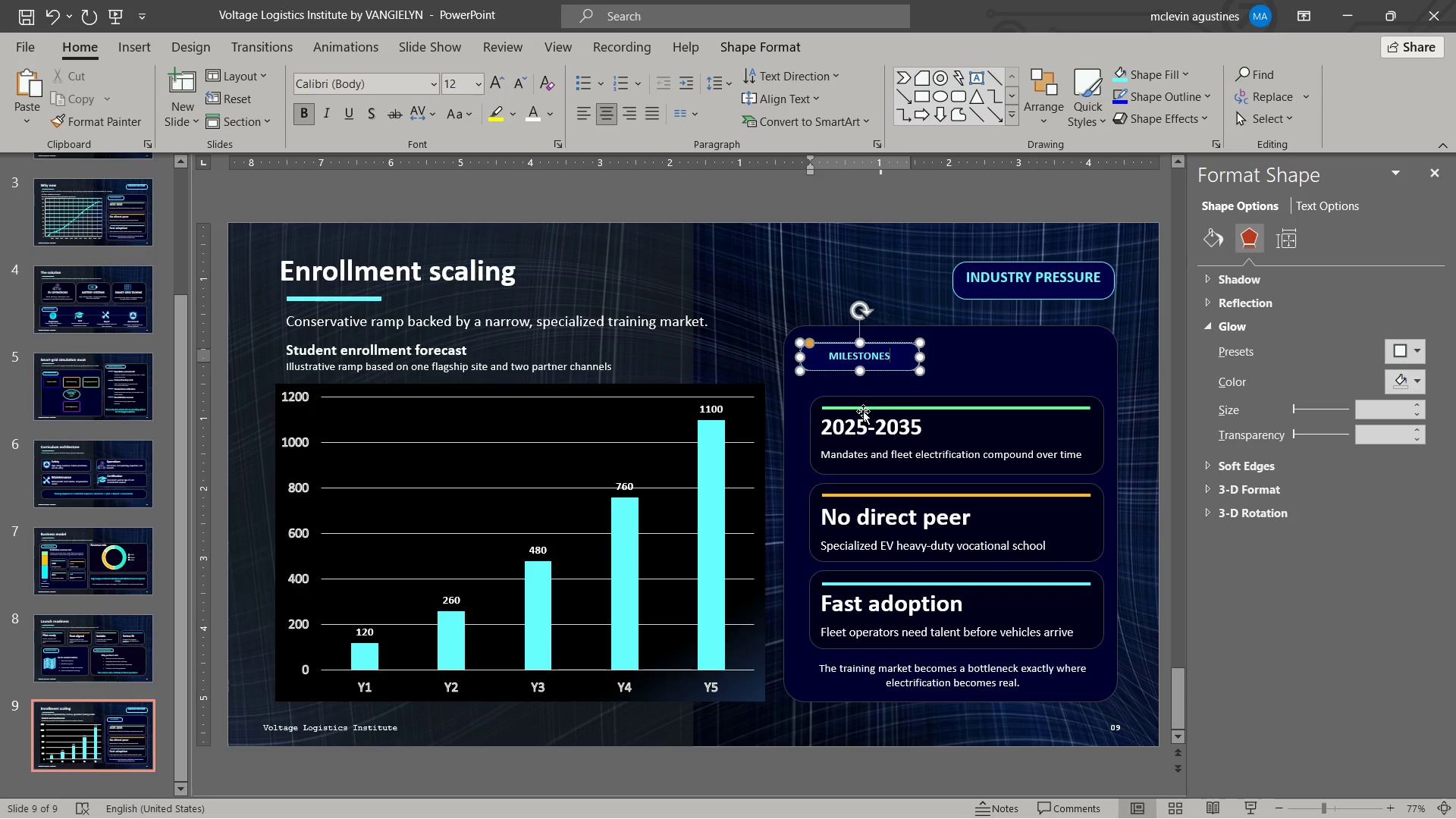 
key(Escape)
 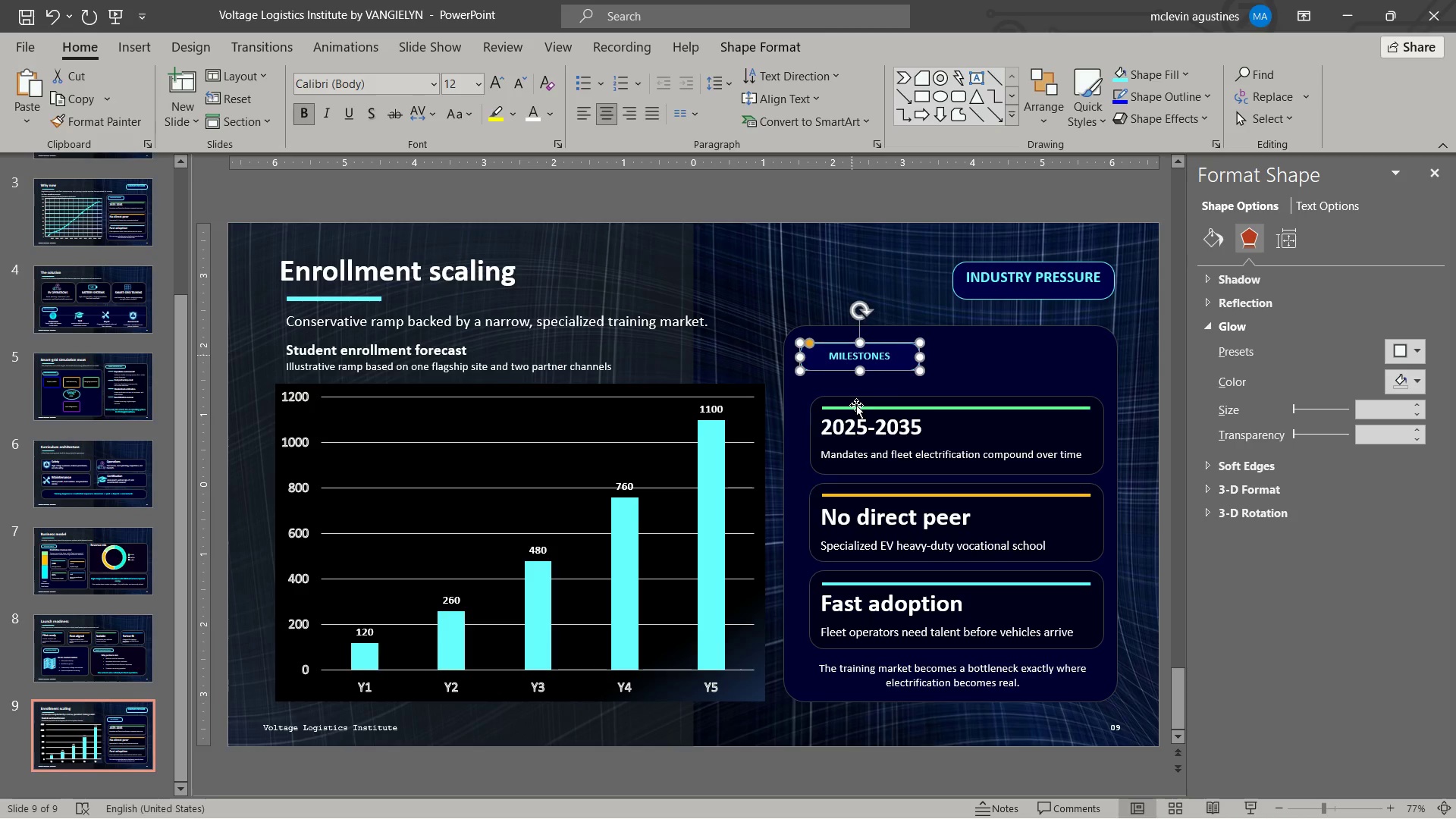 
key(Escape)
 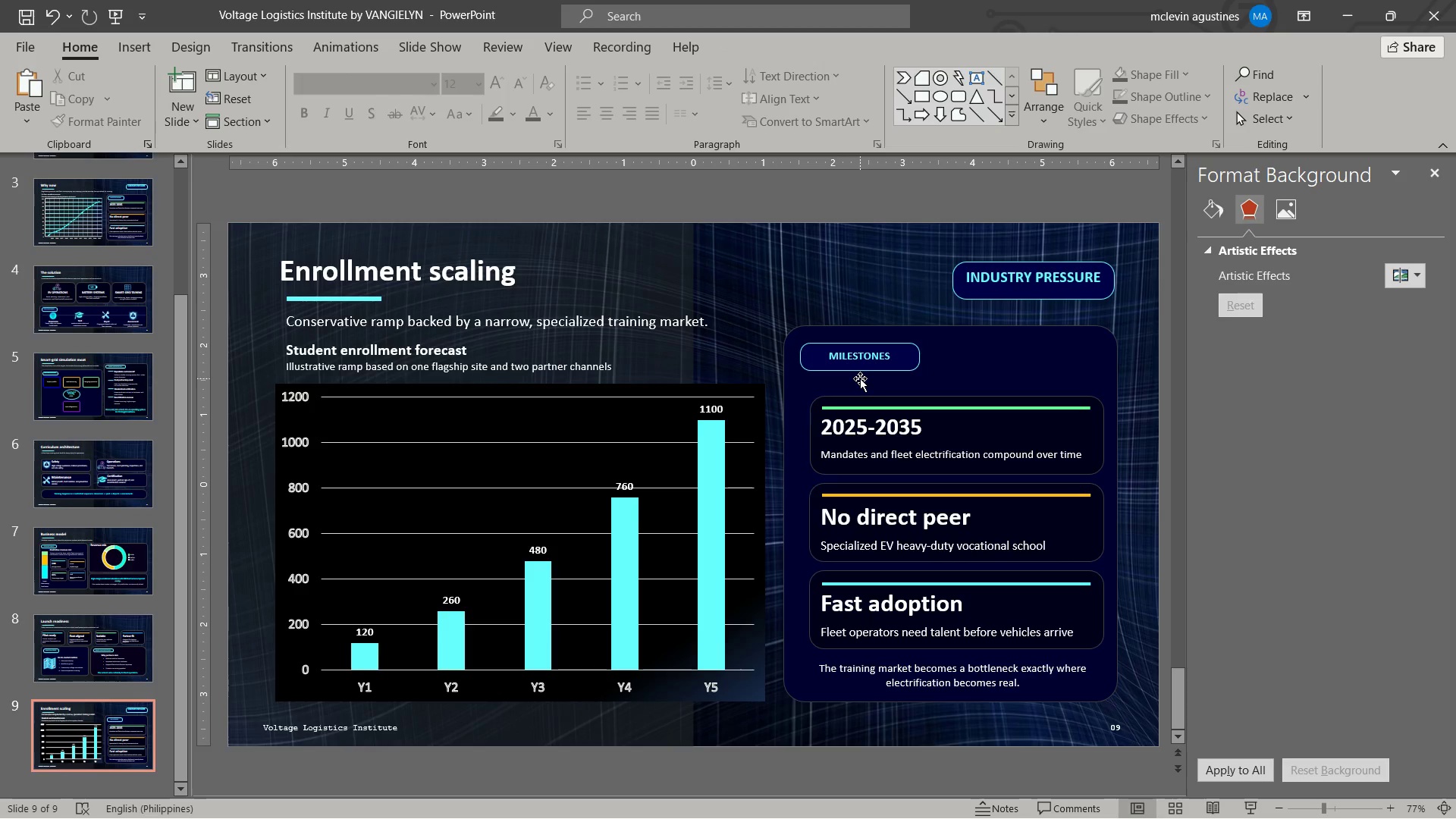 
left_click_drag(start_coordinate=[864, 368], to_coordinate=[1217, 246])
 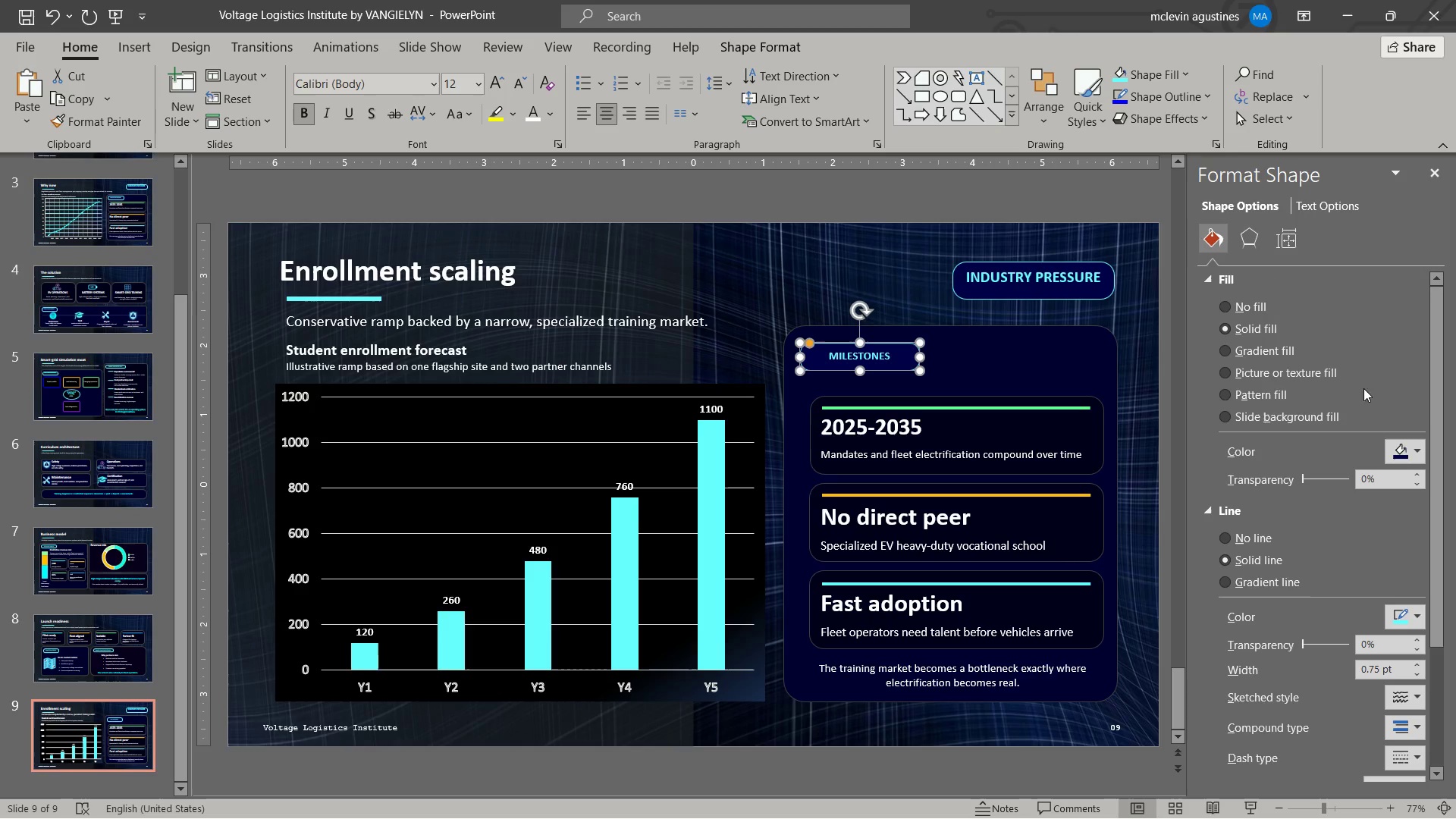 
left_click([1217, 246])
 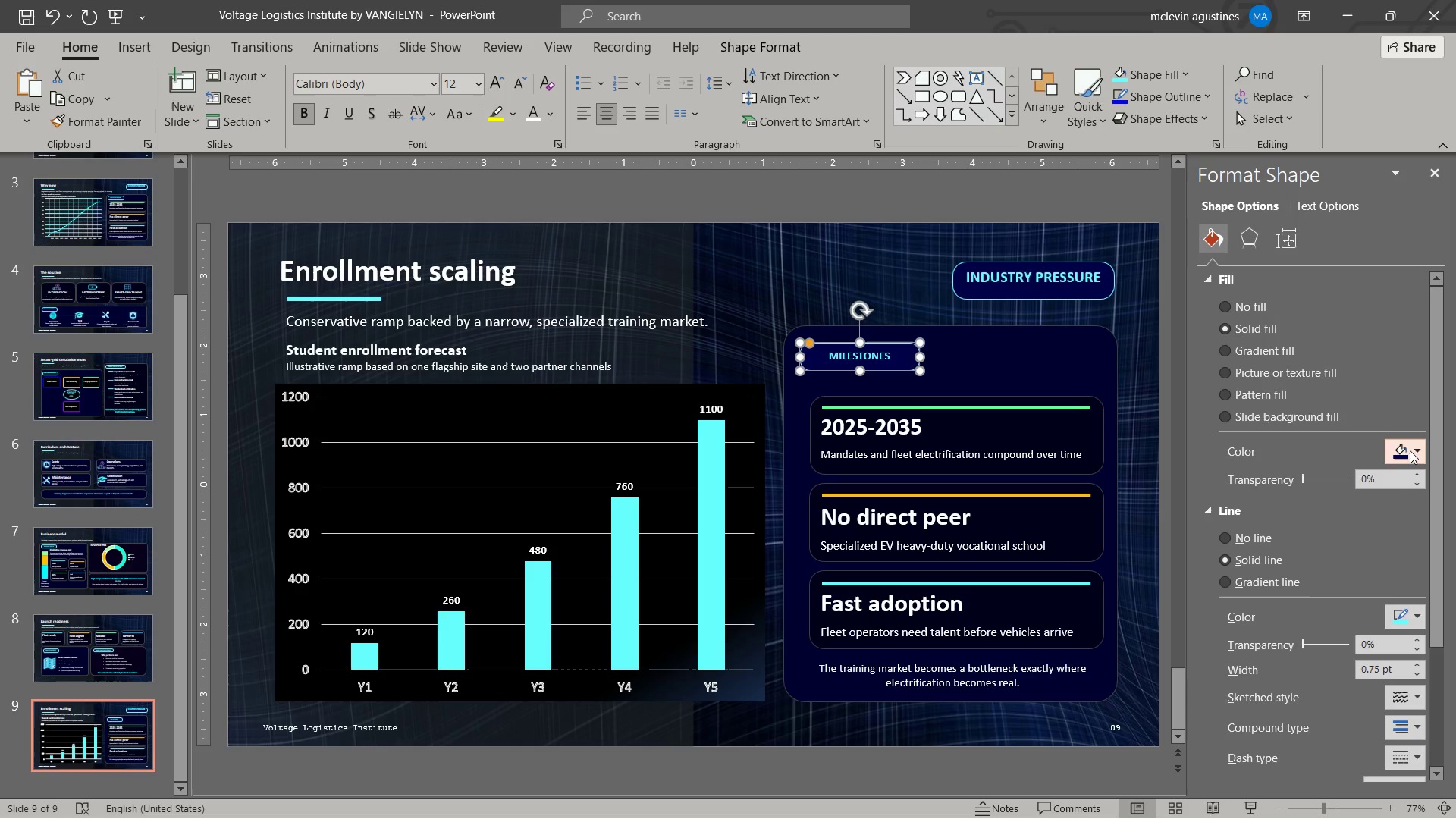 
left_click([1399, 453])
 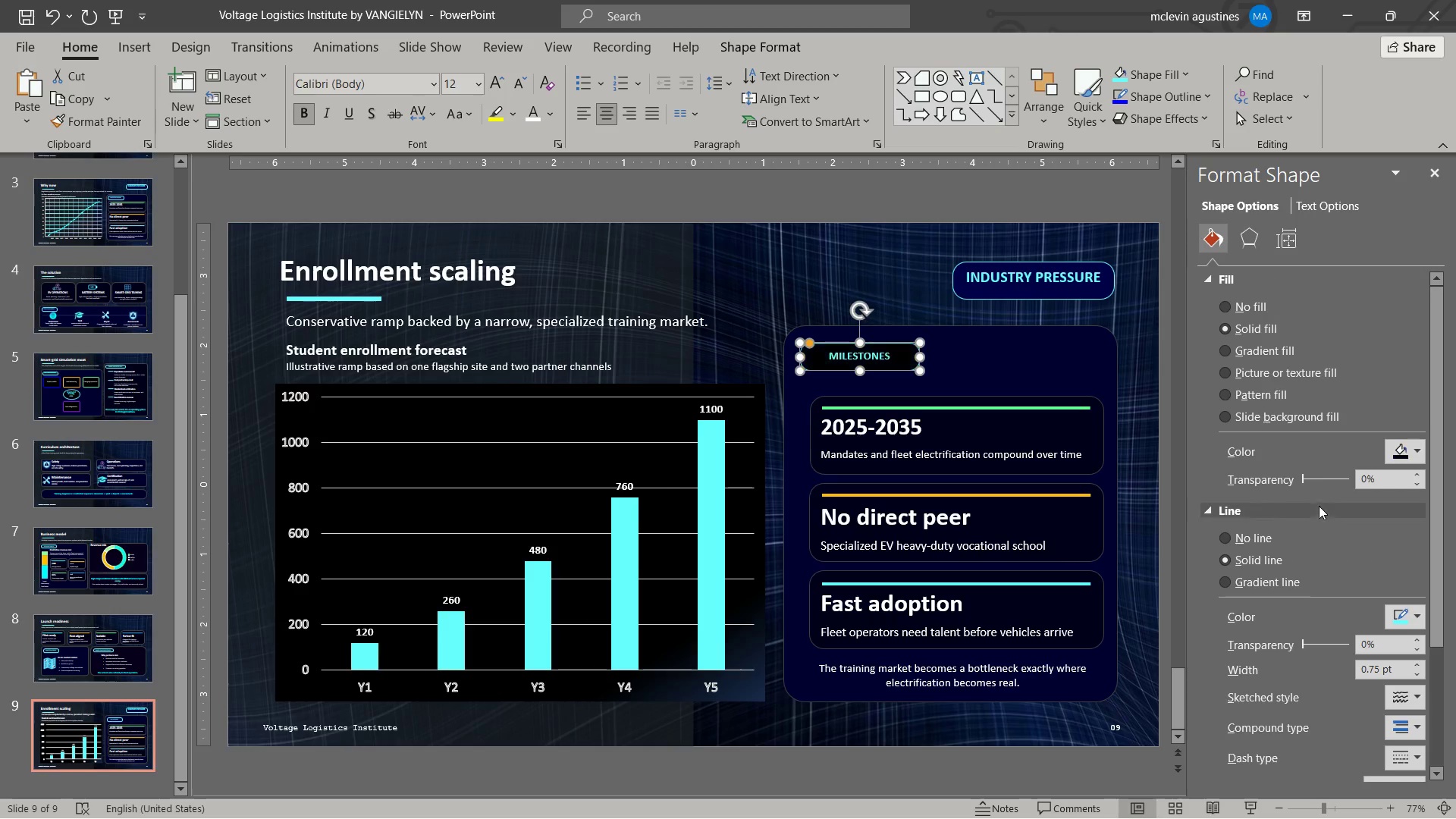 
key(Escape)
 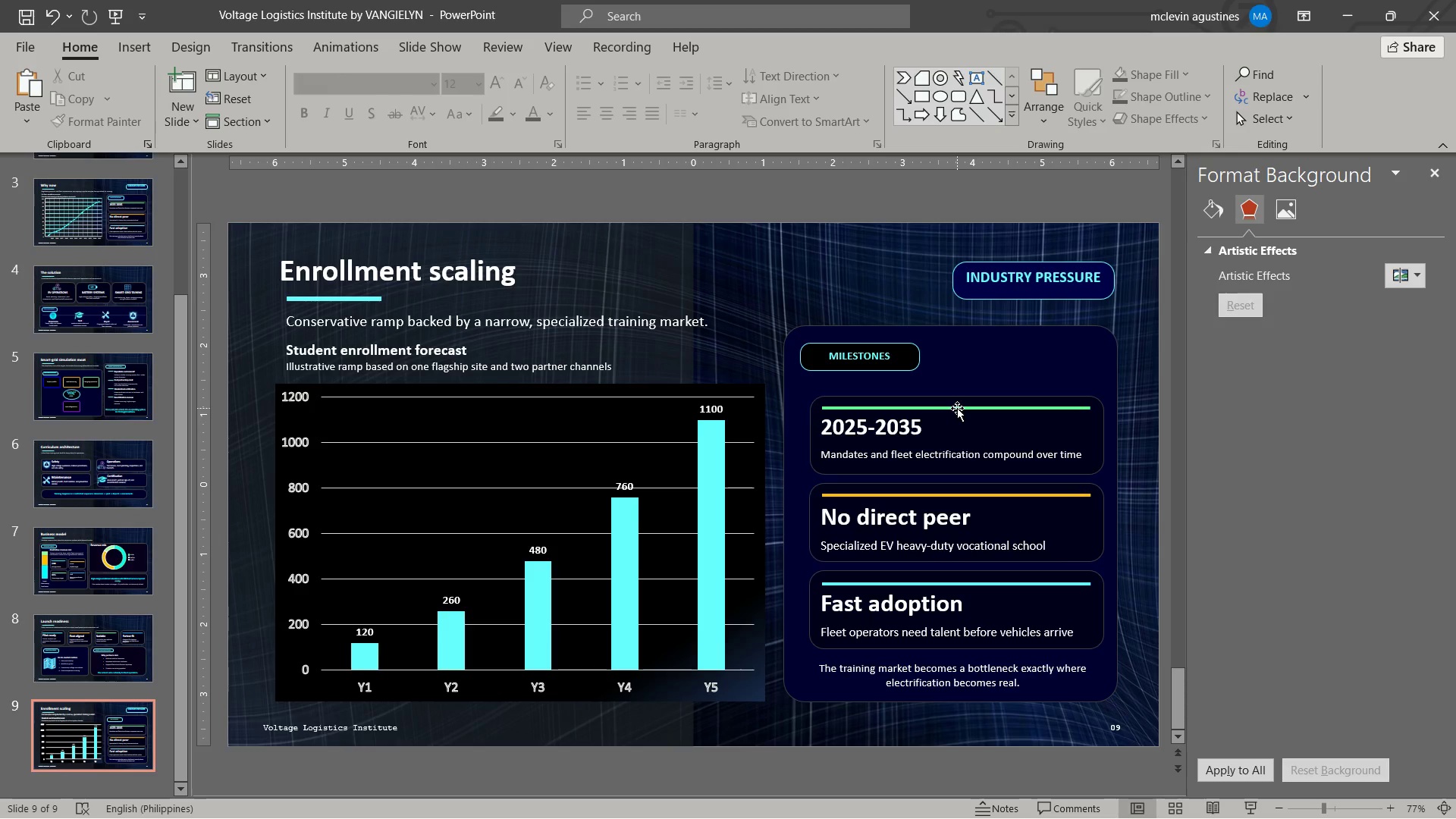 
wait(20.08)
 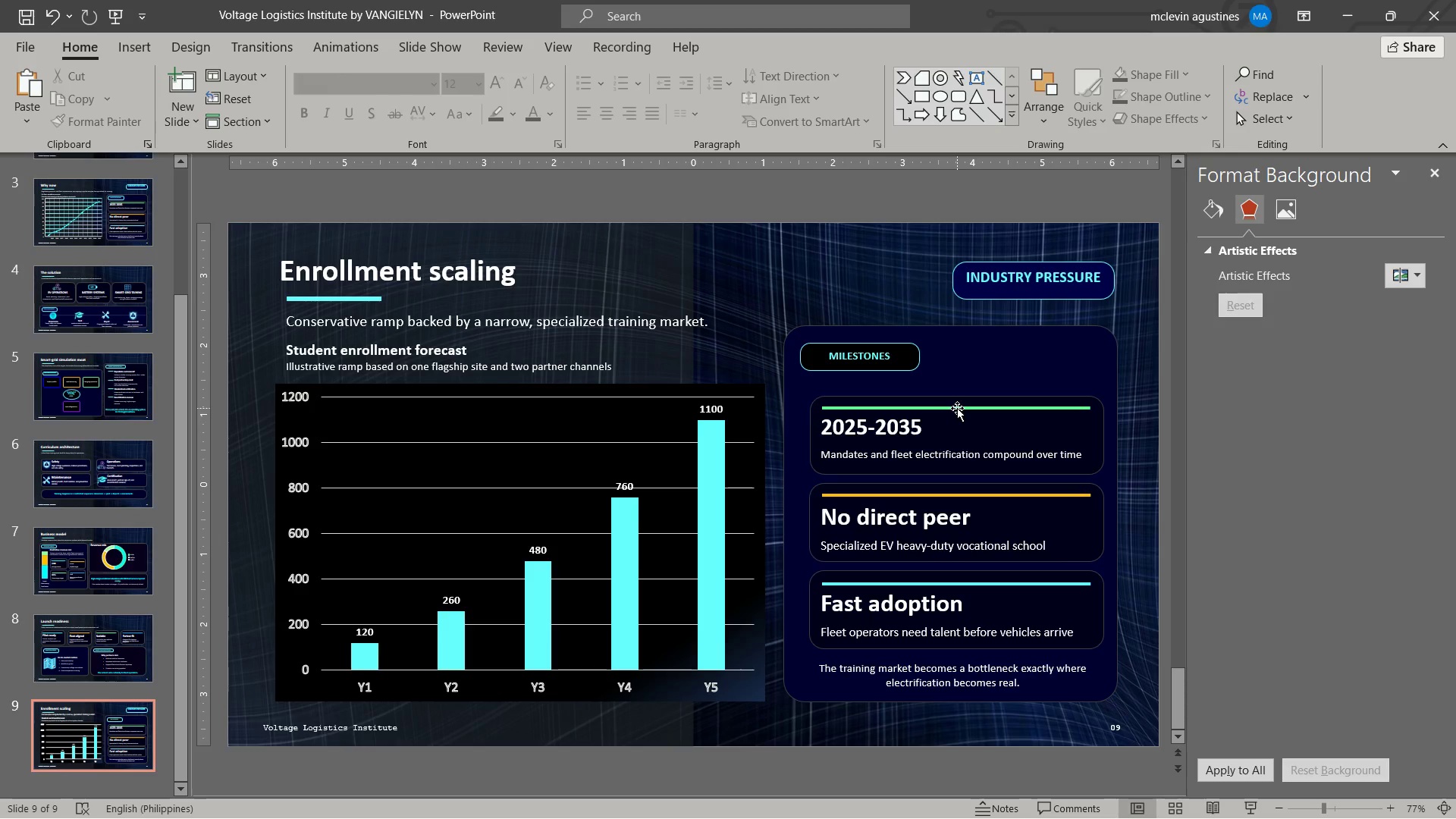 
left_click([968, 410])
 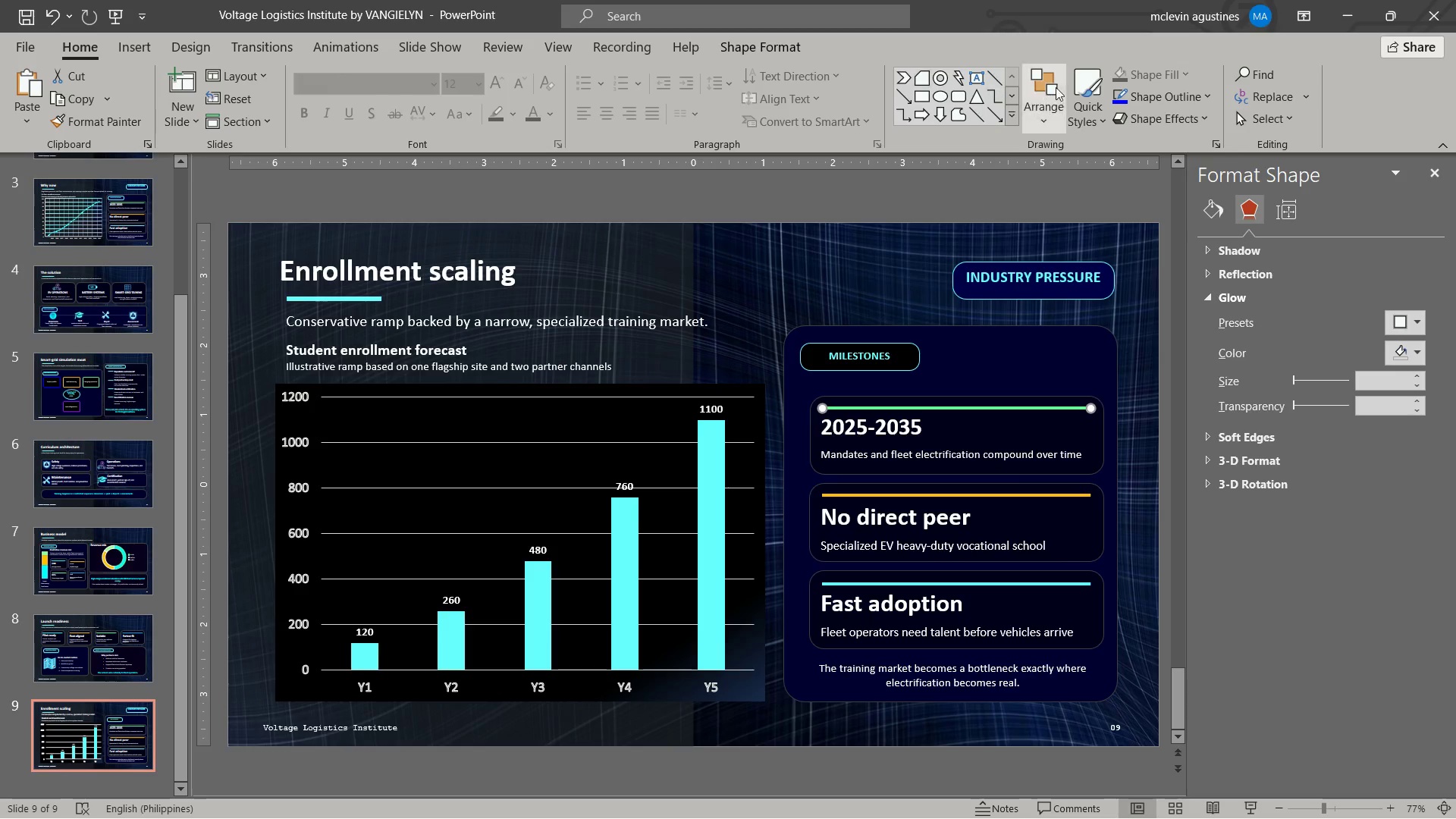 
left_click([1169, 96])
 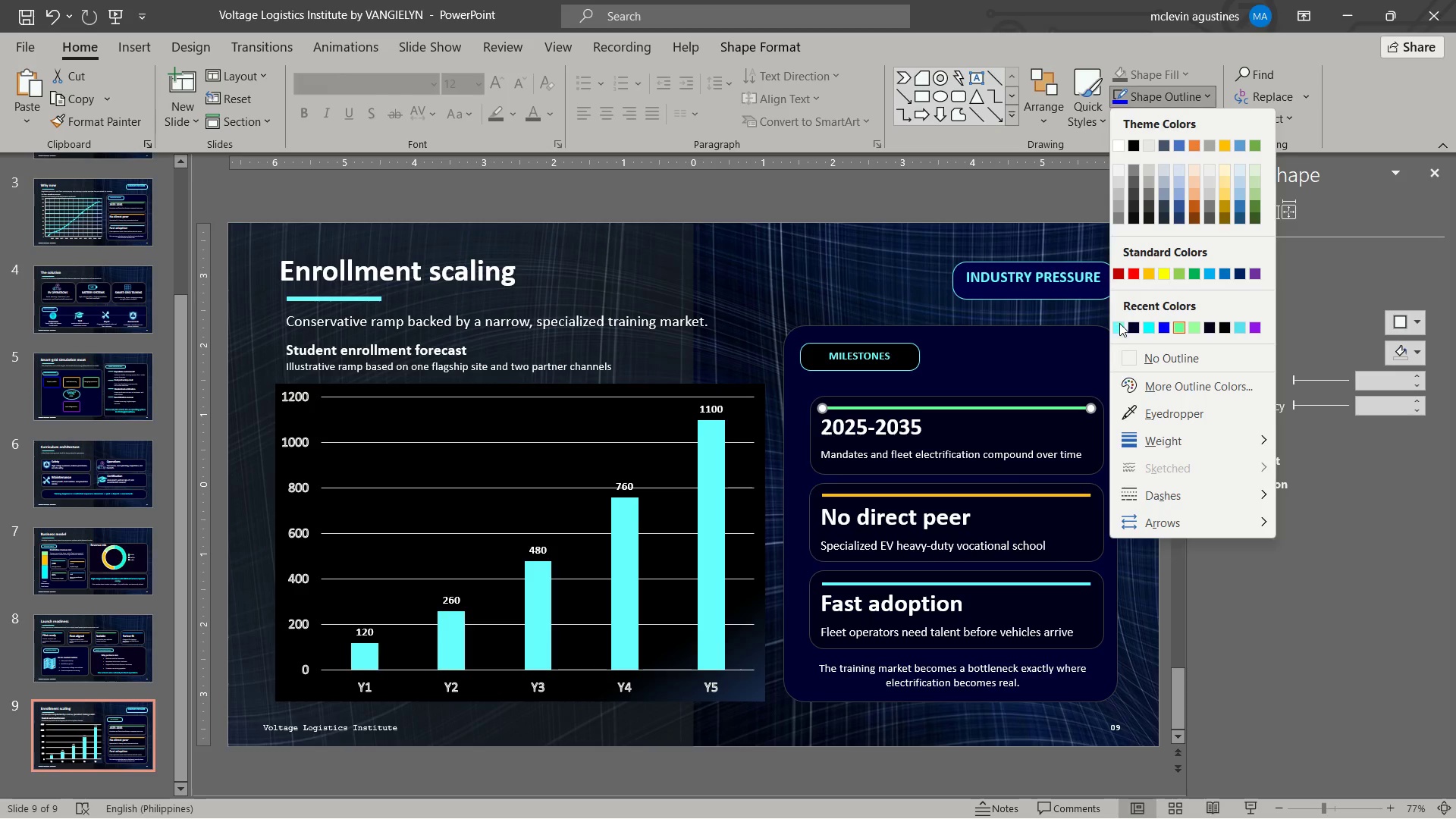 
left_click([1122, 327])
 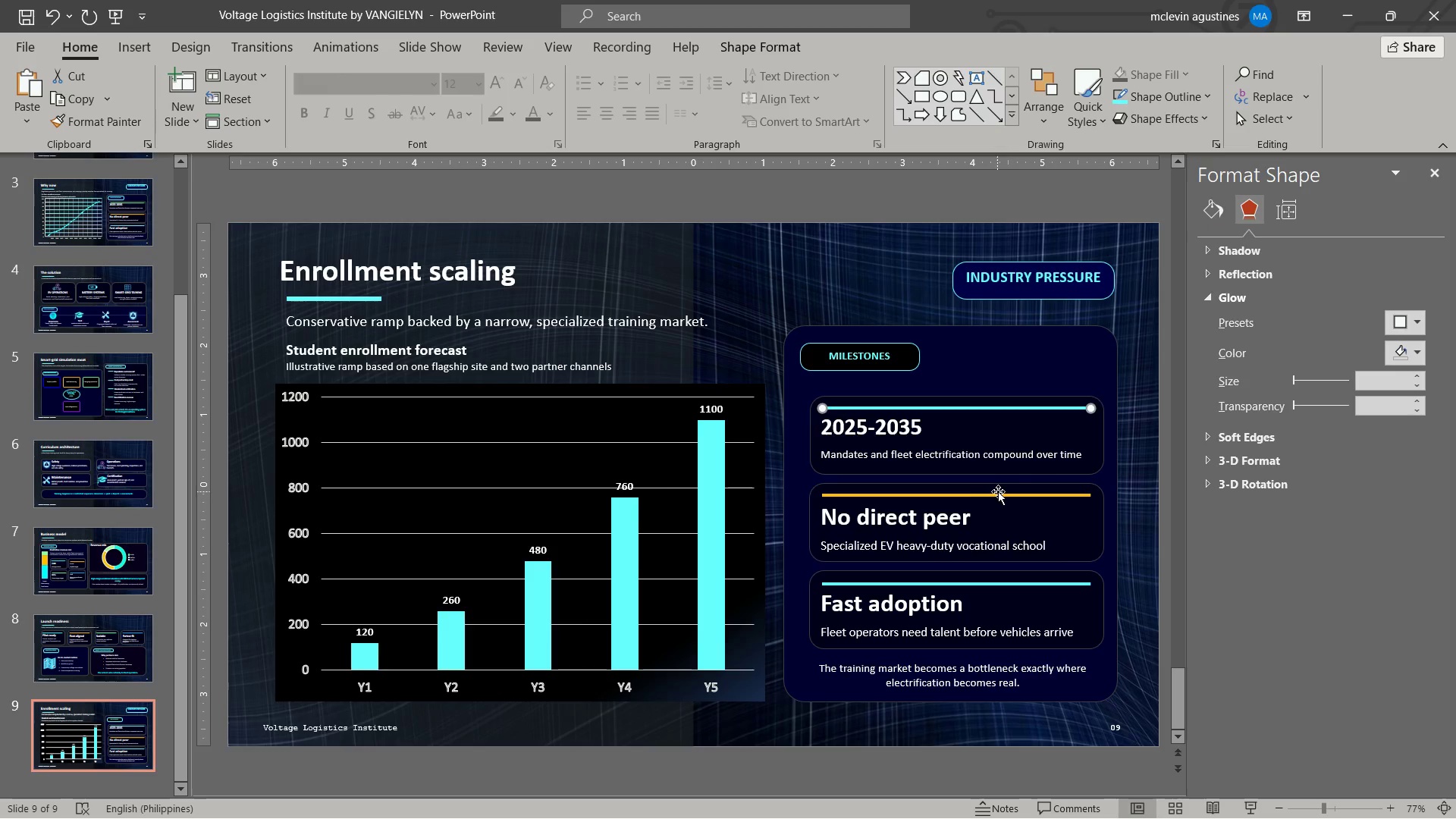 
left_click([1001, 495])
 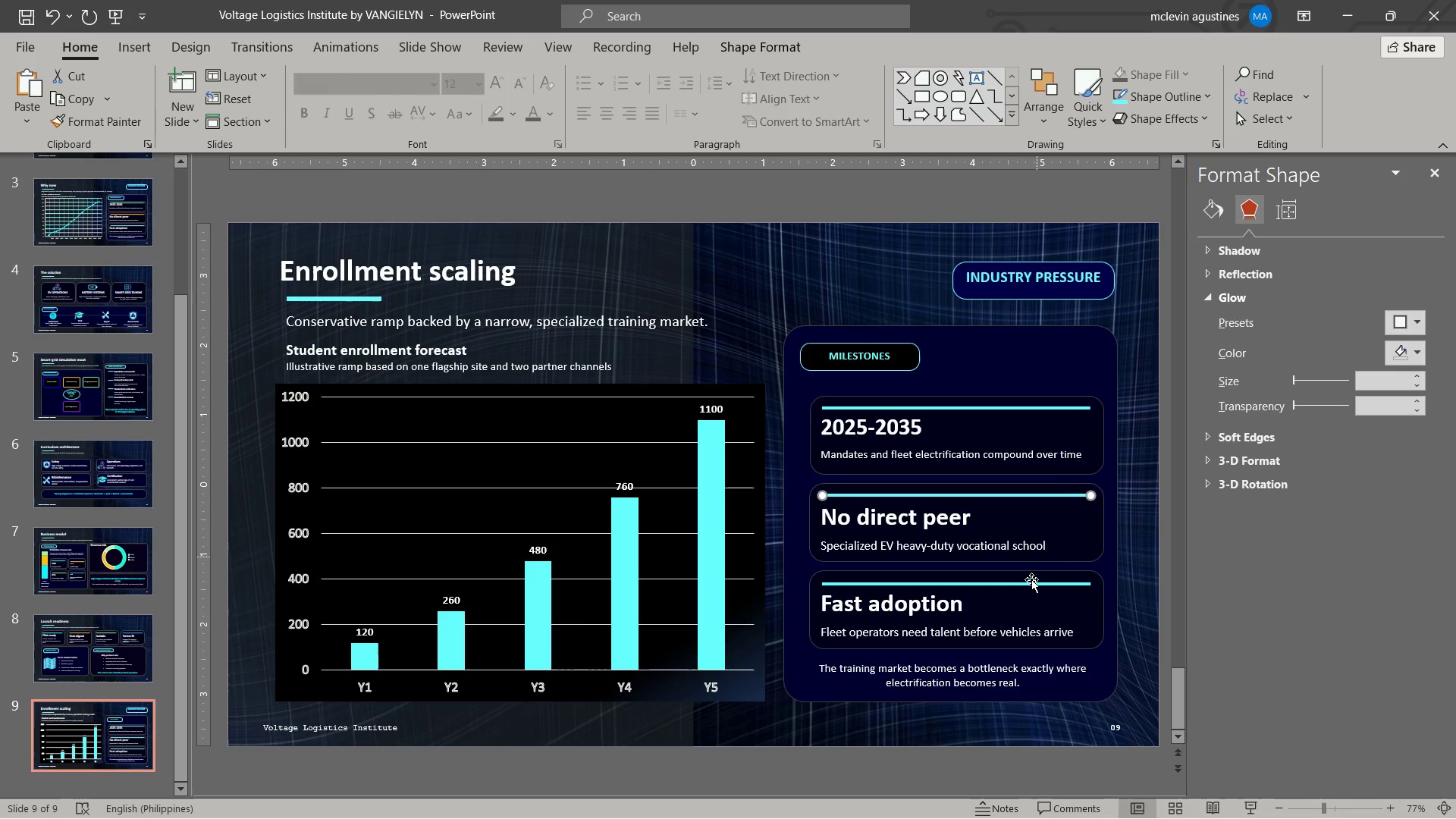 
left_click([1034, 583])
 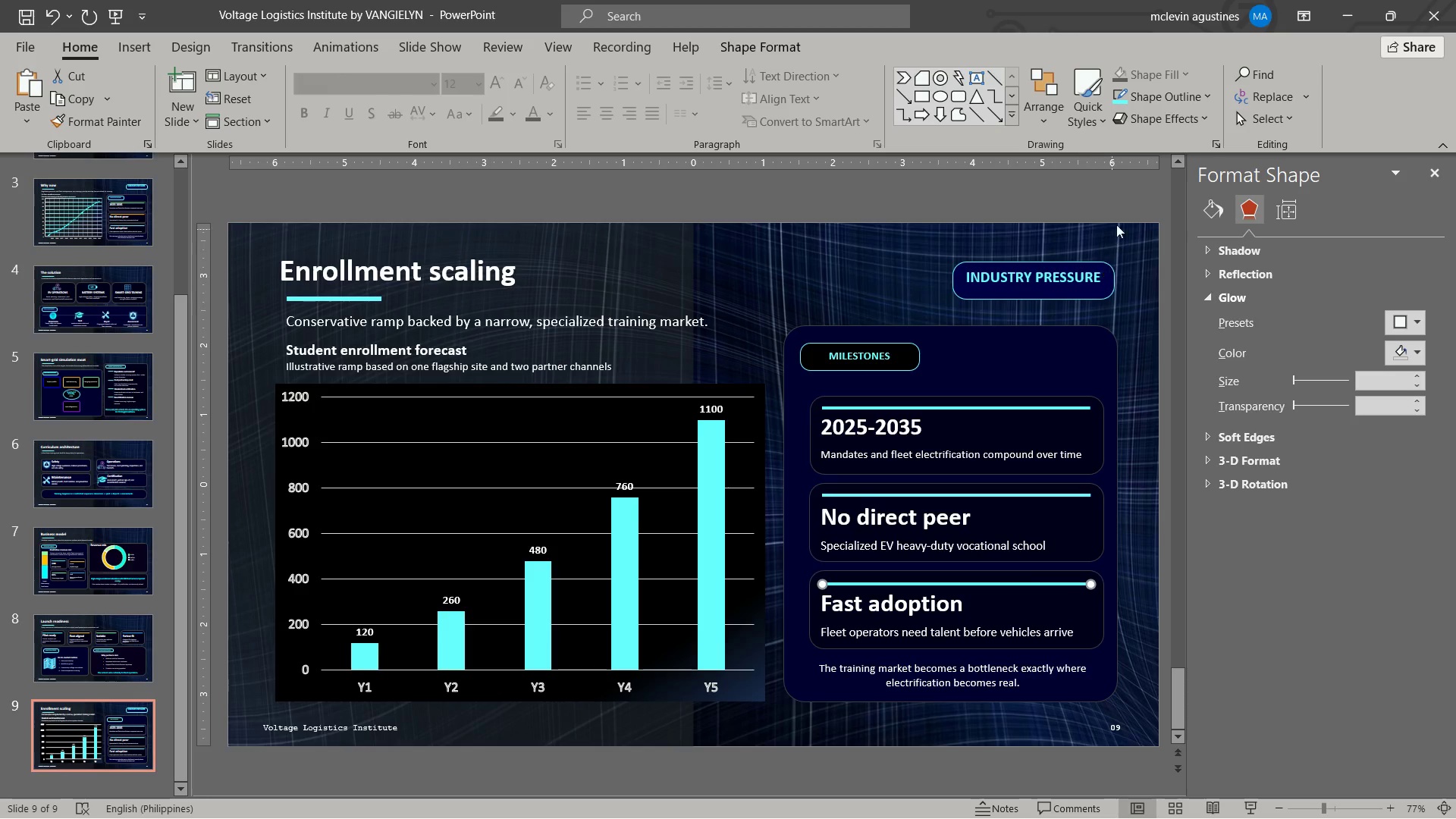 
left_click([1179, 89])
 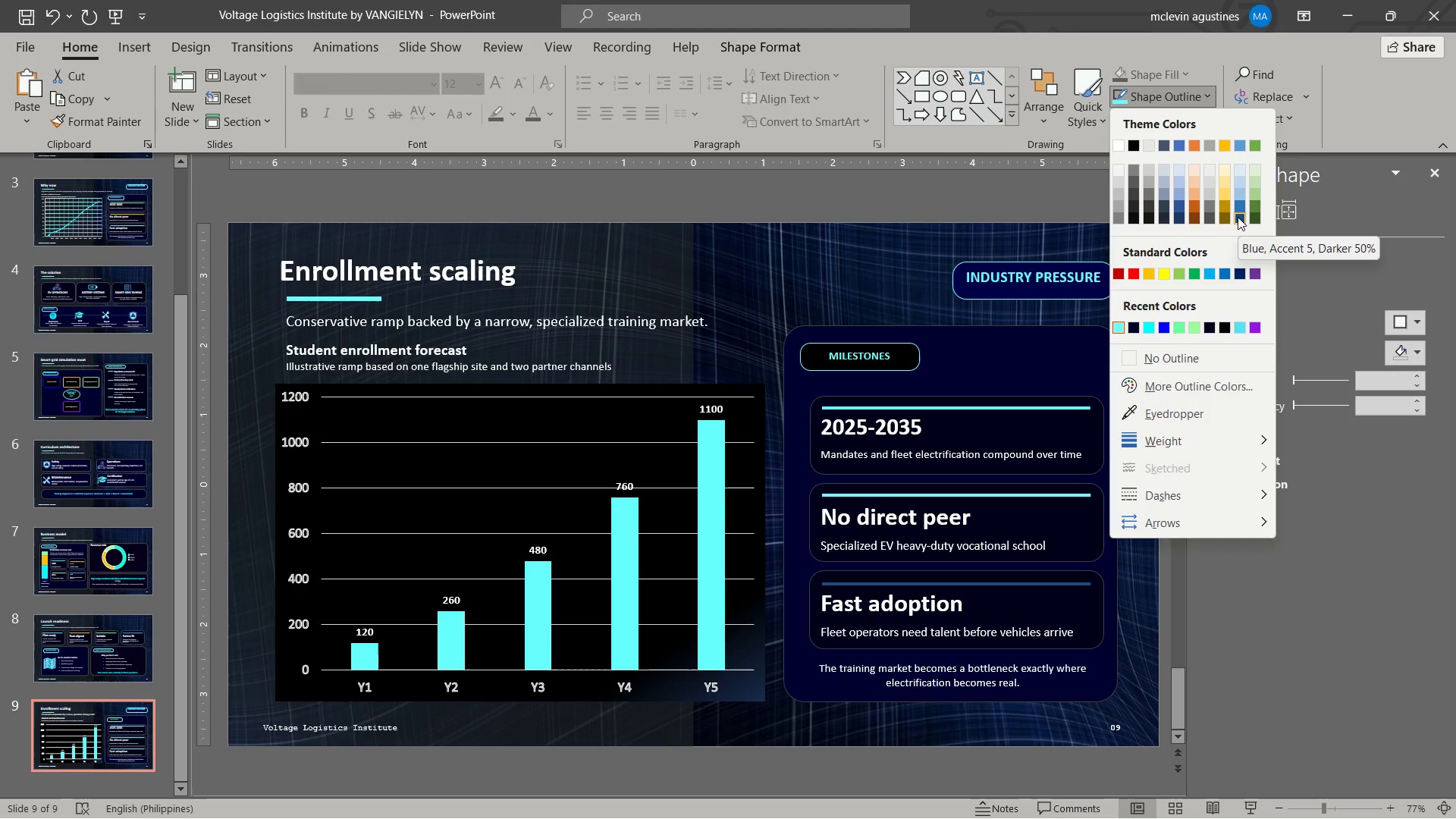 
wait(7.0)
 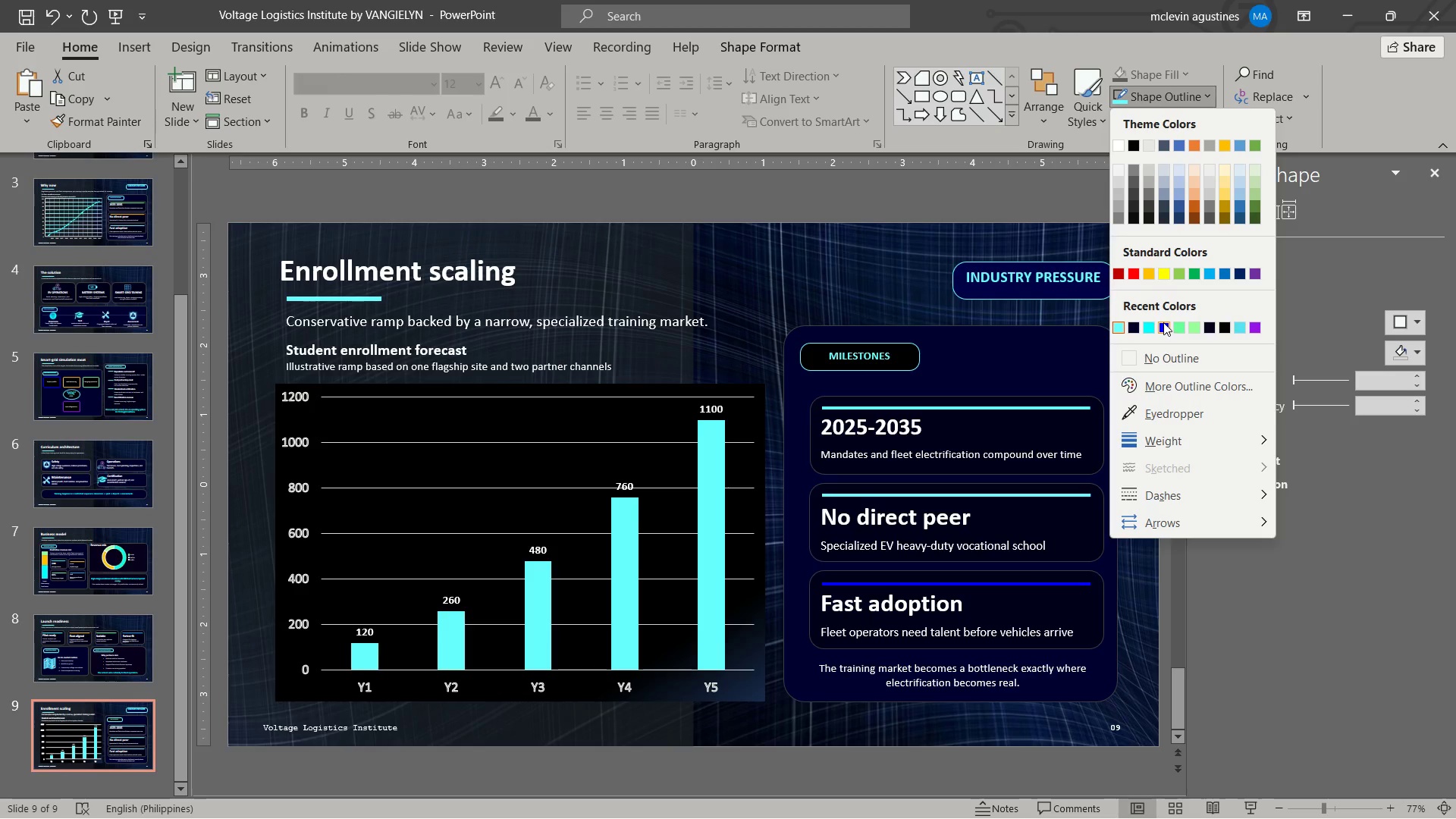 
left_click([1238, 217])
 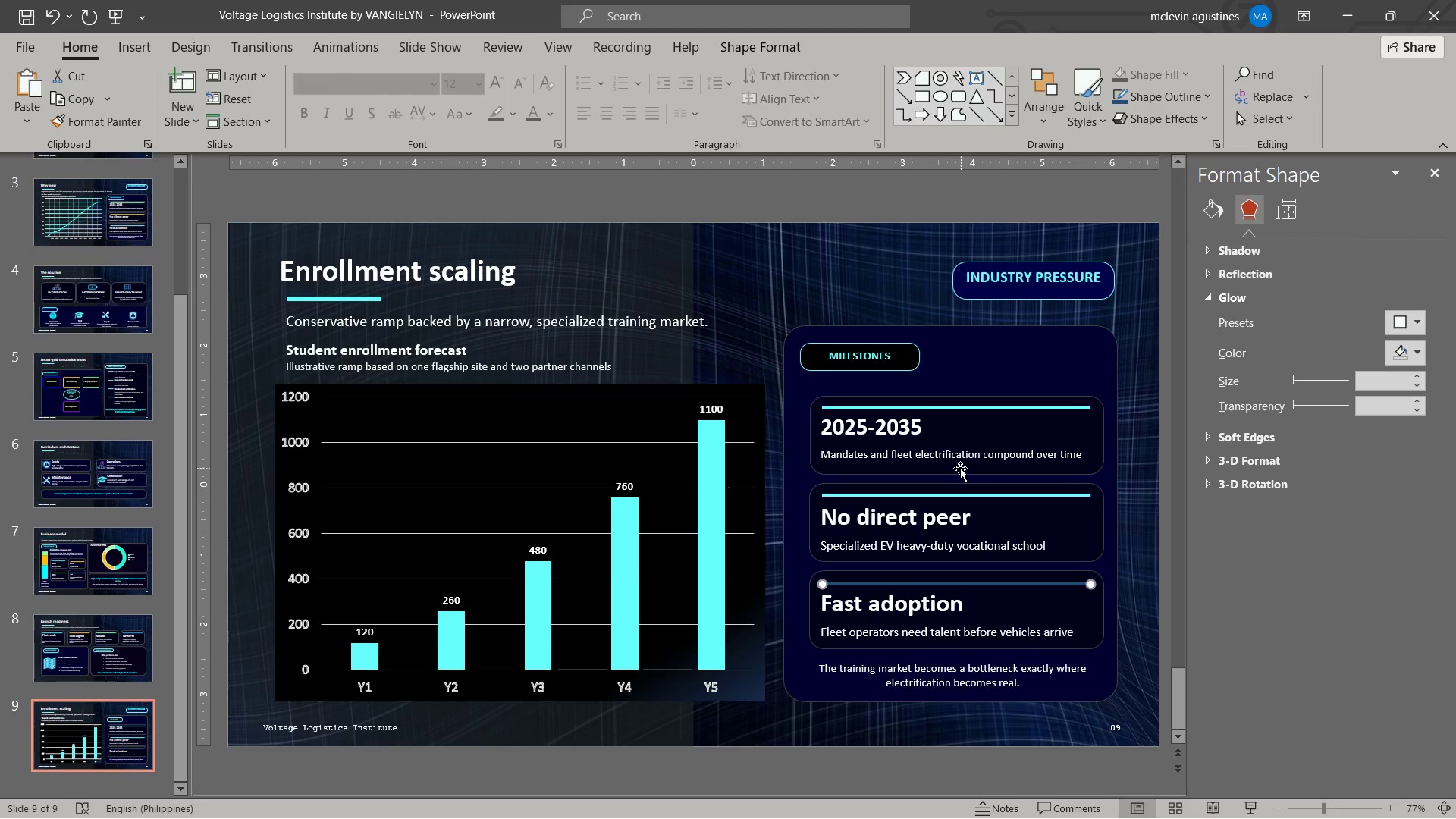 
wait(5.84)
 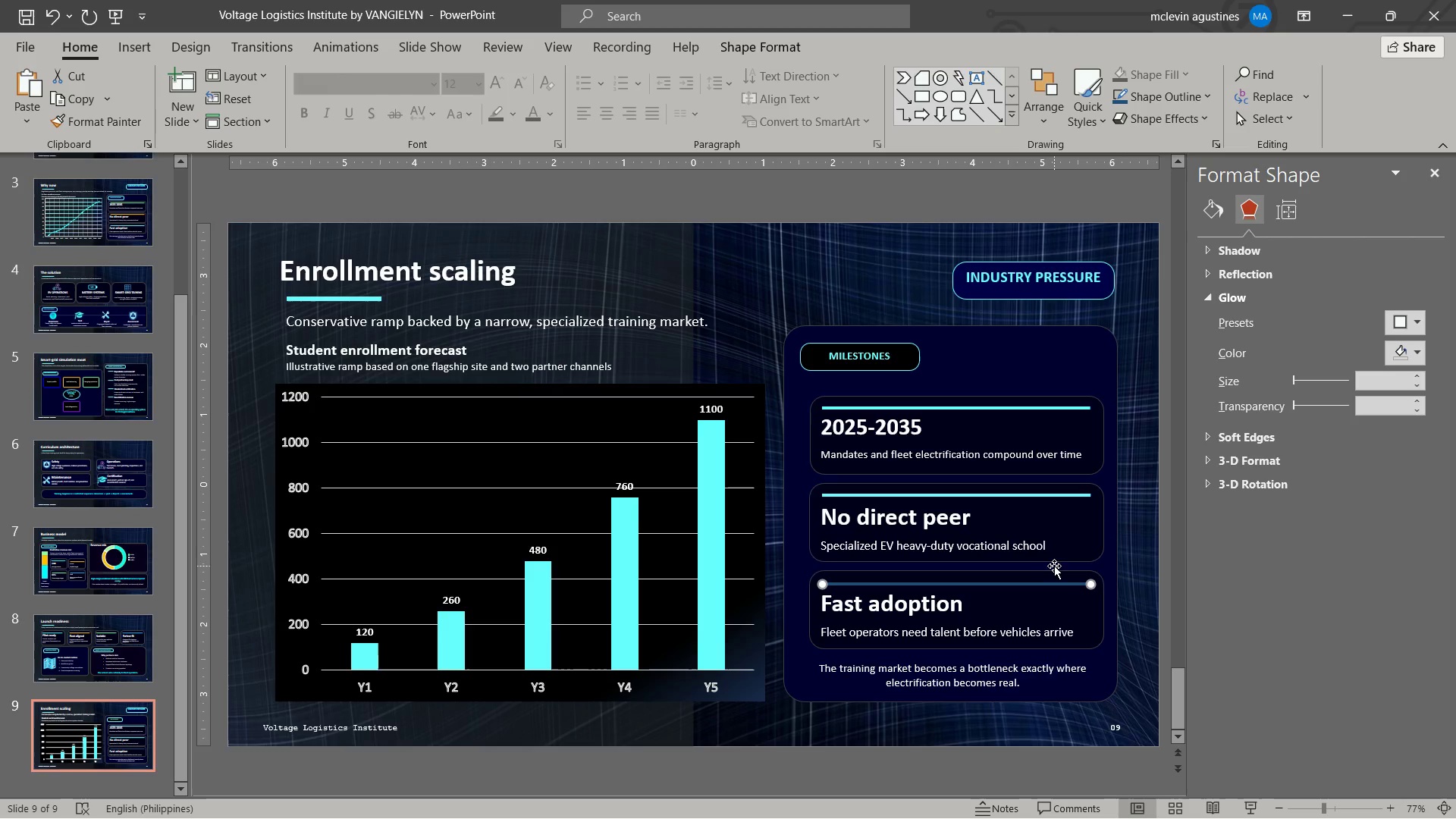 
left_click_drag(start_coordinate=[821, 425], to_coordinate=[1086, 469])
 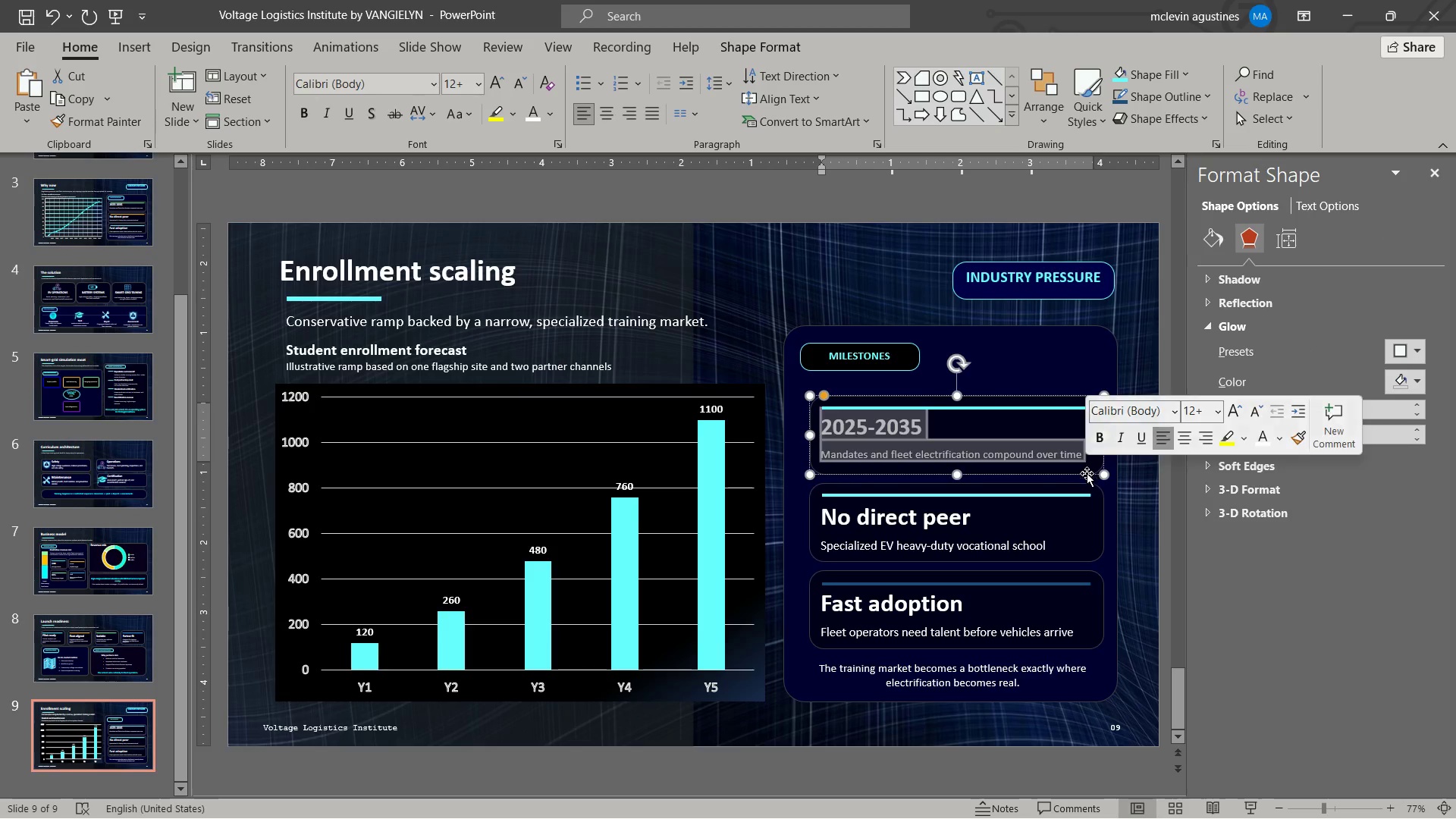 
key(Delete)
 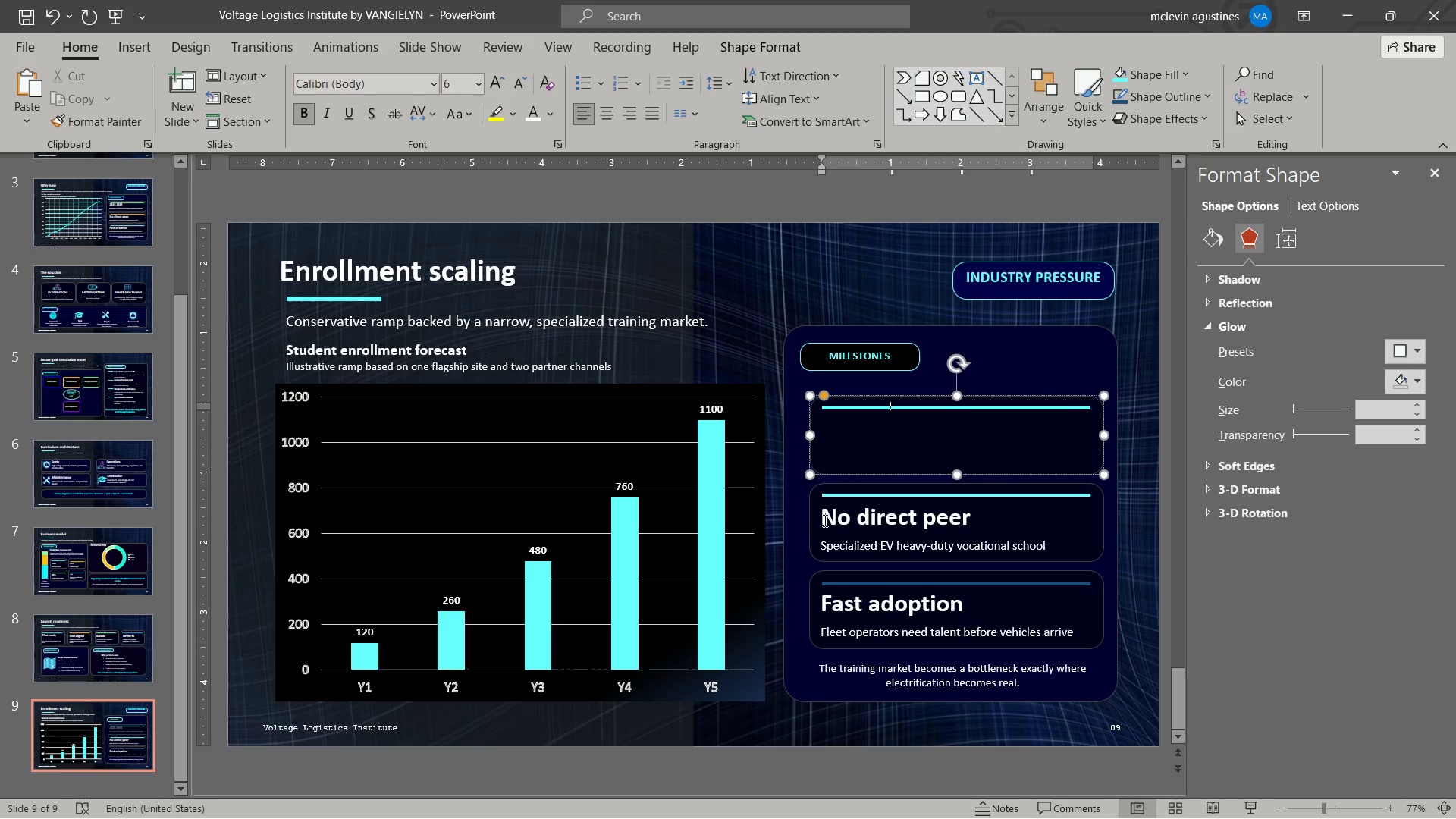 
key(Delete)
 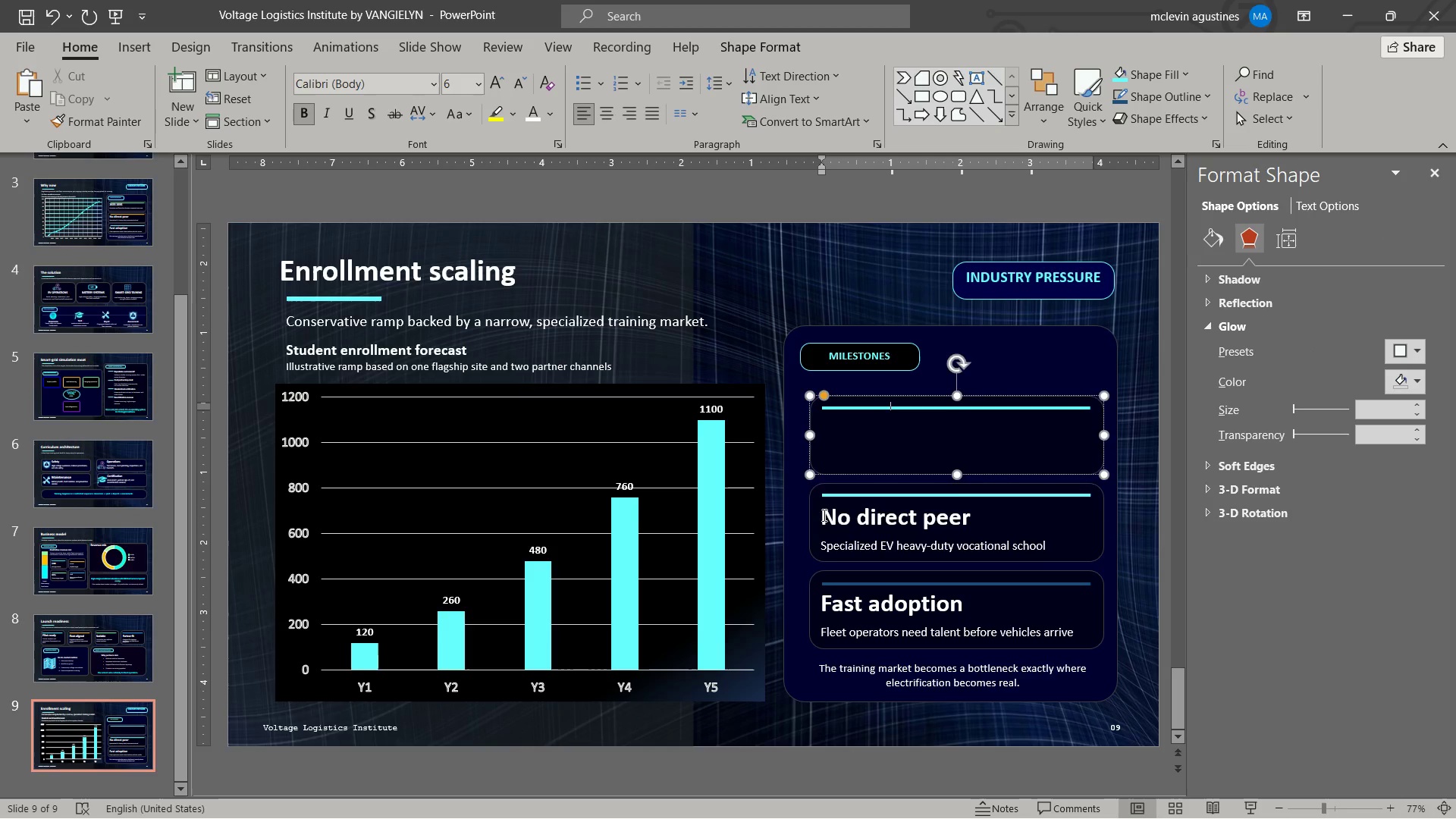 
left_click_drag(start_coordinate=[823, 515], to_coordinate=[1107, 564])
 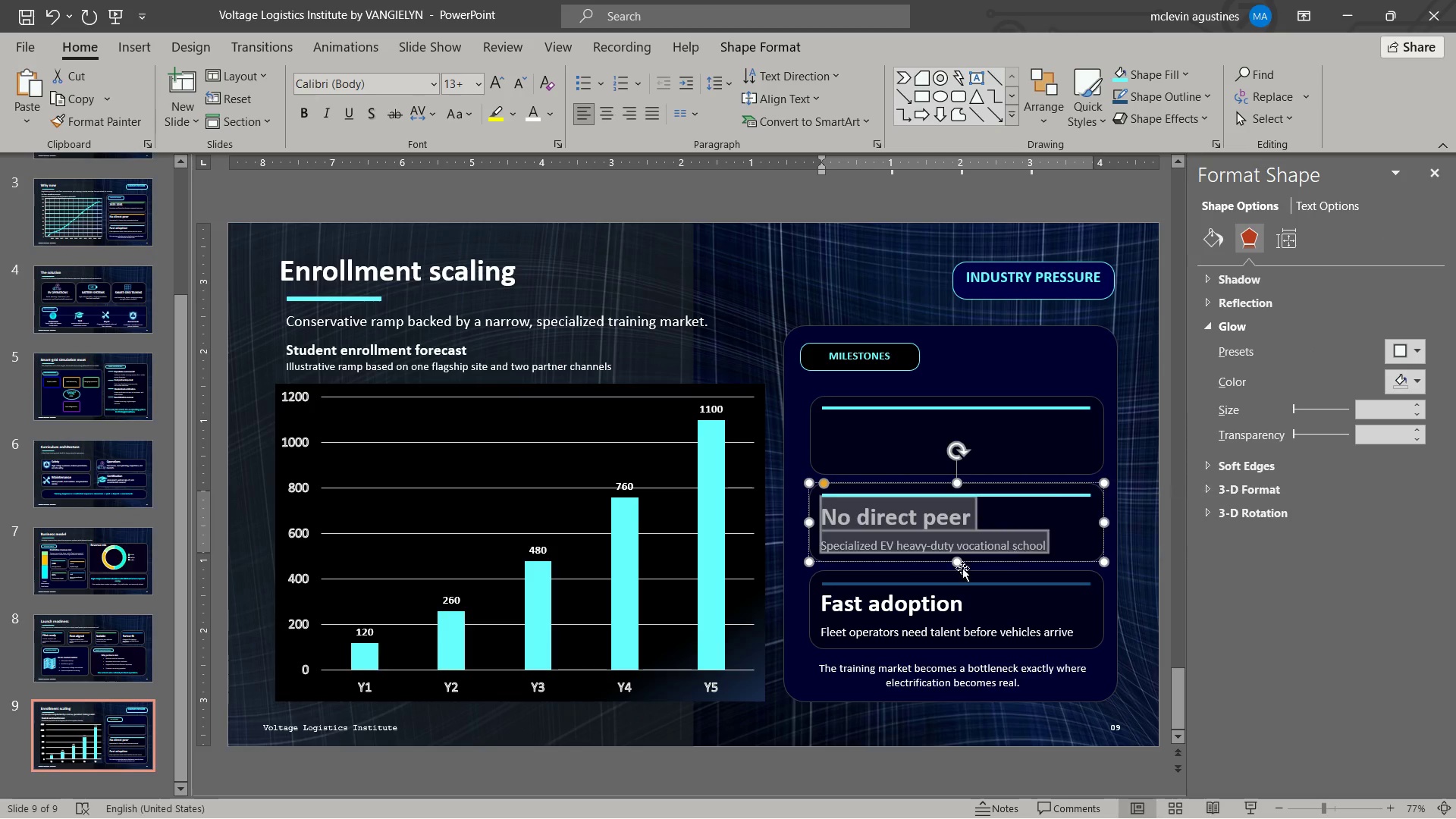 
key(Delete)
 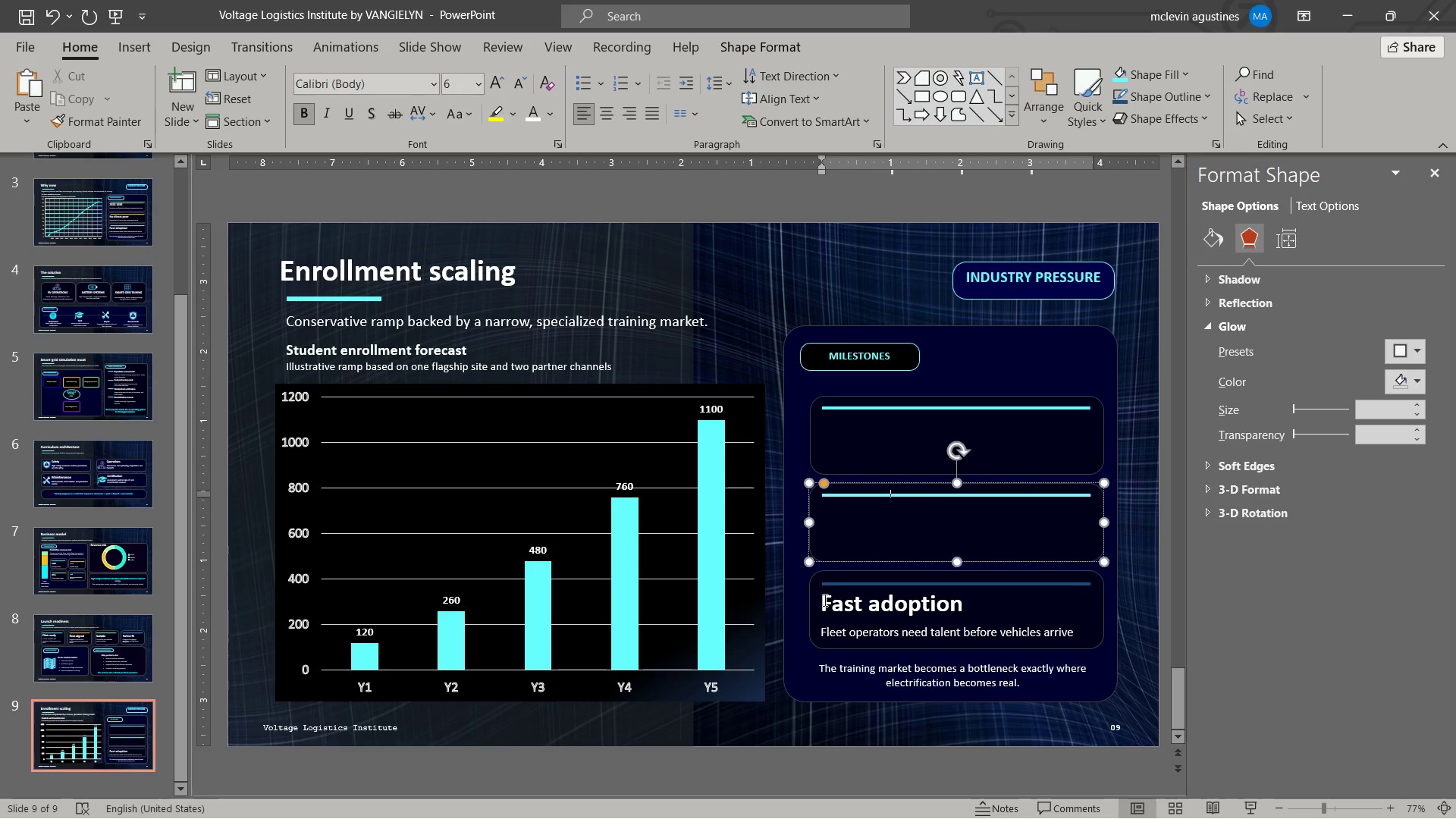 
left_click_drag(start_coordinate=[821, 604], to_coordinate=[1127, 660])
 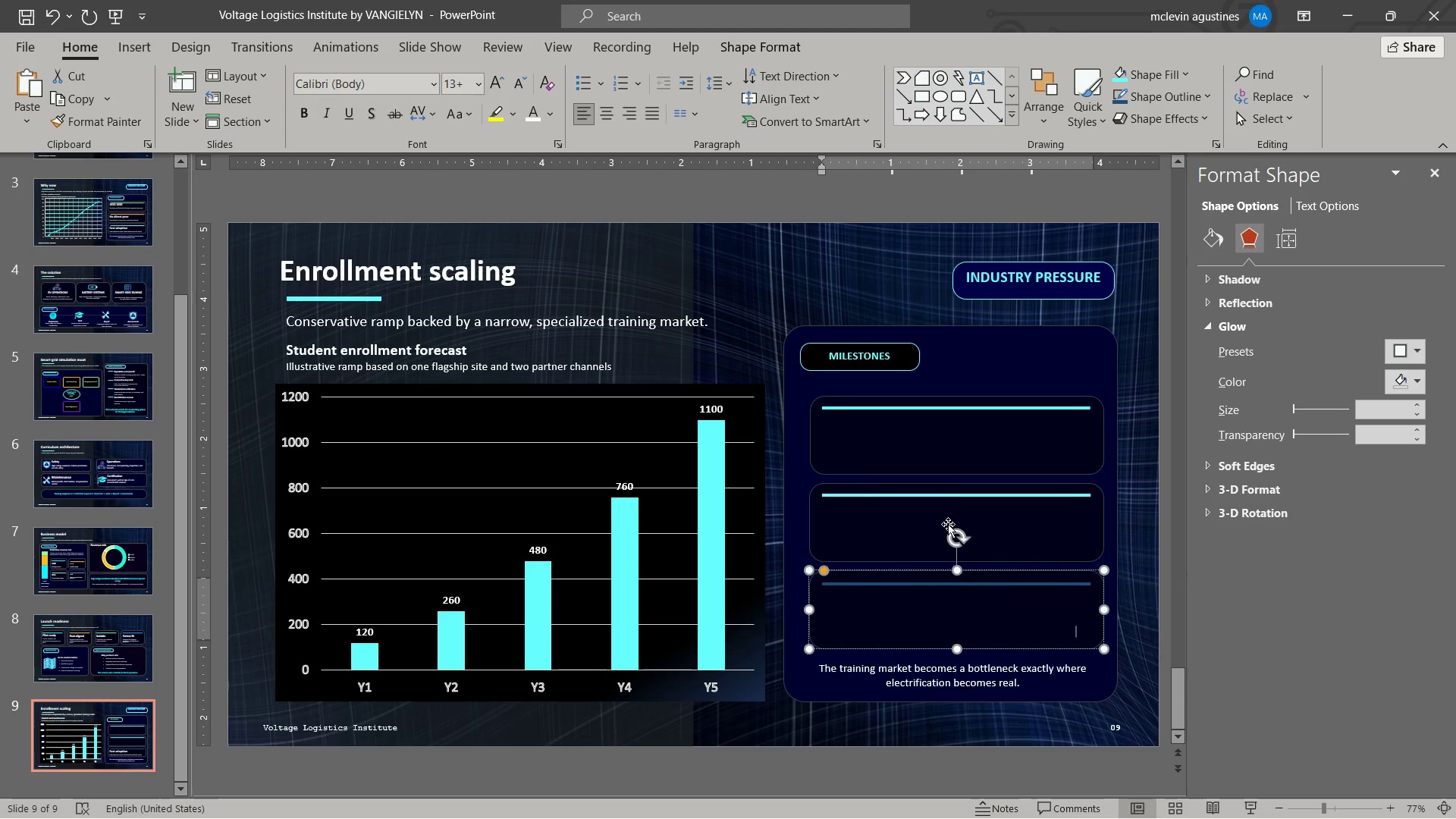 
key(Delete)
 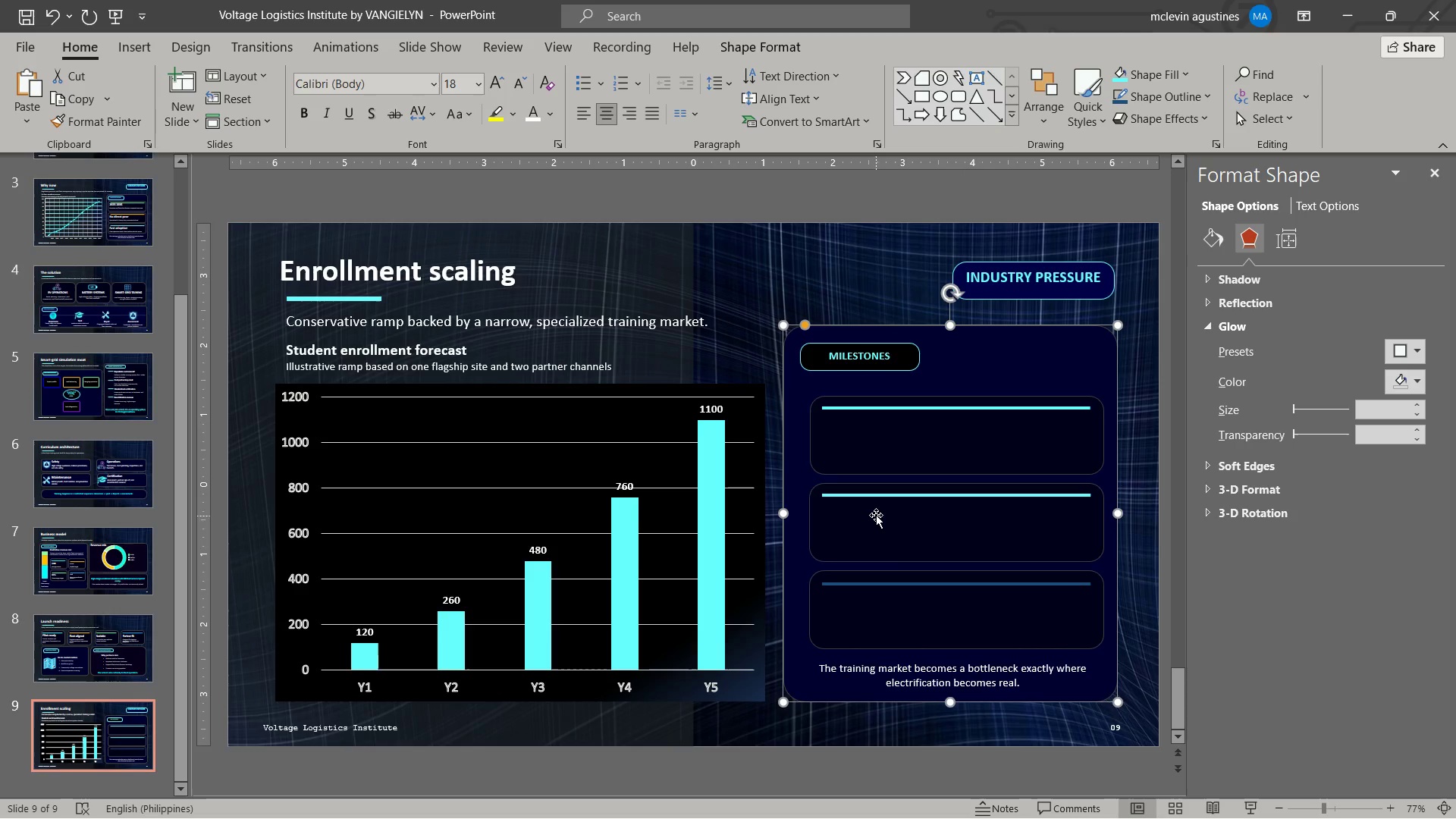 
left_click([877, 468])
 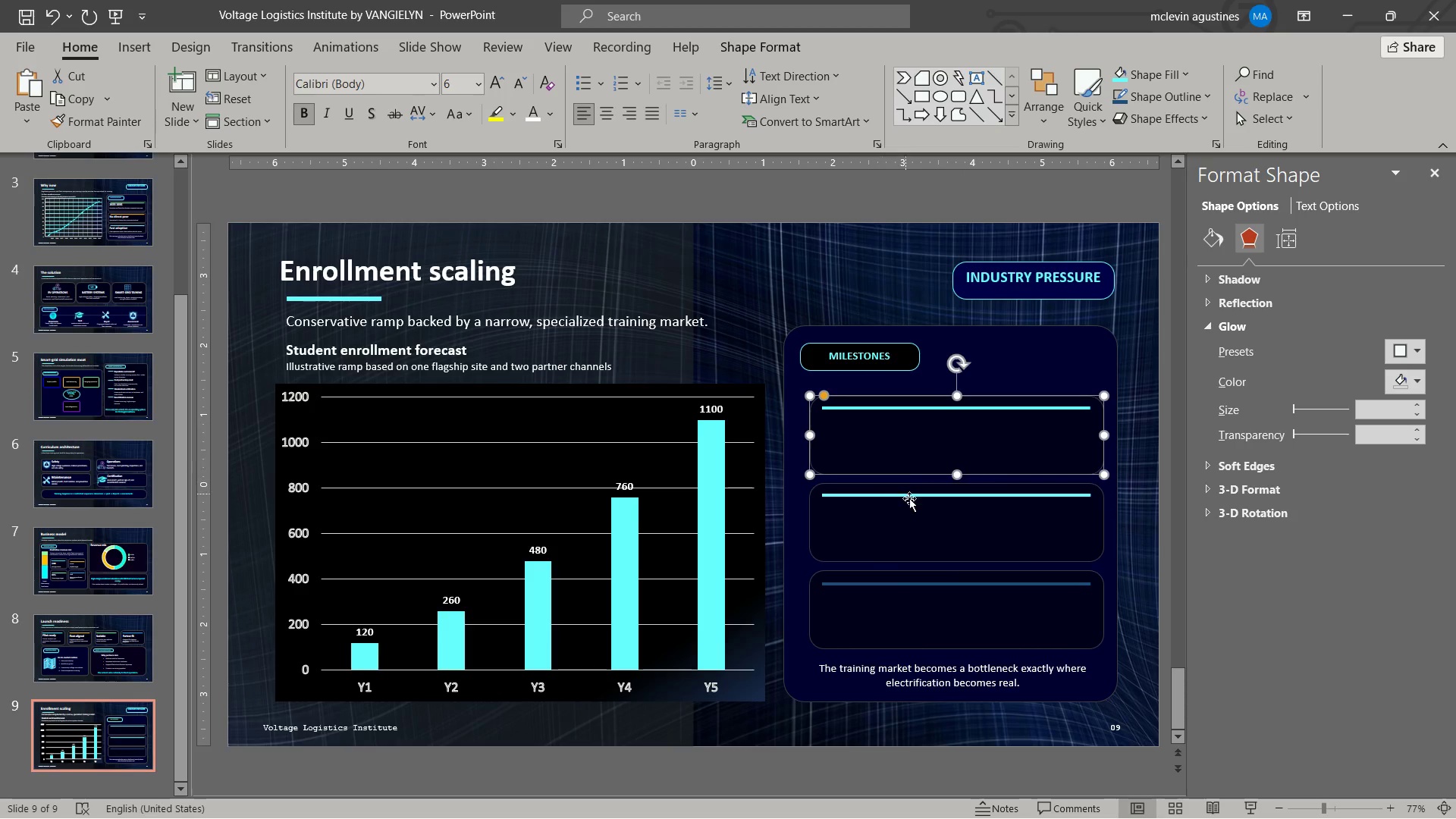 
hold_key(key=ShiftLeft, duration=0.95)
left_click([935, 603])
 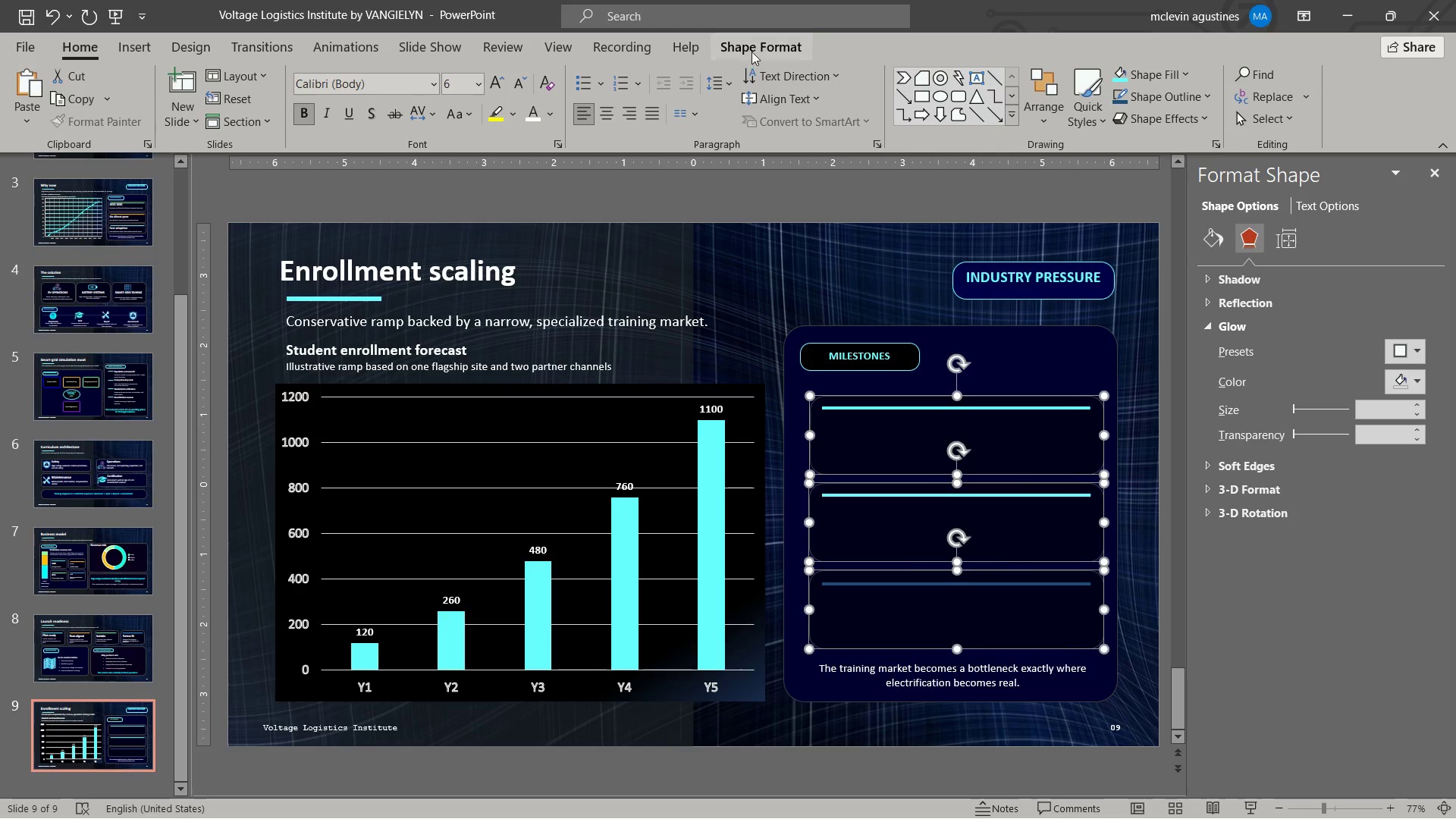 
left_click([758, 41])
 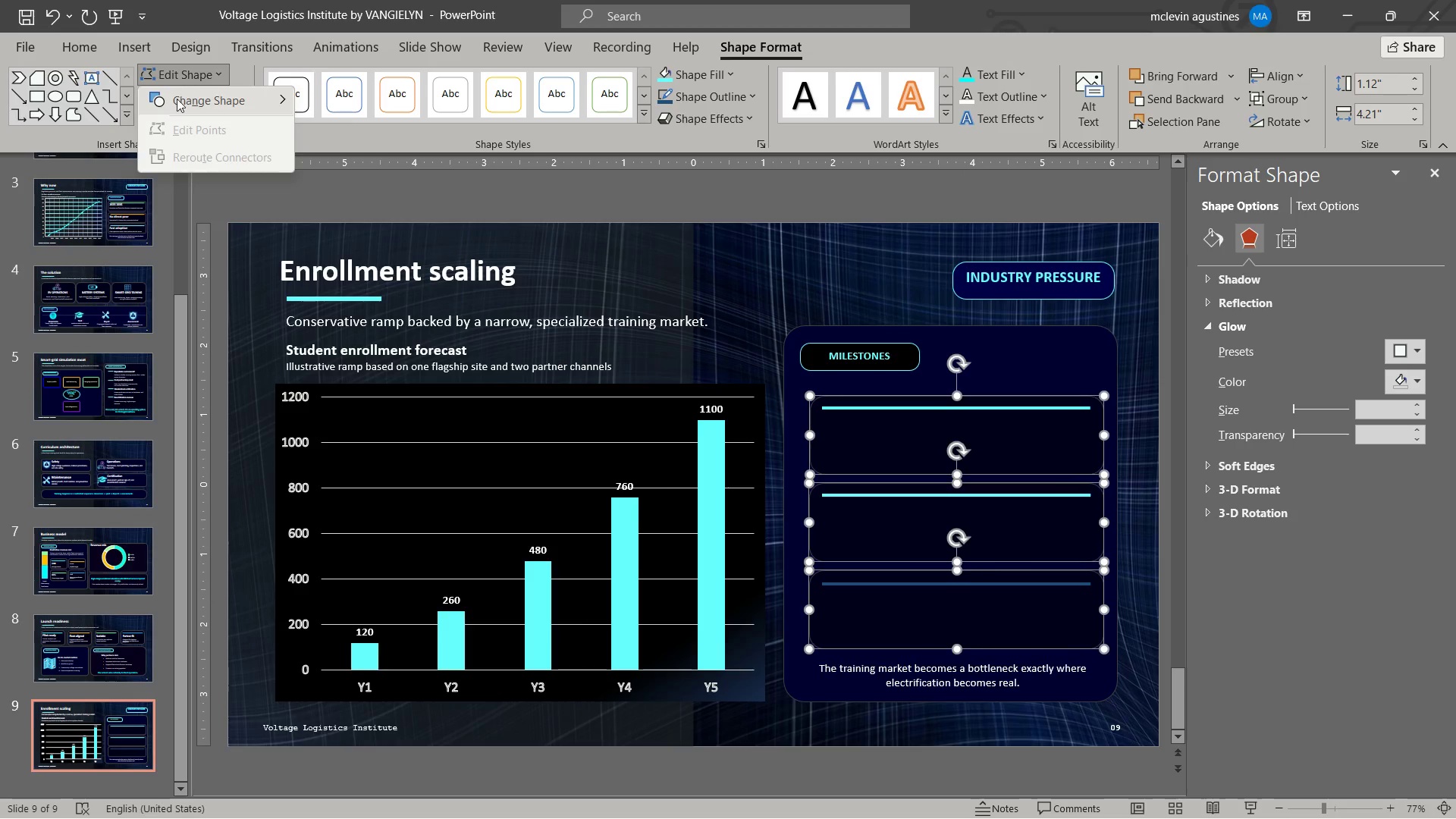 
left_click([167, 102])
 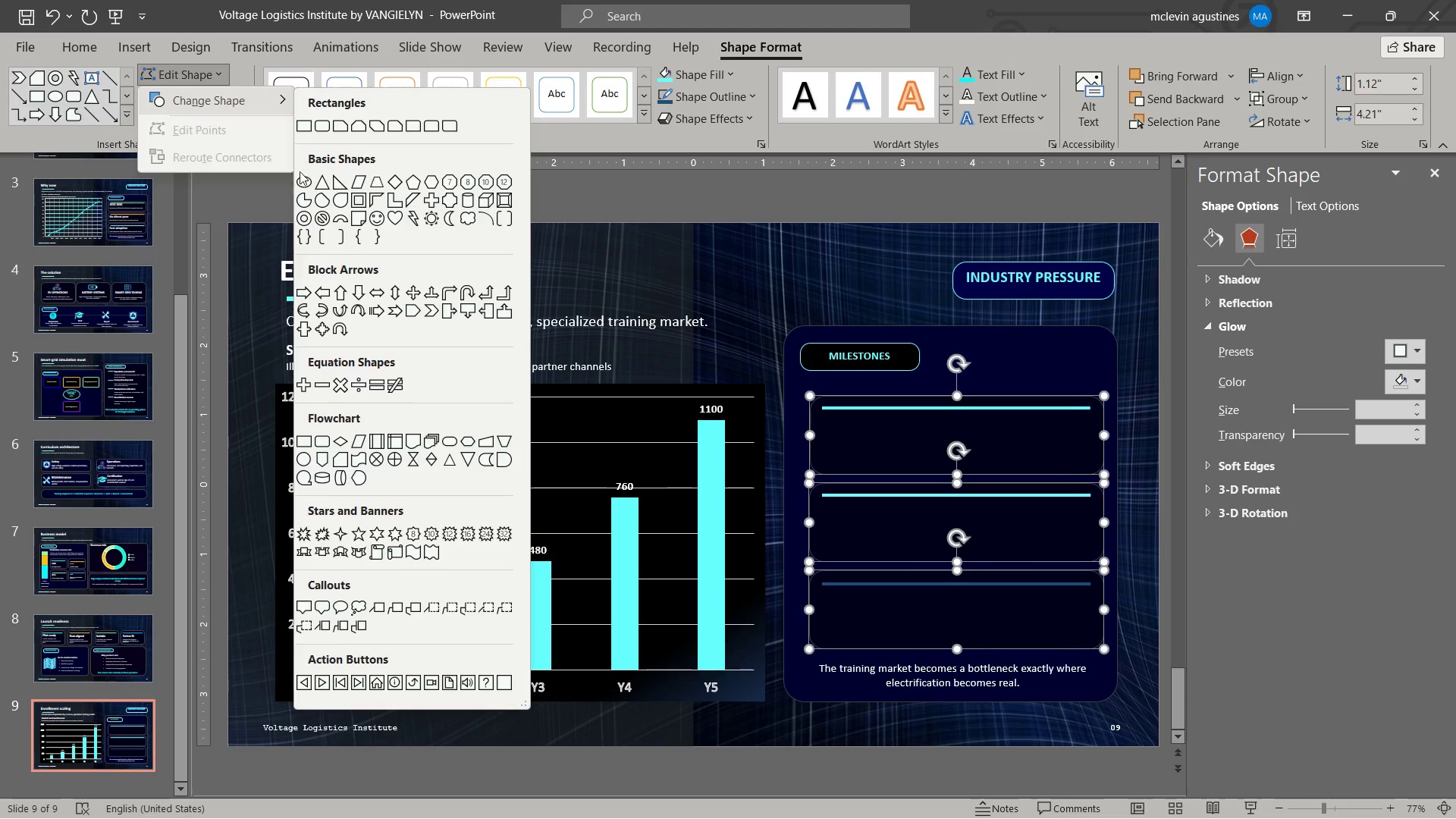 
left_click([301, 180])
 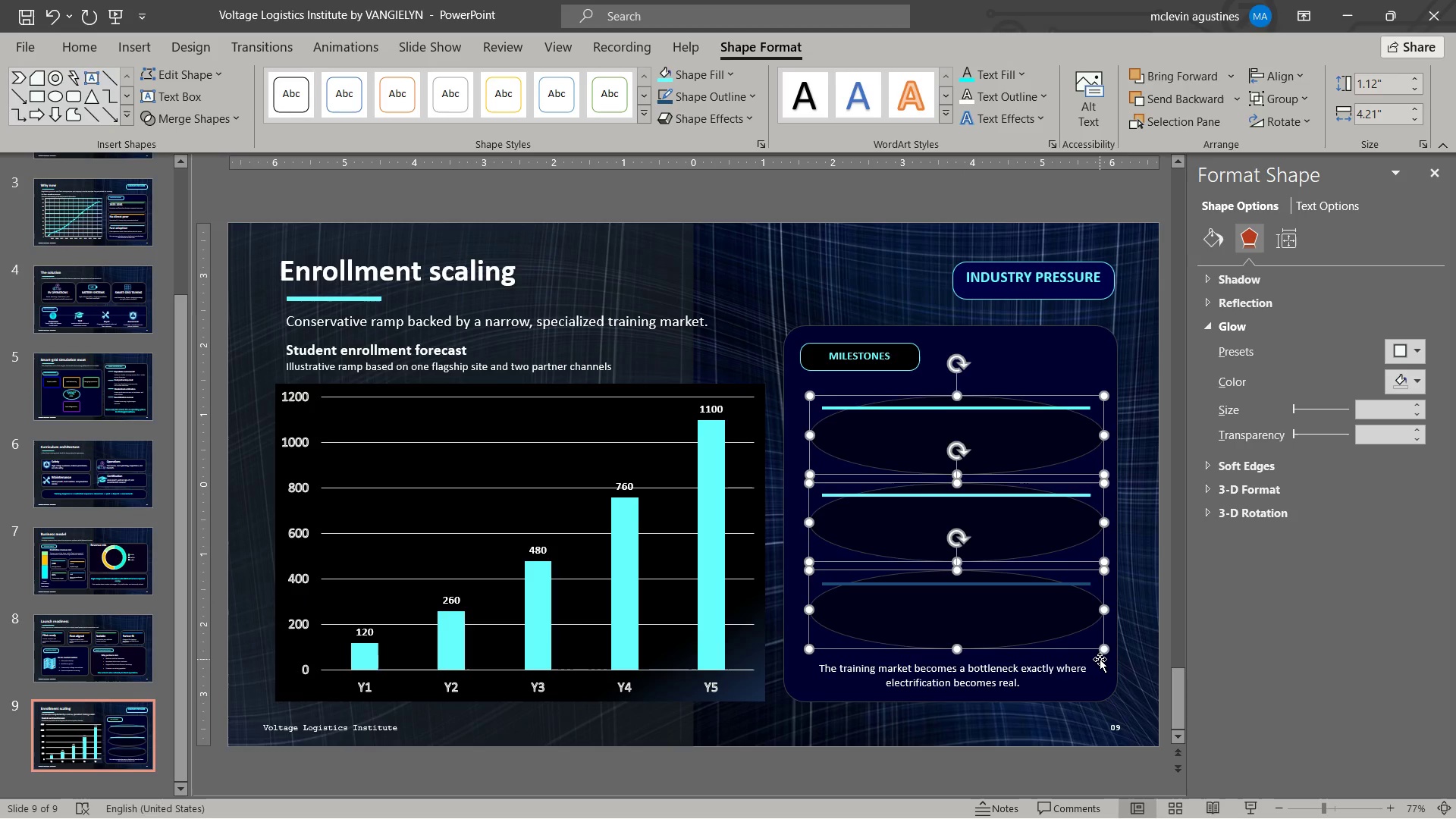 
left_click_drag(start_coordinate=[1103, 650], to_coordinate=[846, 604])
 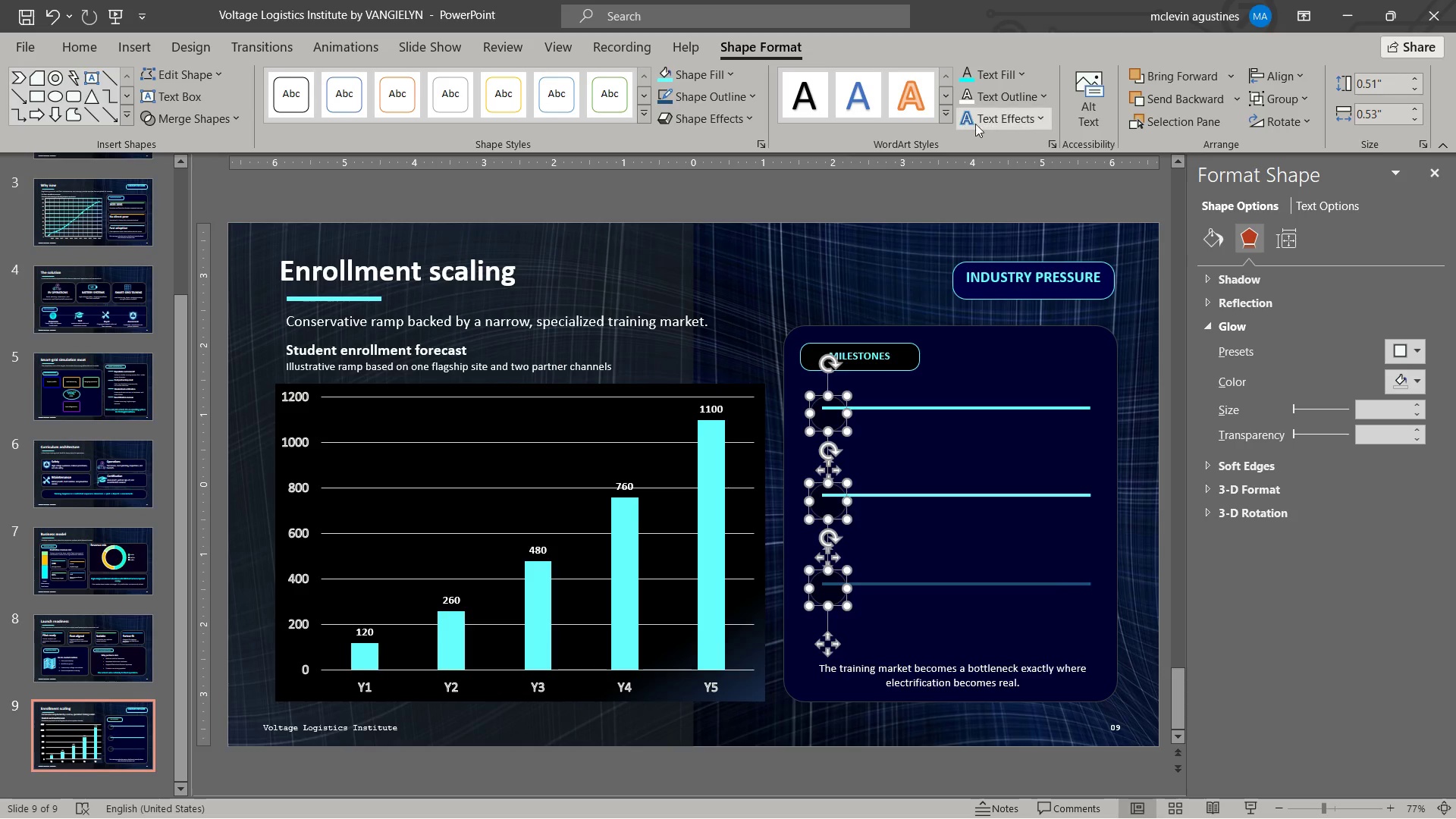 
left_click([1000, 107])
 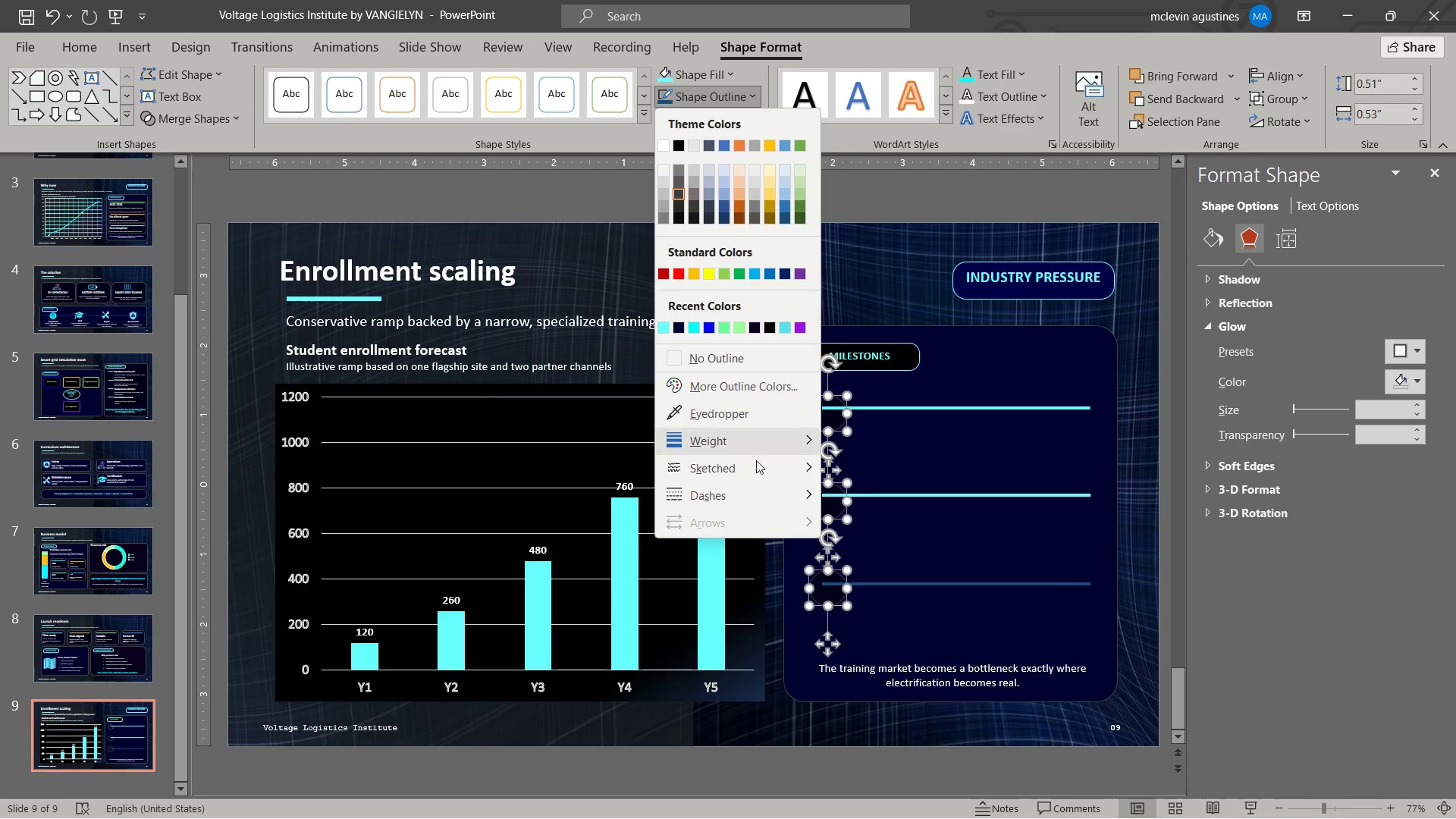 
left_click_drag(start_coordinate=[762, 436], to_coordinate=[764, 441])
 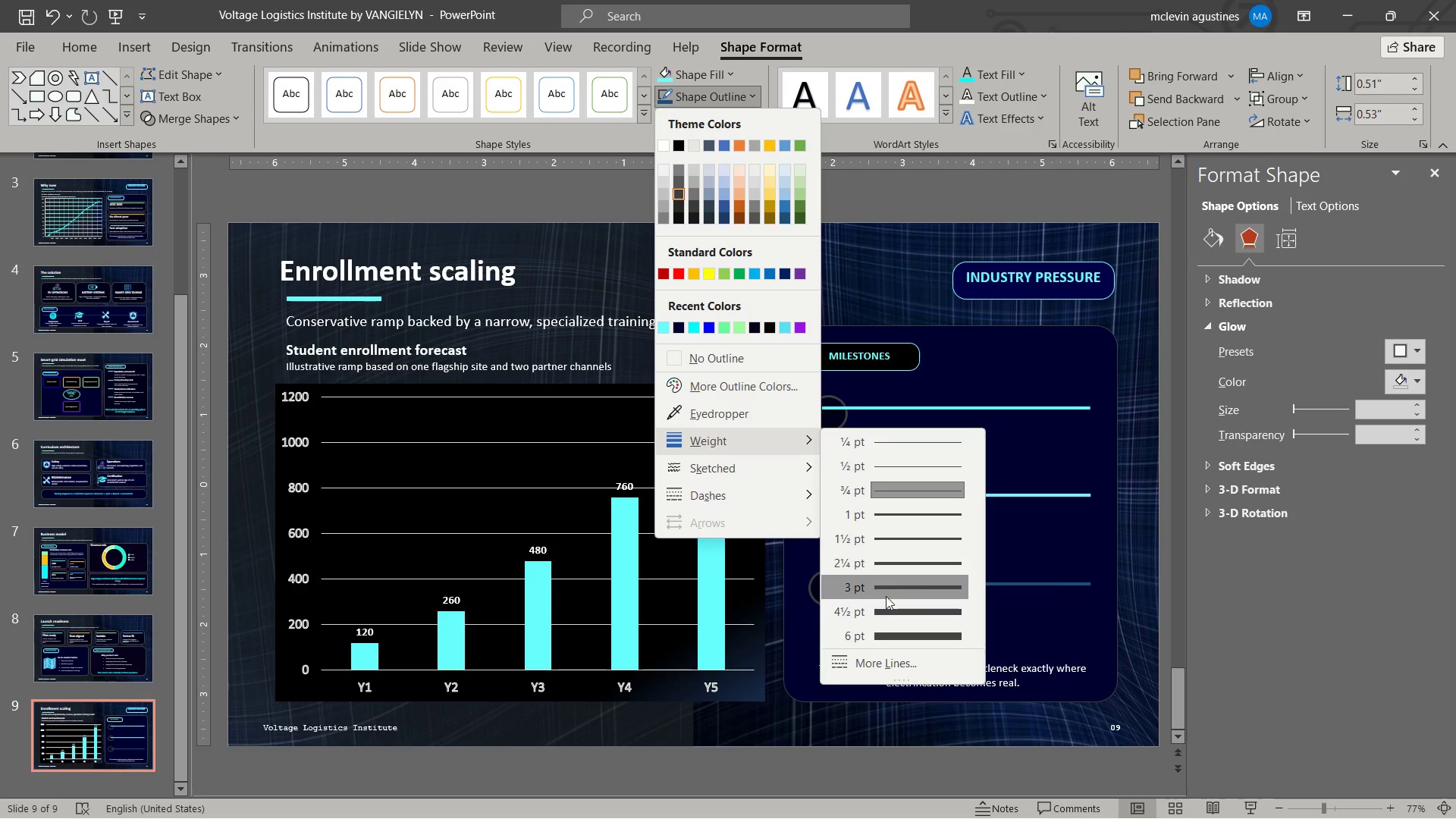 
left_click([886, 592])
 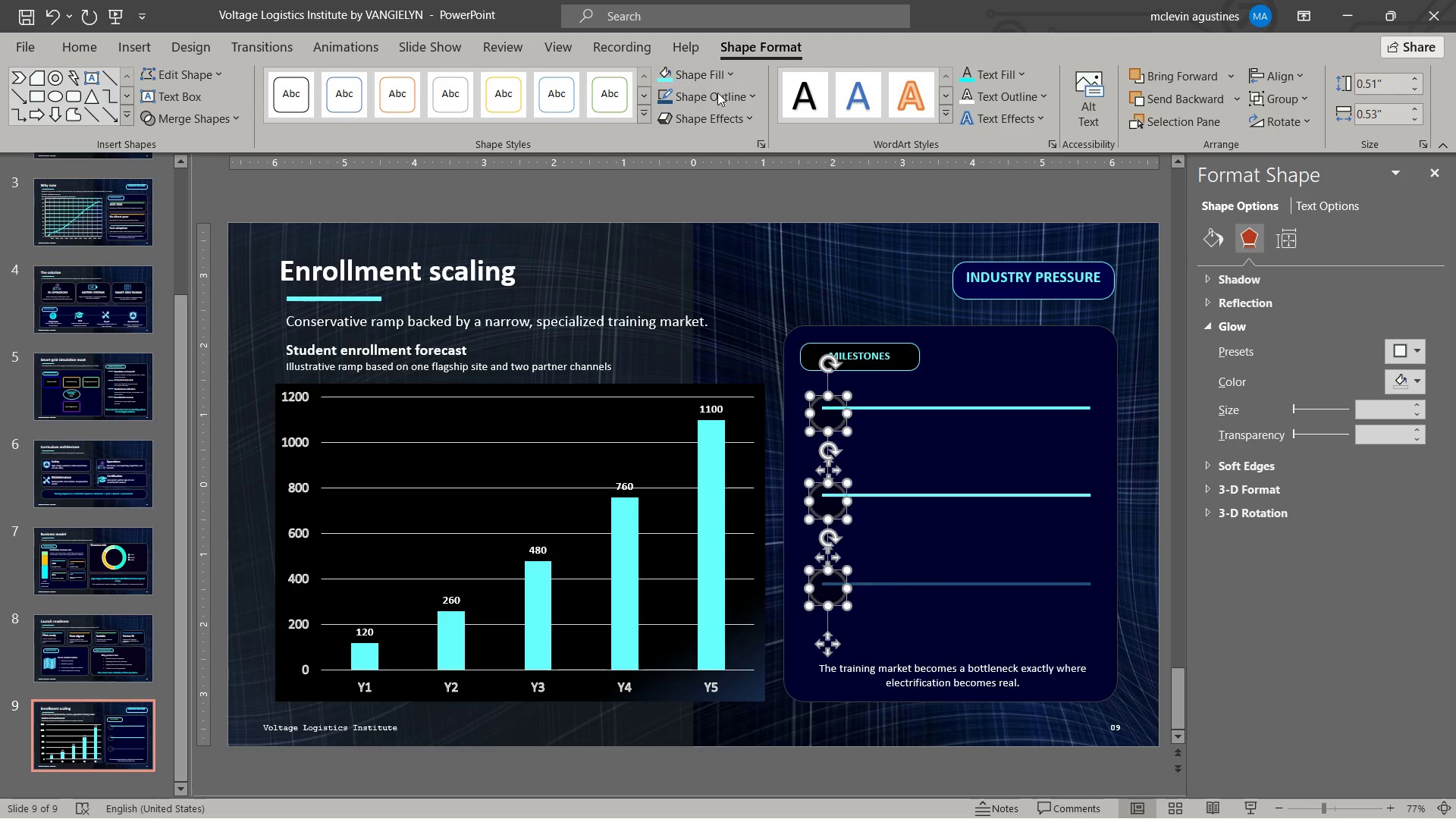 
left_click([748, 96])
 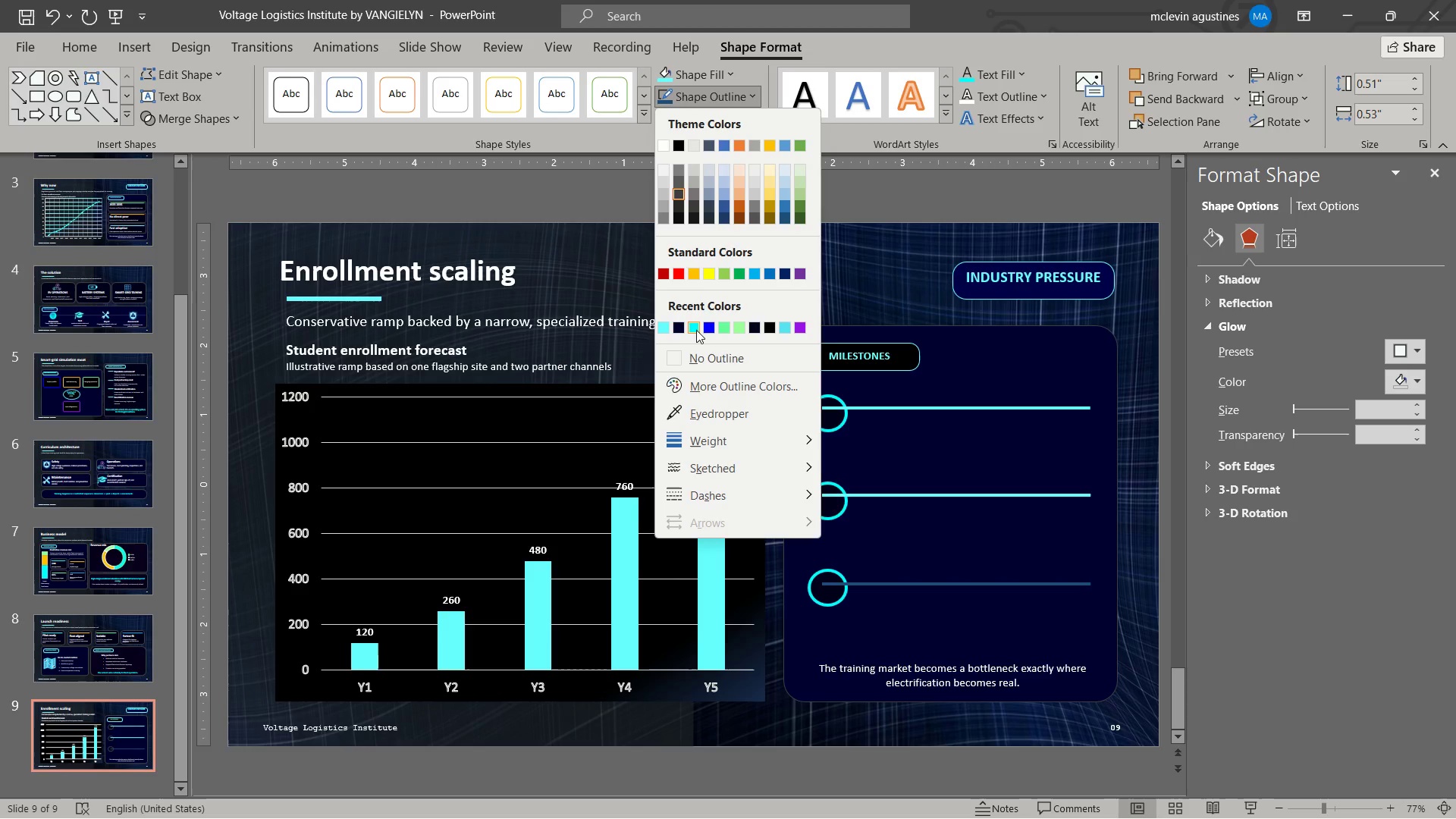 
left_click([696, 330])
 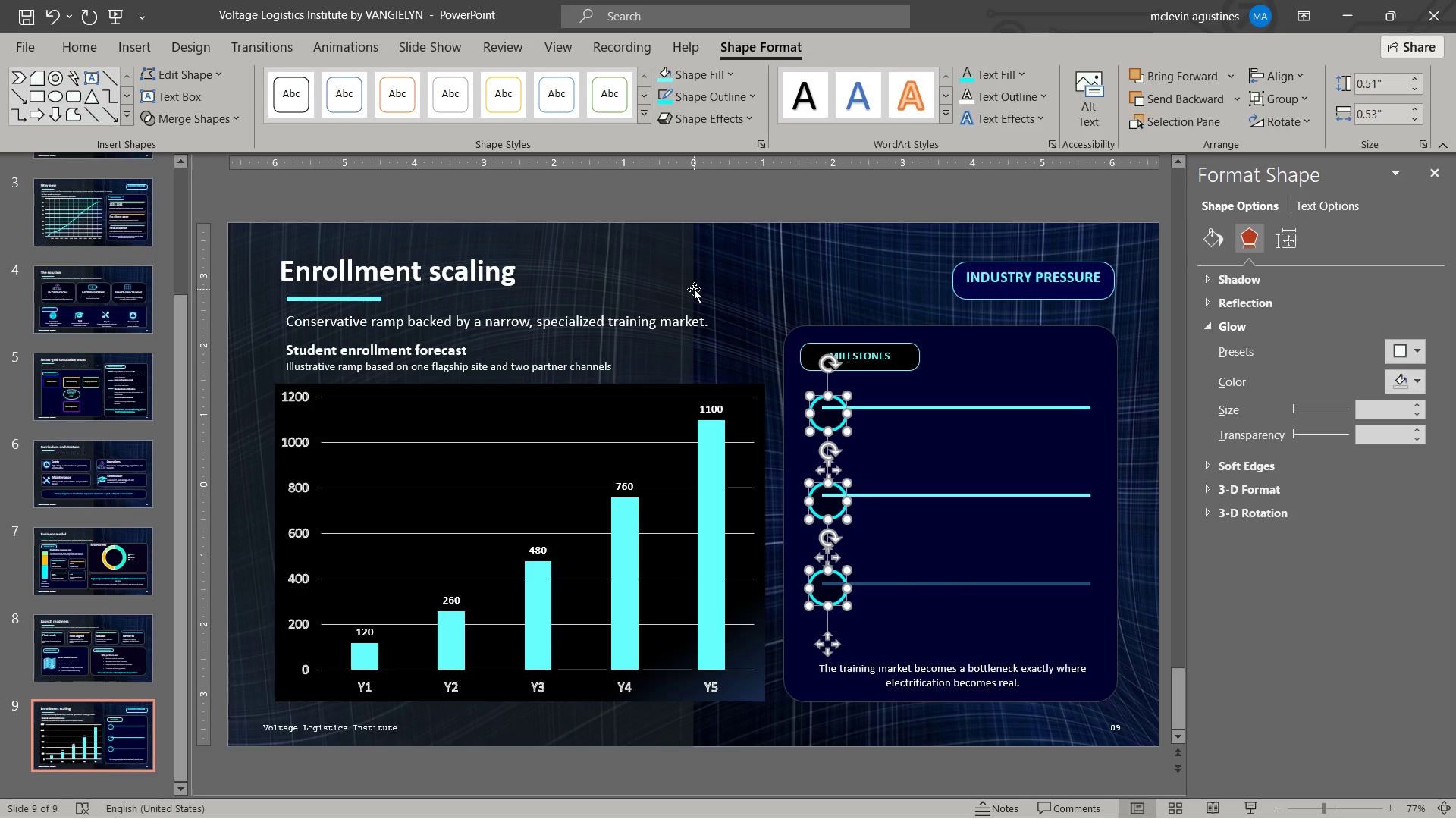 
wait(7.23)
 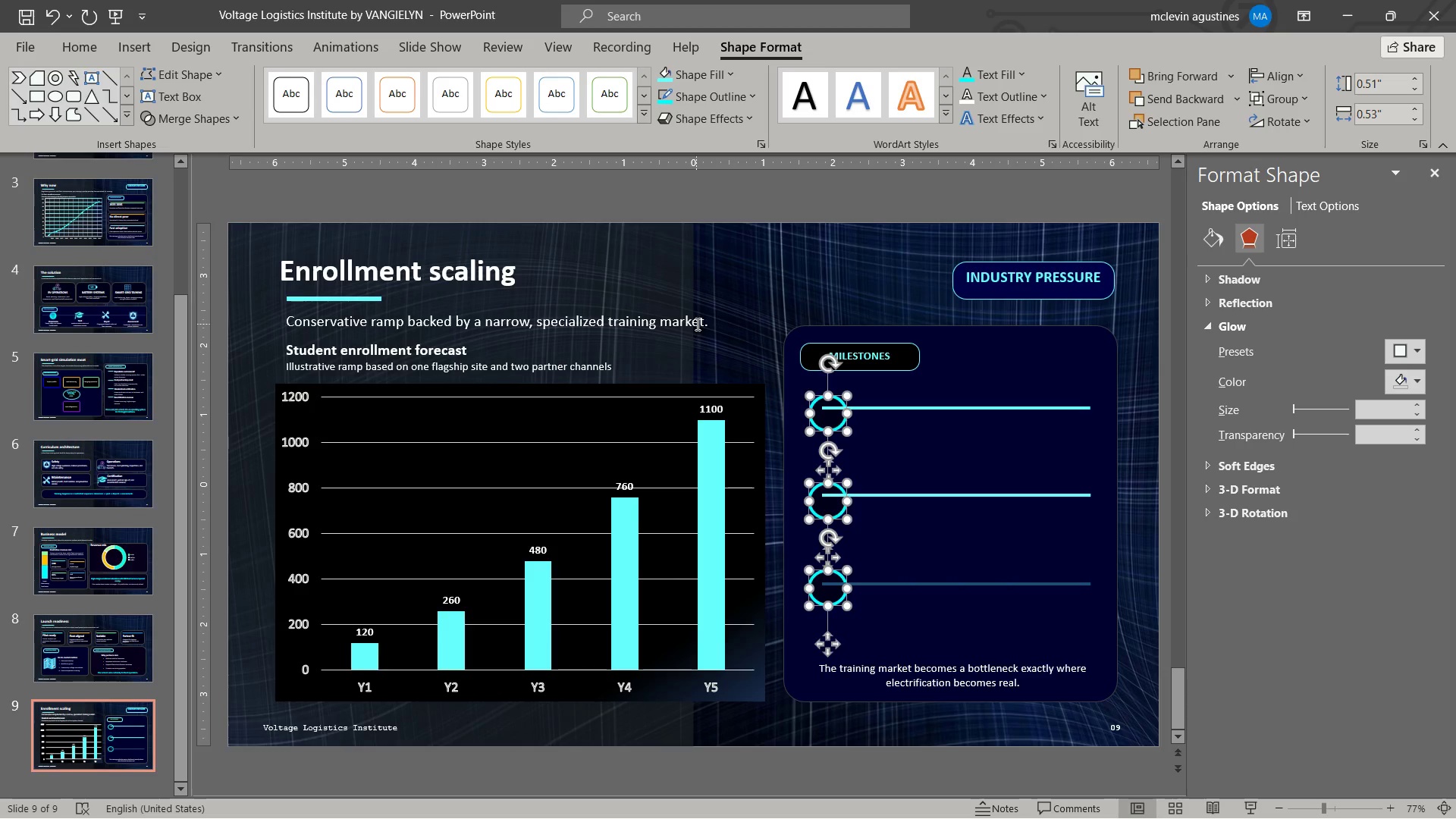 
left_click_drag(start_coordinate=[839, 427], to_coordinate=[834, 424])
 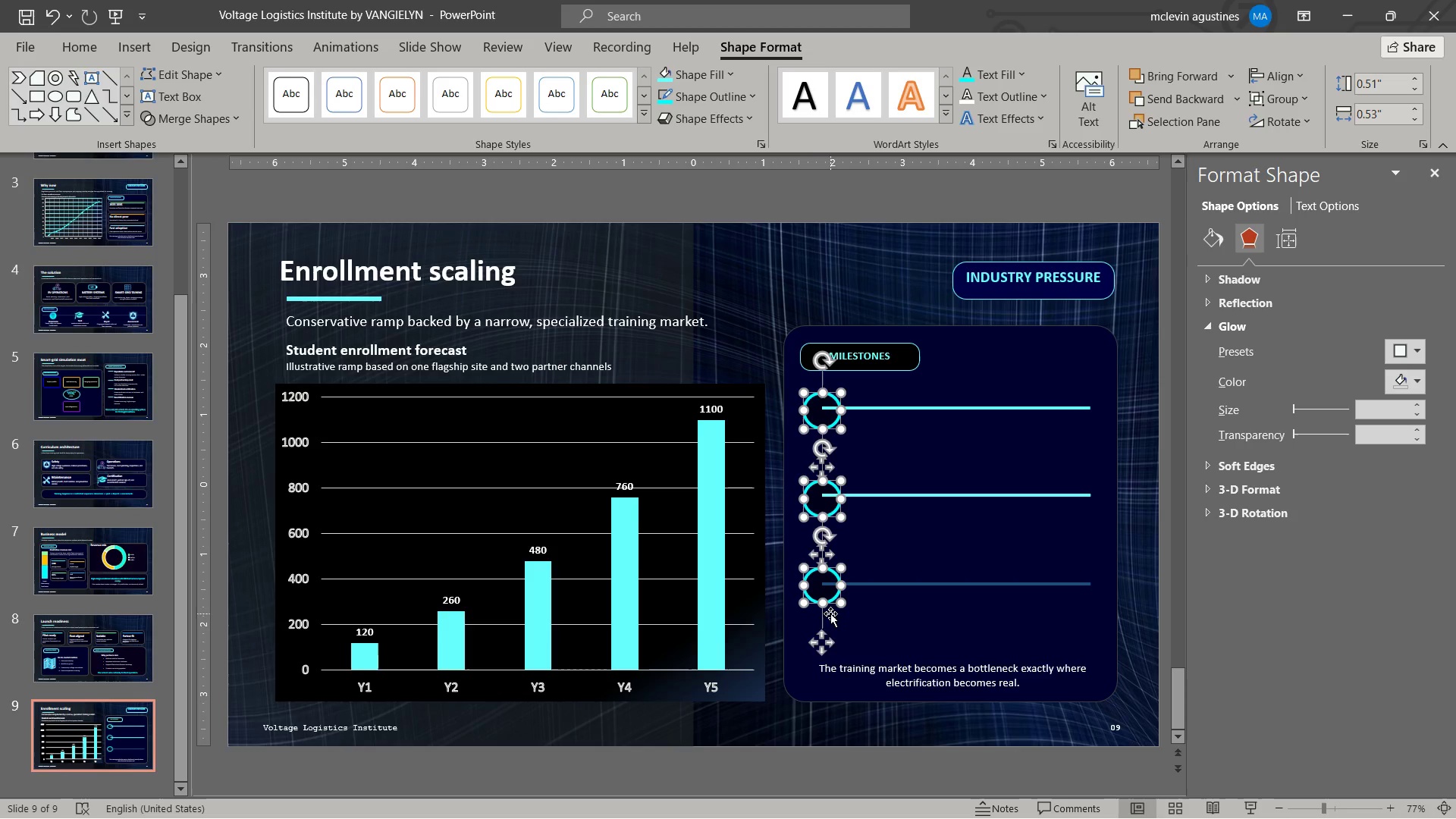 
left_click_drag(start_coordinate=[839, 607], to_coordinate=[834, 600])
 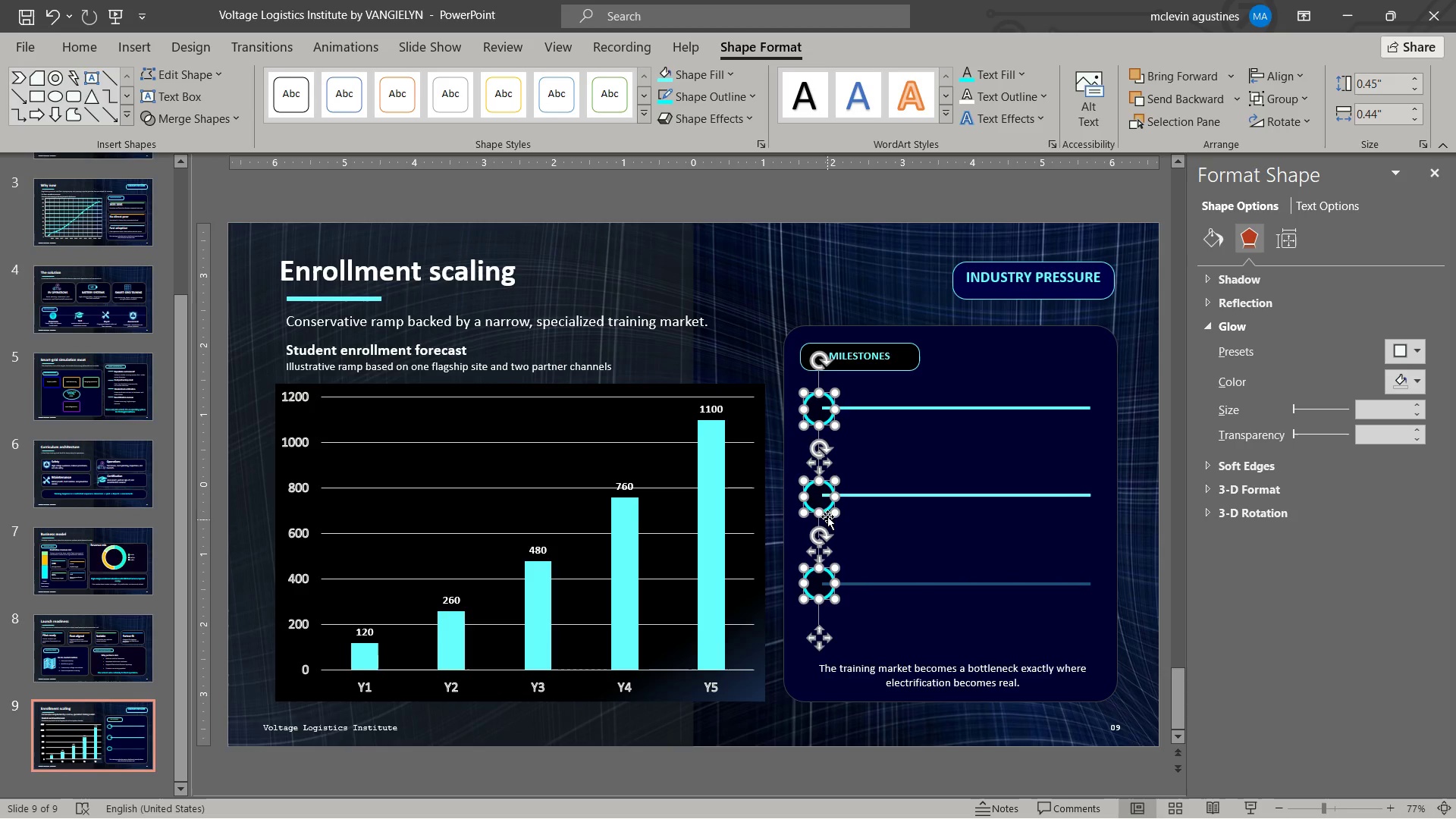 
key(Escape)
 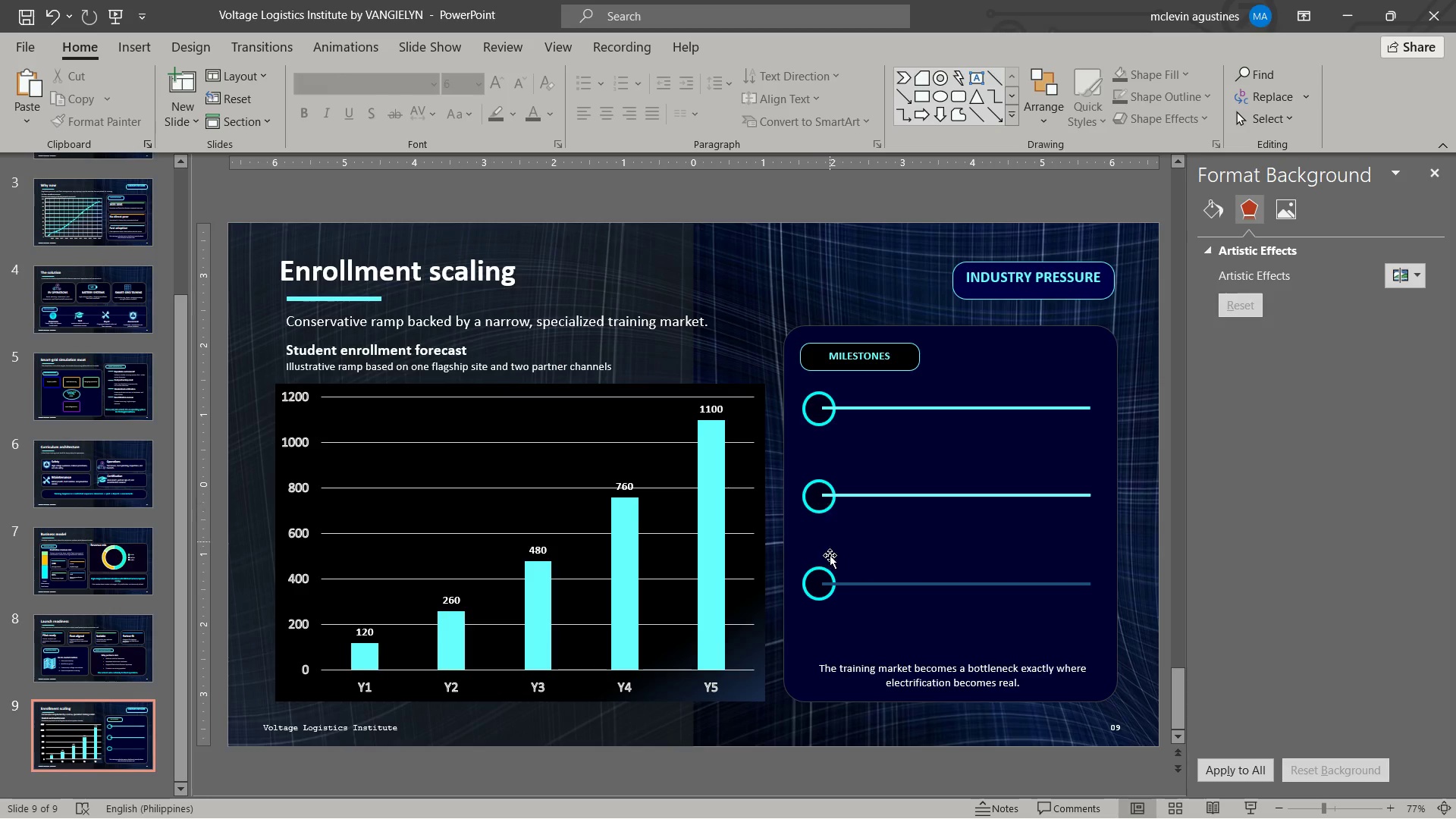 
left_click([828, 576])
 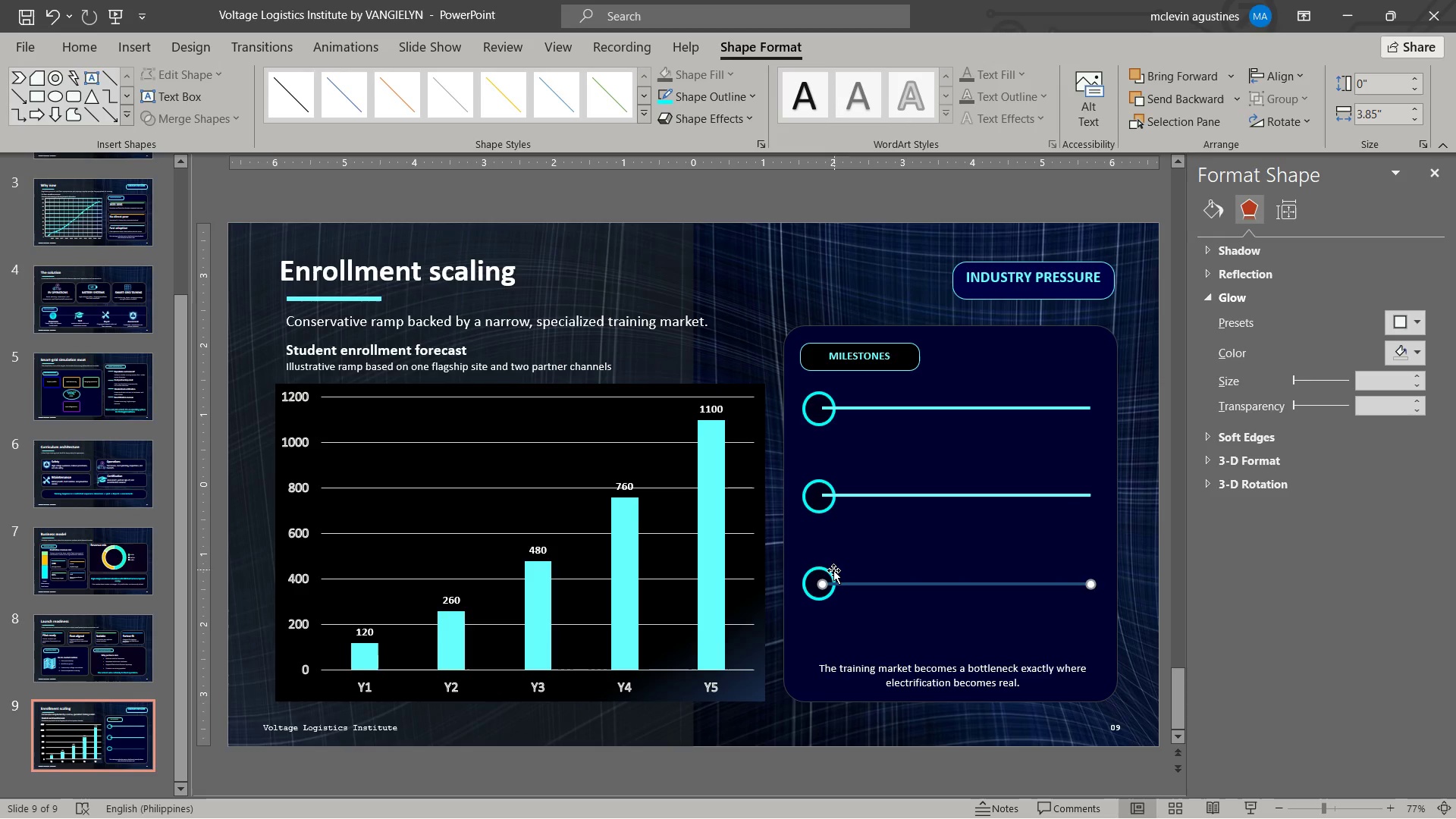 
left_click([833, 570])
 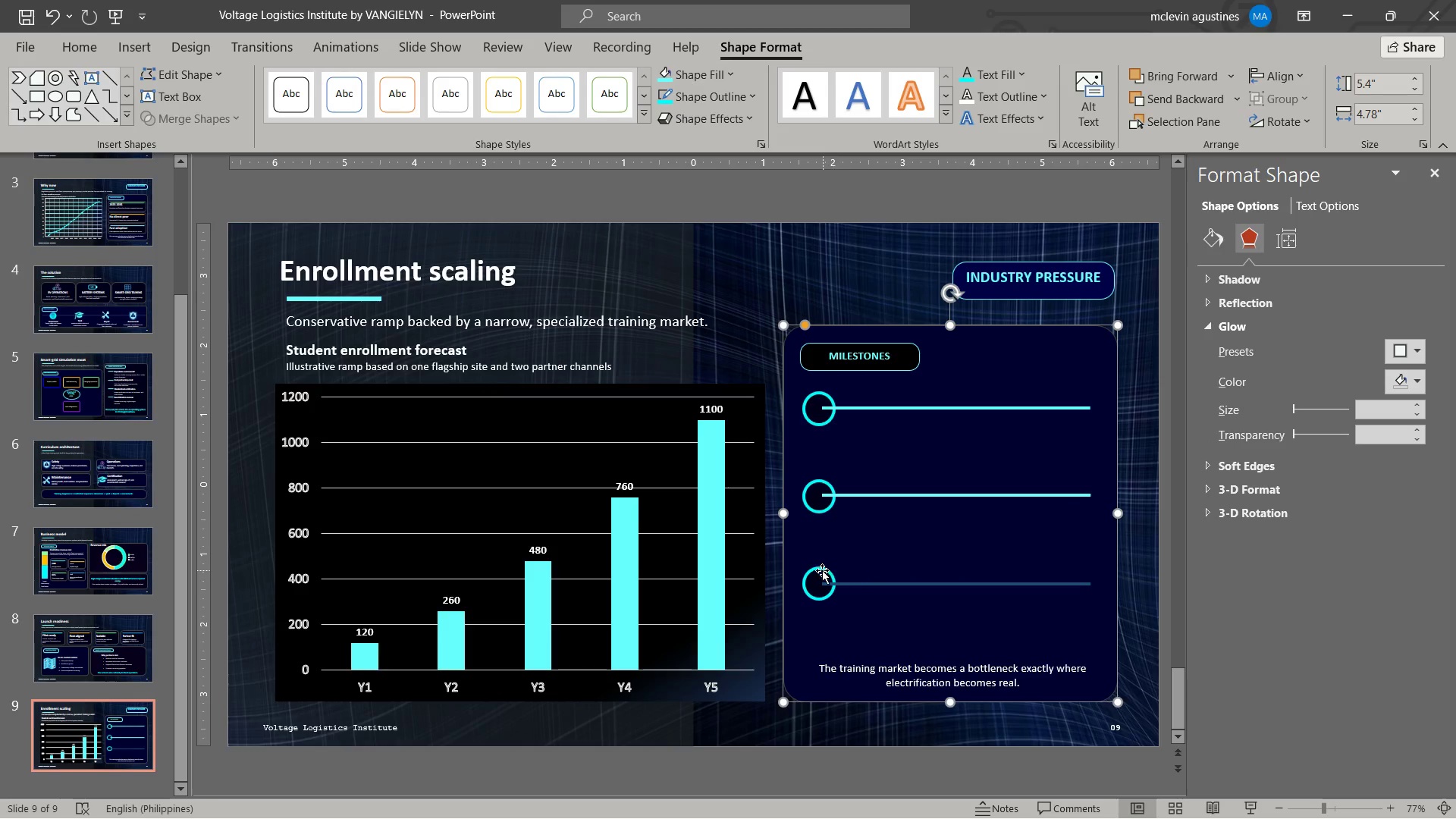 
left_click([822, 570])
 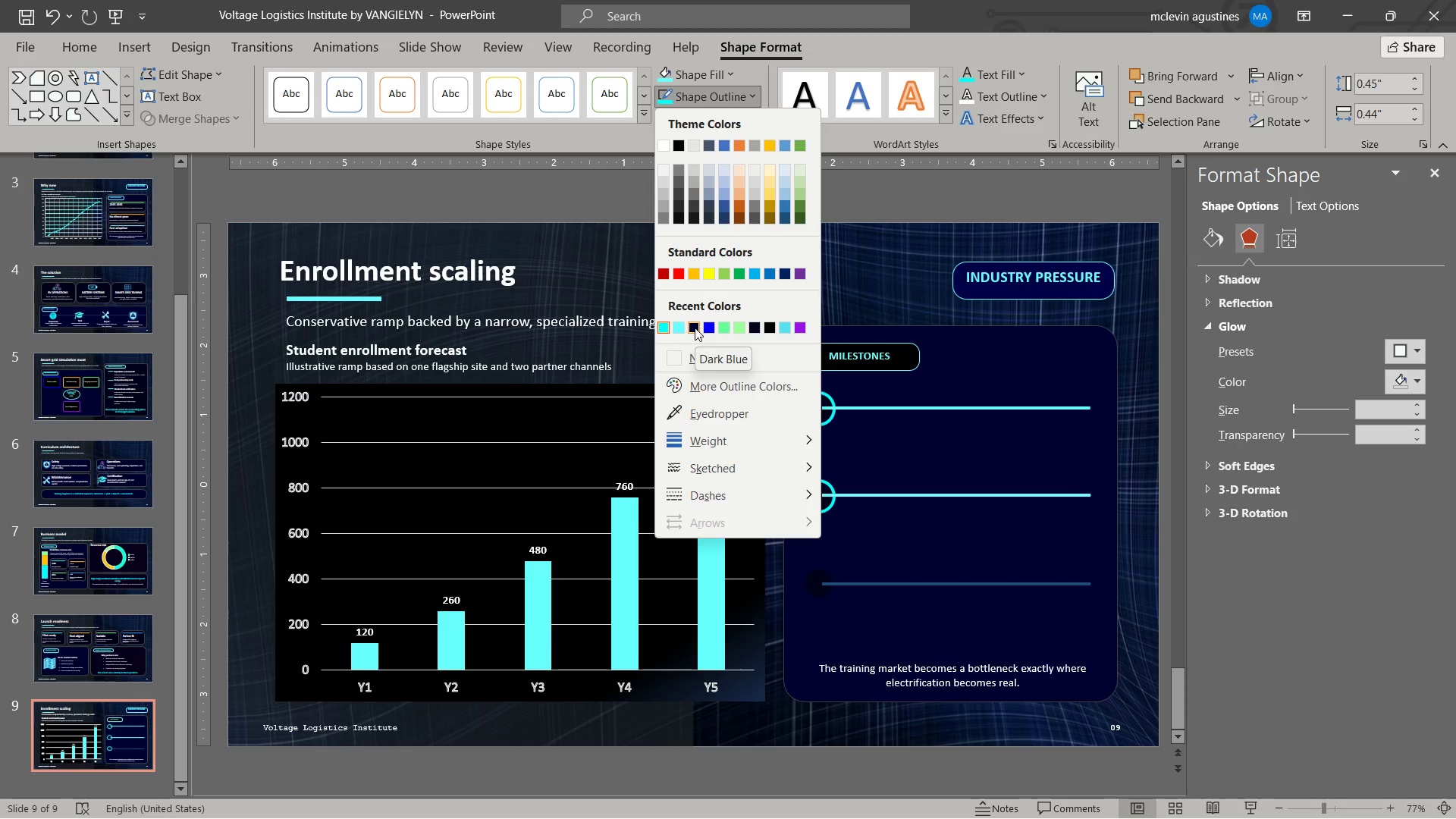 
wait(14.59)
 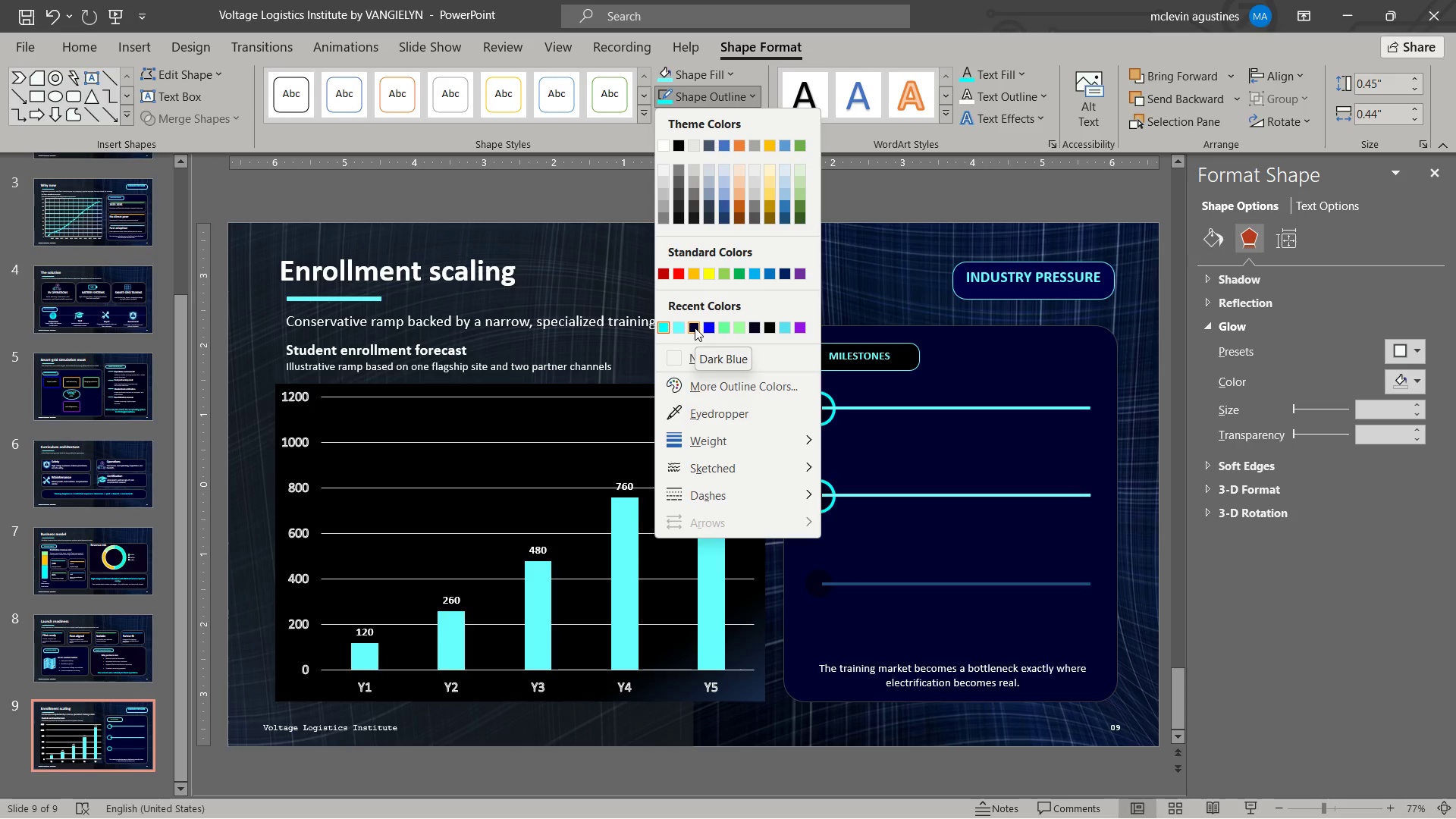 
left_click([784, 218])
 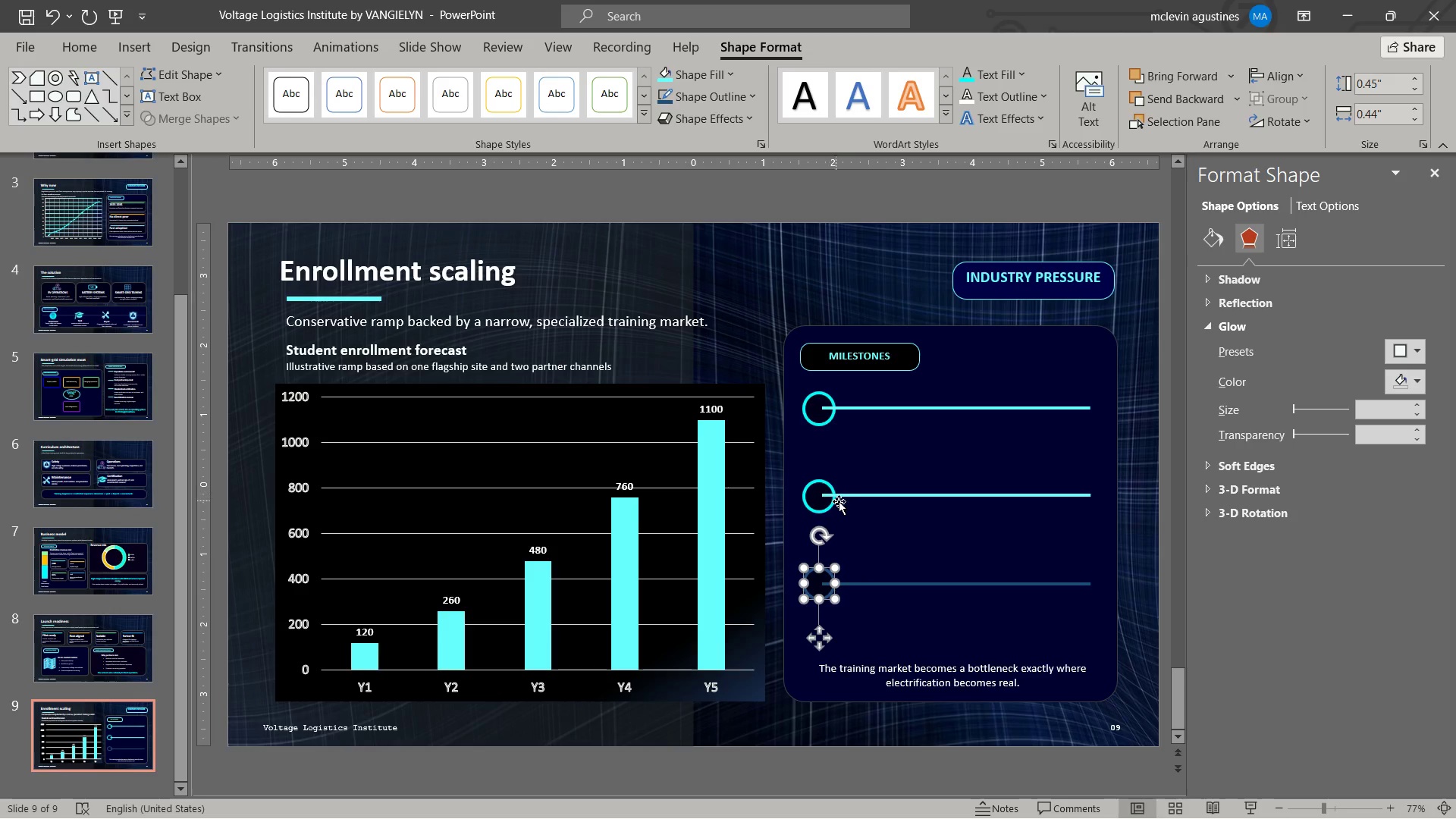 
wait(5.64)
 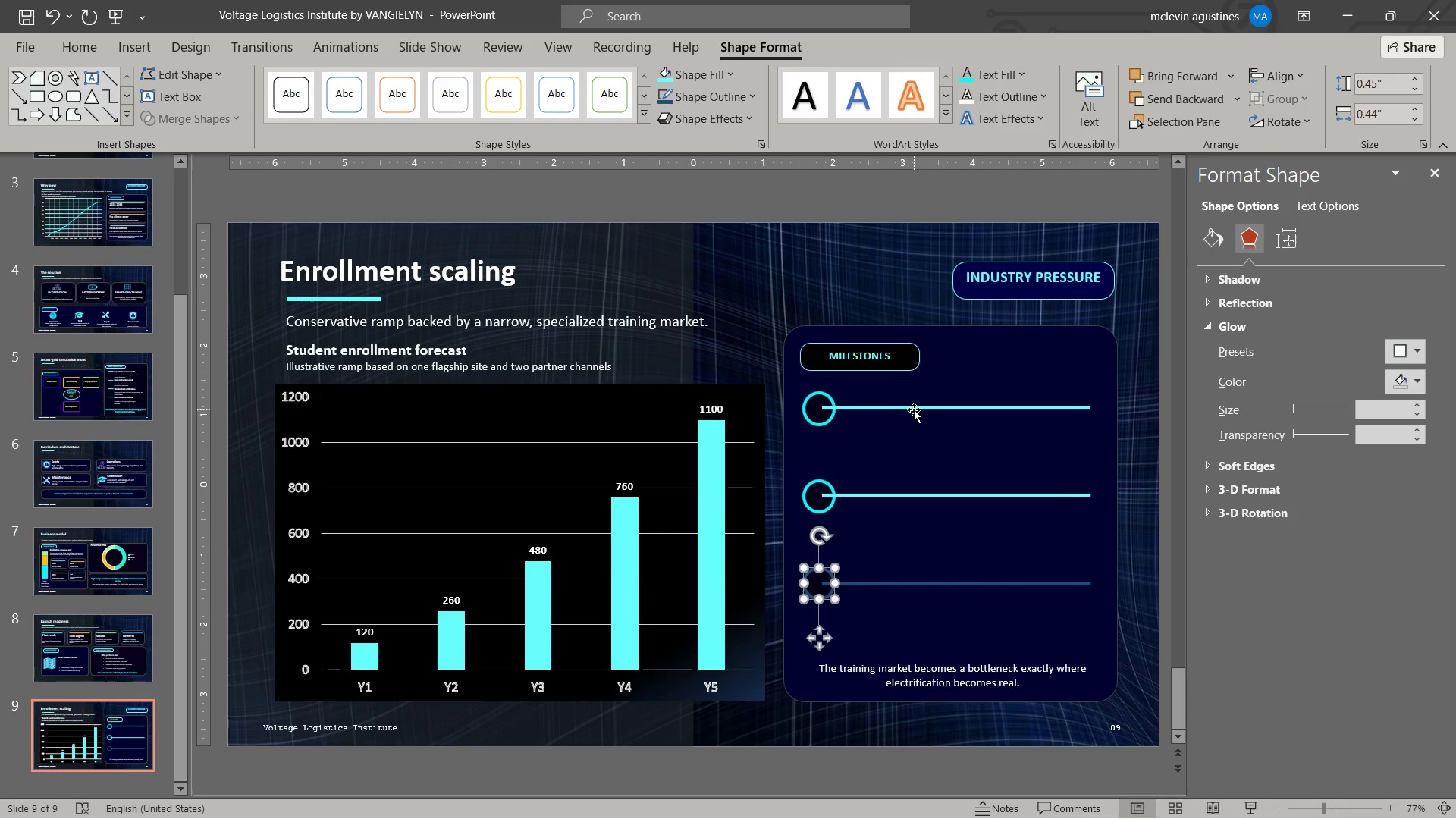 
left_click([842, 408])
 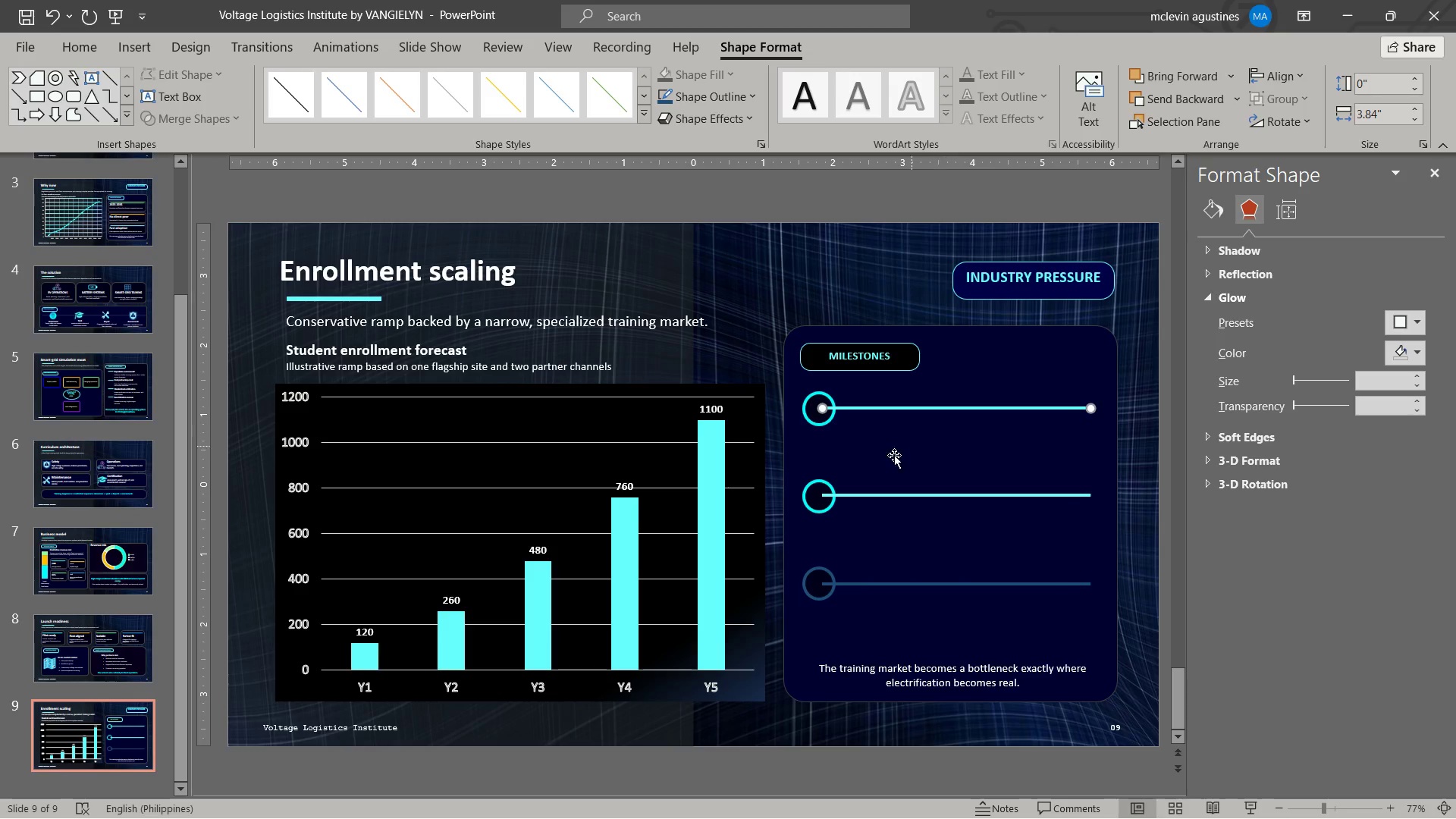 
hold_key(key=ShiftLeft, duration=0.64)
left_click([868, 494])
 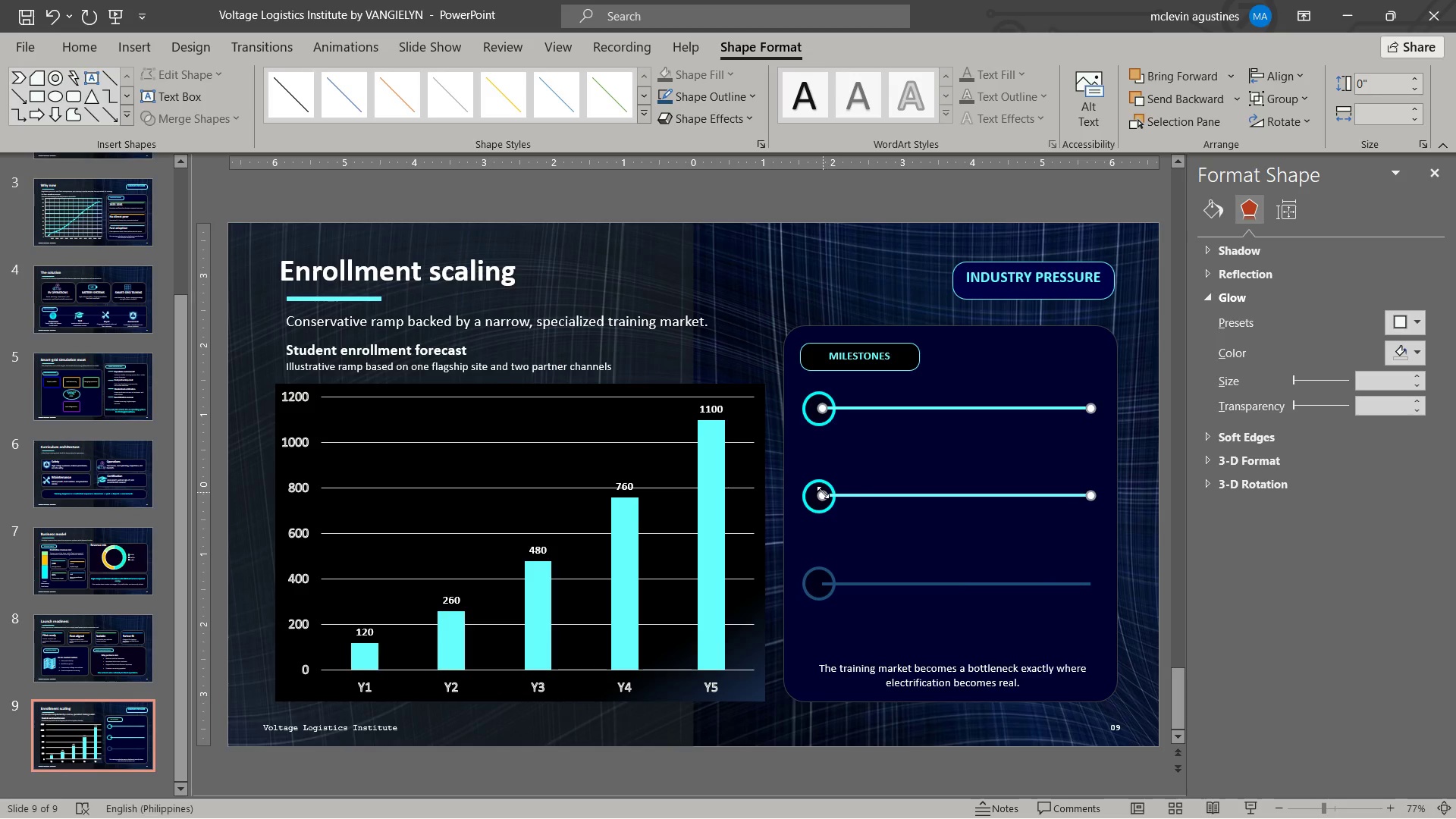 
left_click_drag(start_coordinate=[823, 492], to_coordinate=[838, 494])
 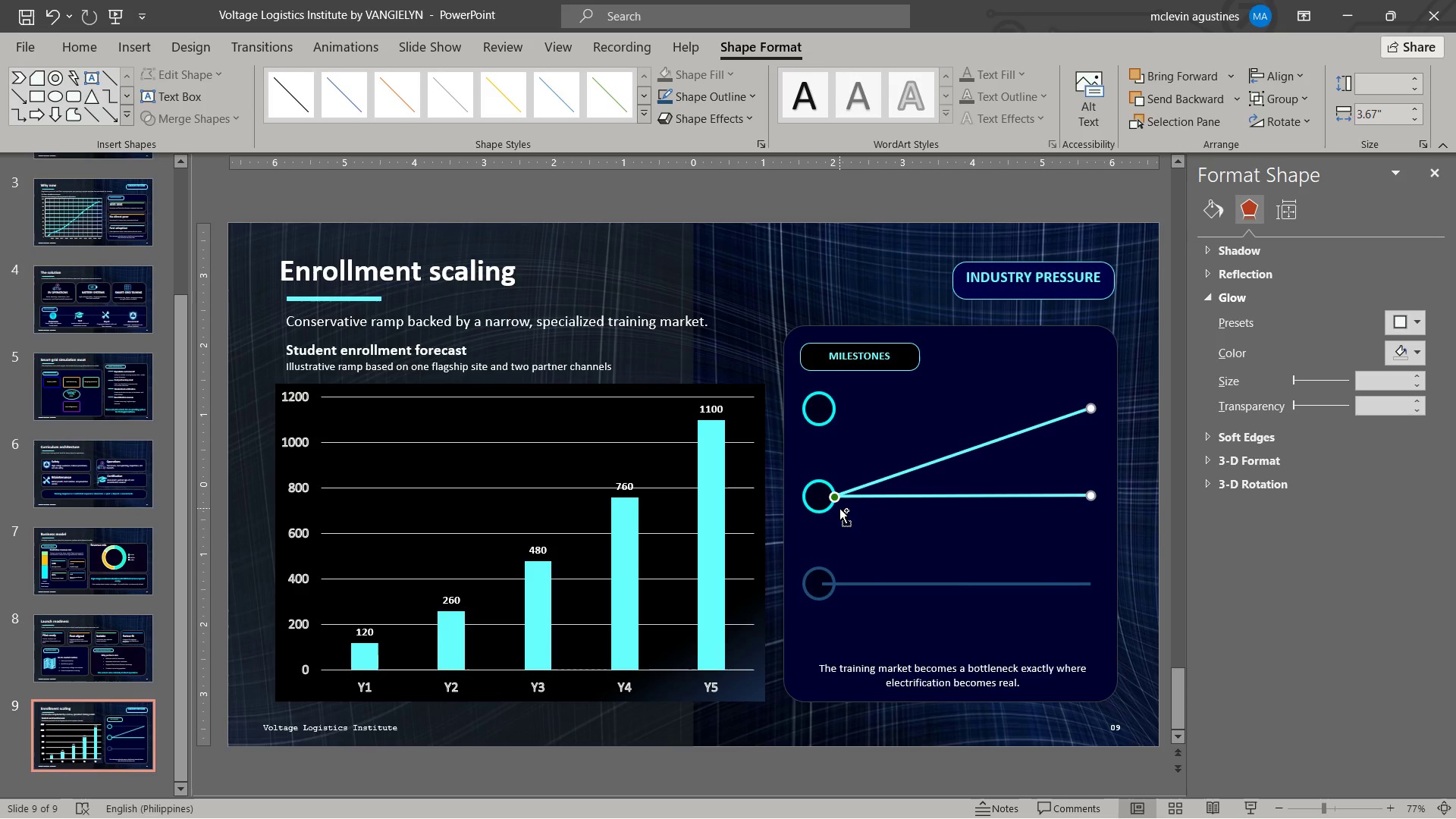 
key(Control+Z)
 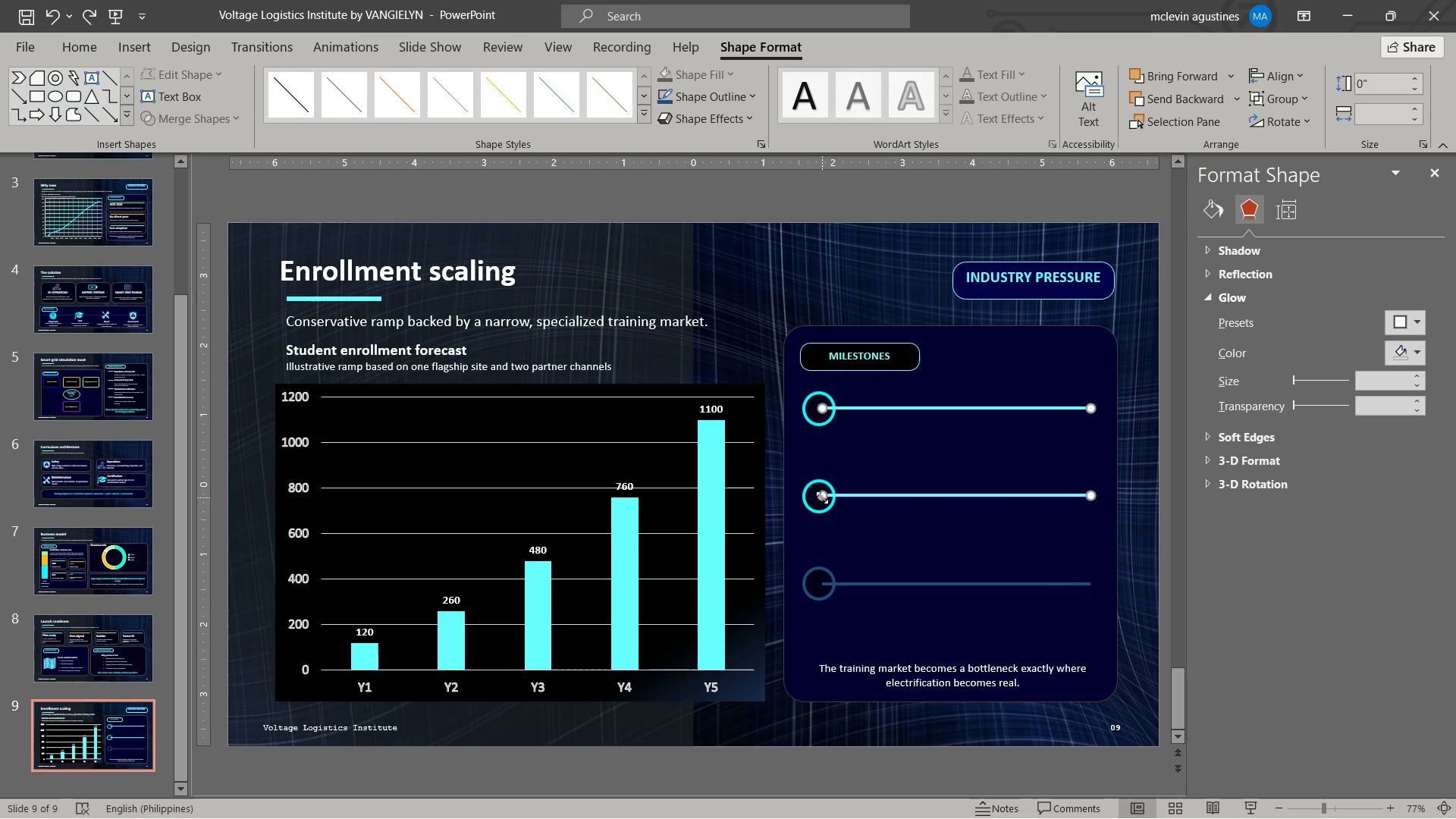 
left_click_drag(start_coordinate=[821, 497], to_coordinate=[828, 498])
 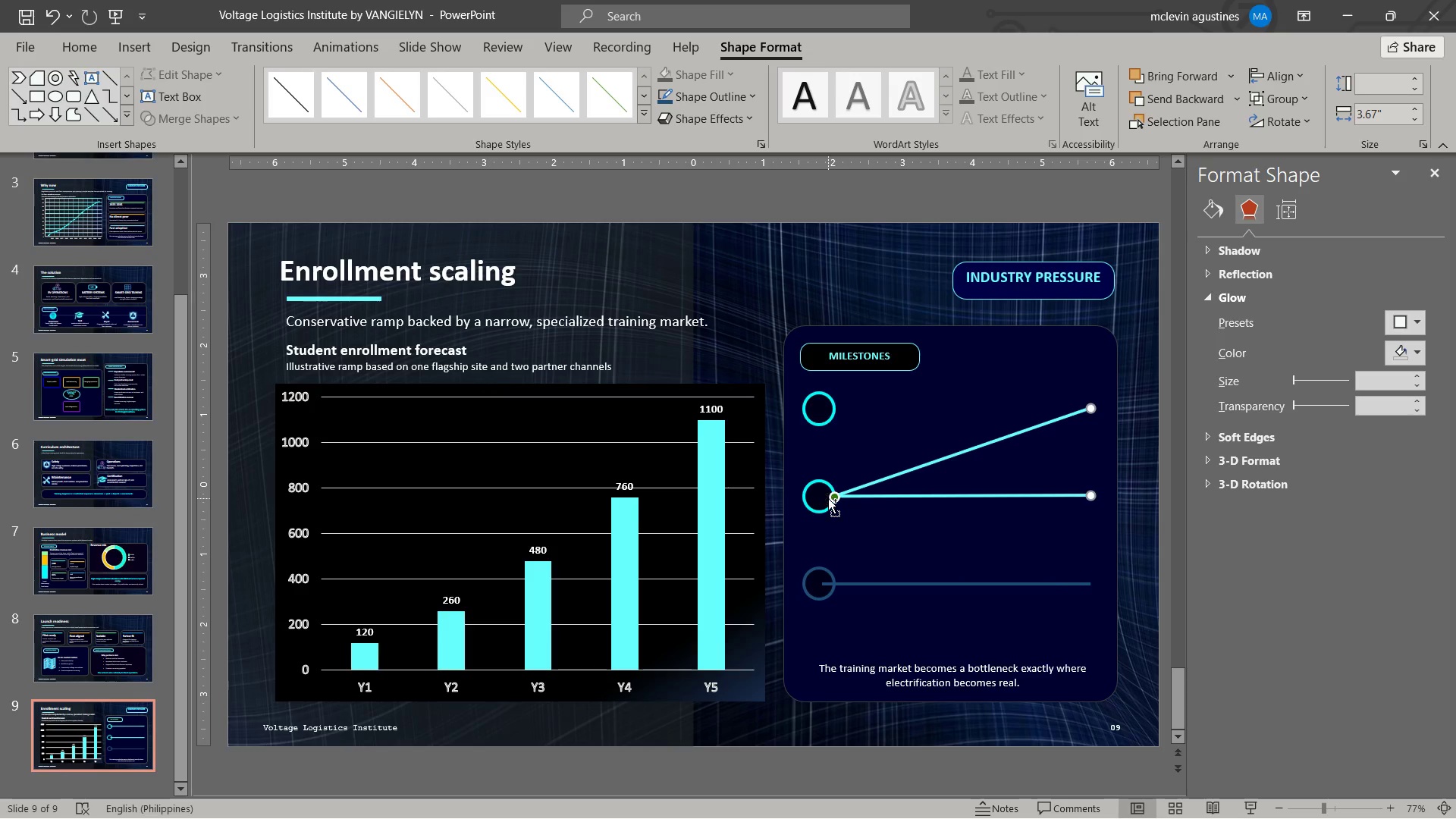 
key(Control+Z)
 